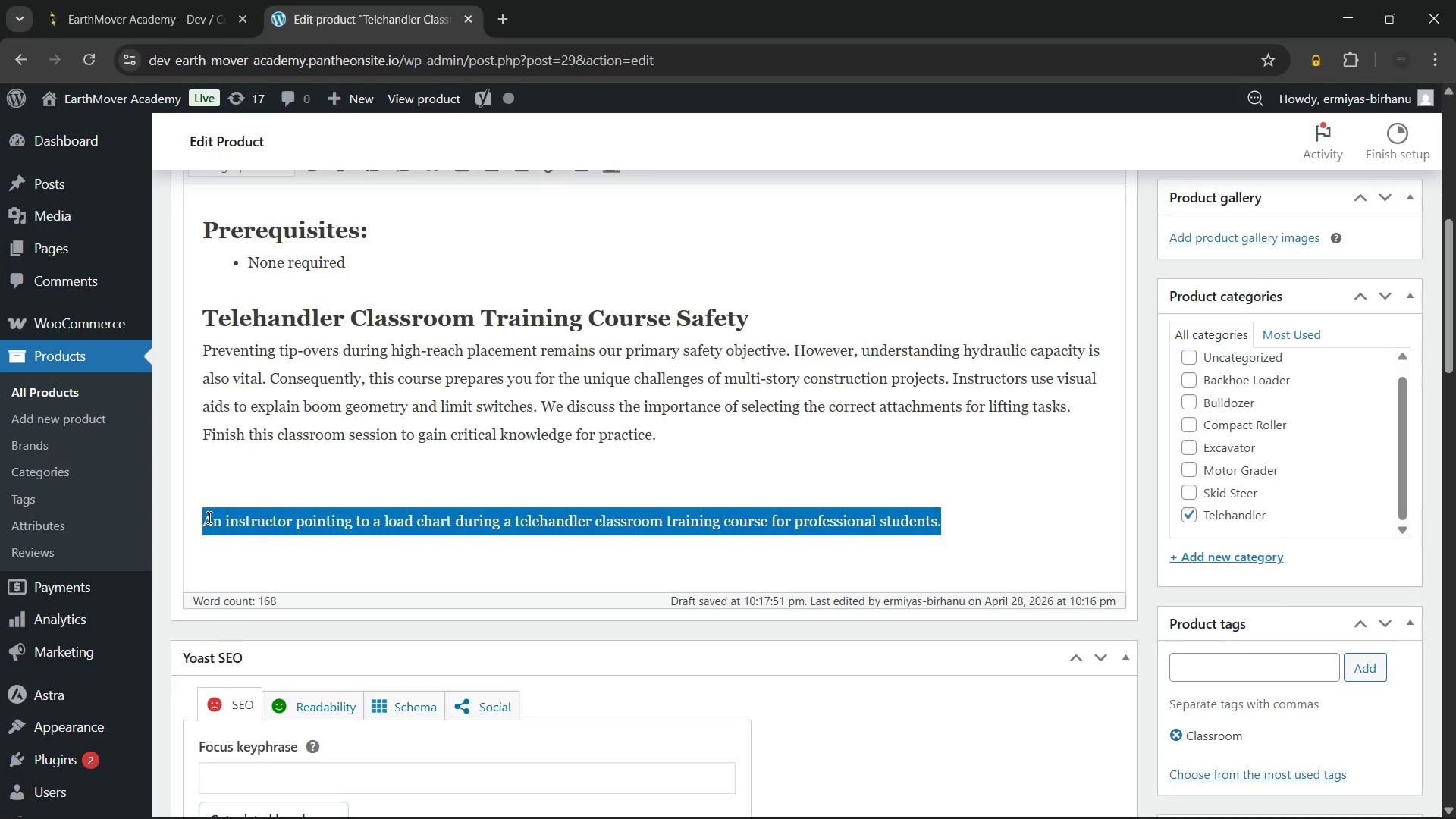 
triple_click([208, 517])
 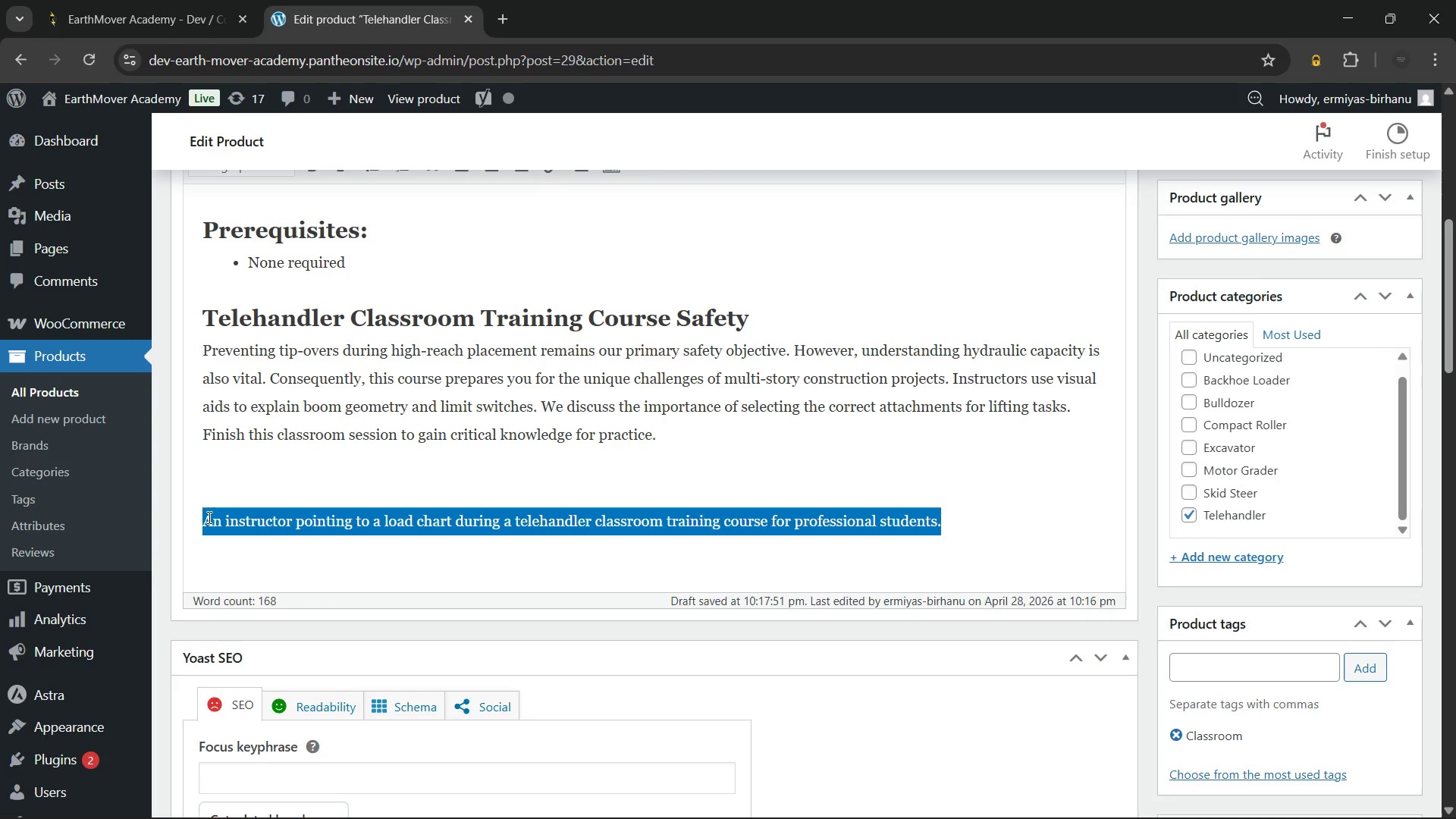 
key(Control+X)
 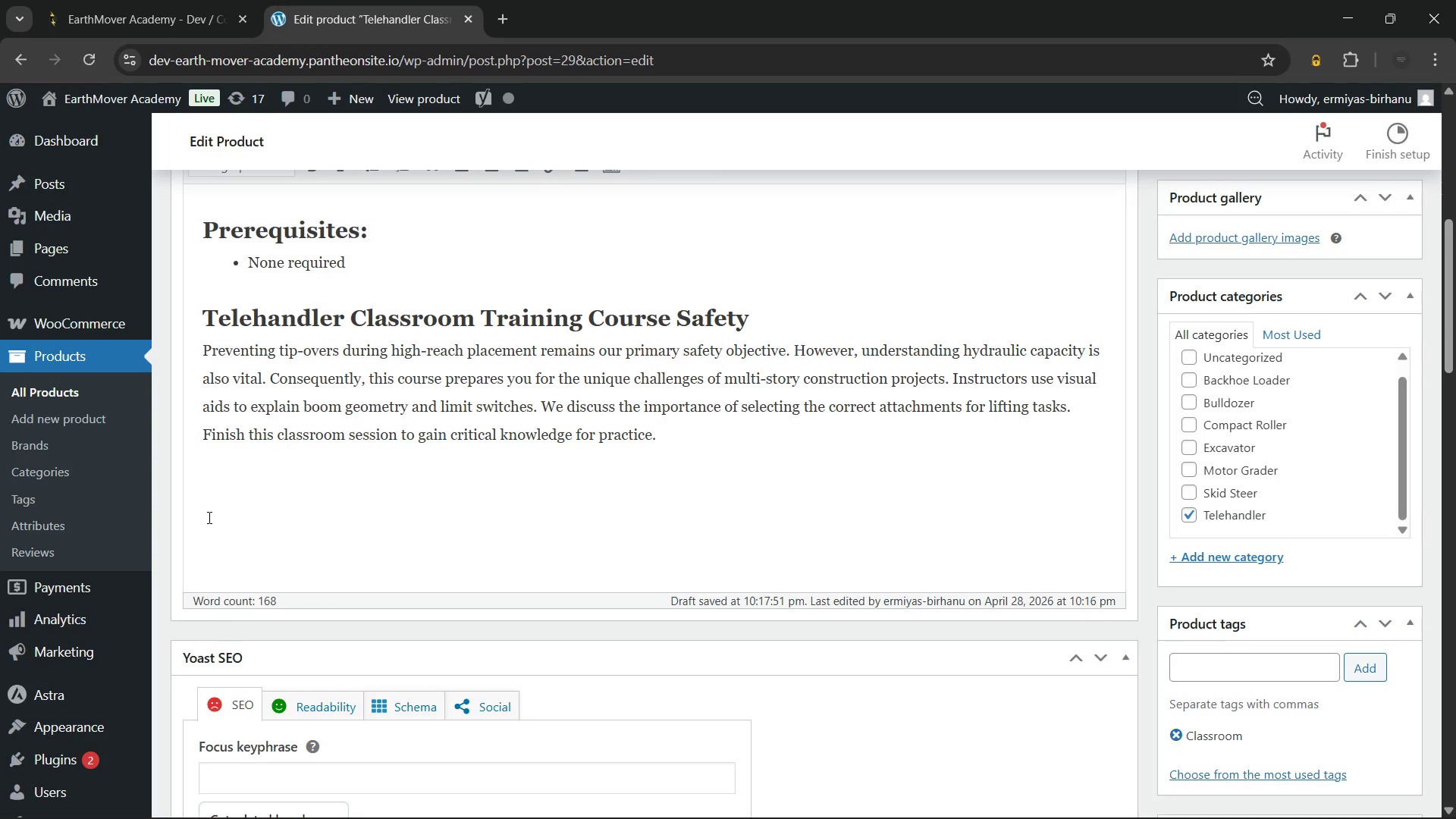 
key(Backspace)
 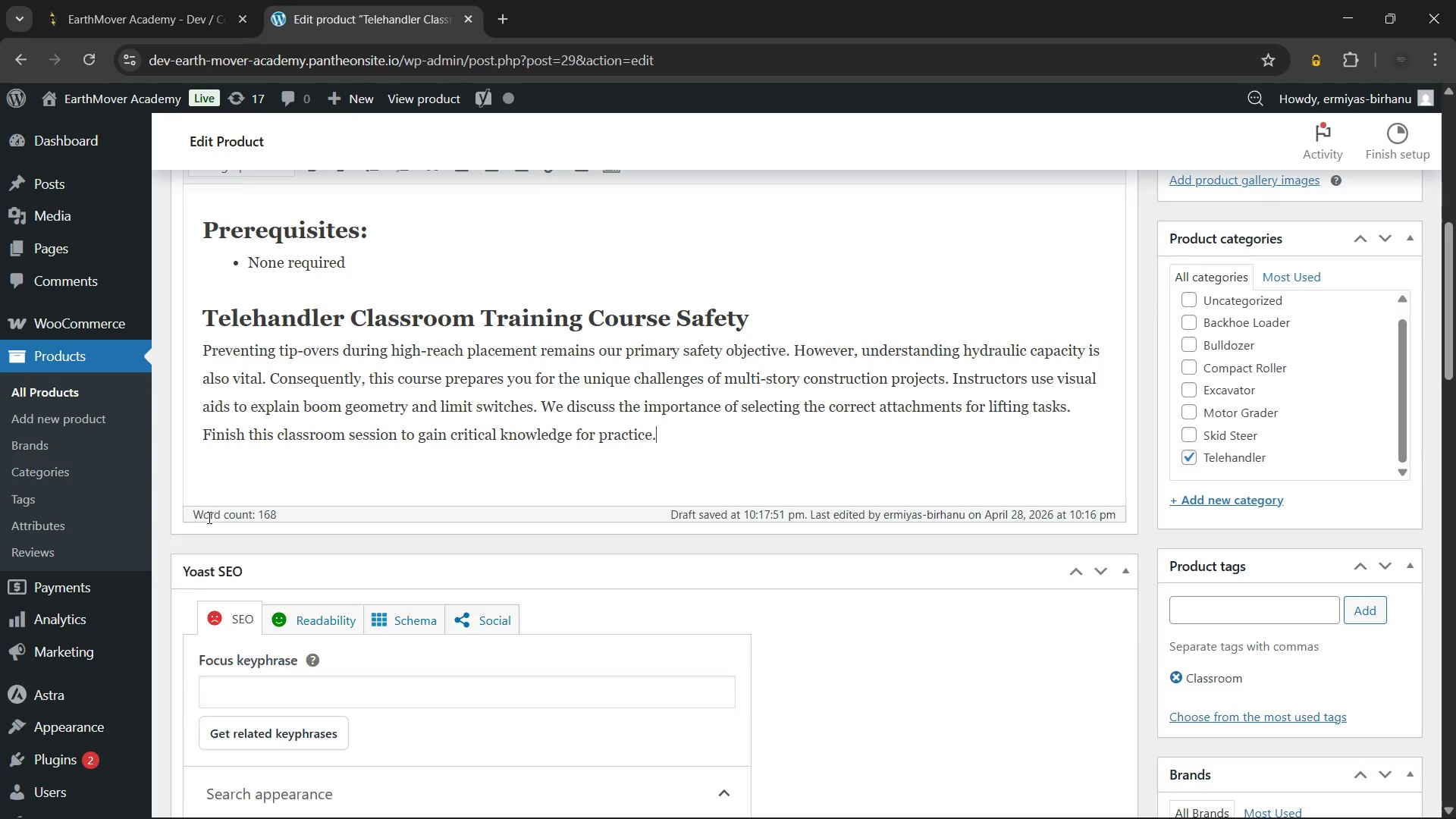 
key(Backspace)
 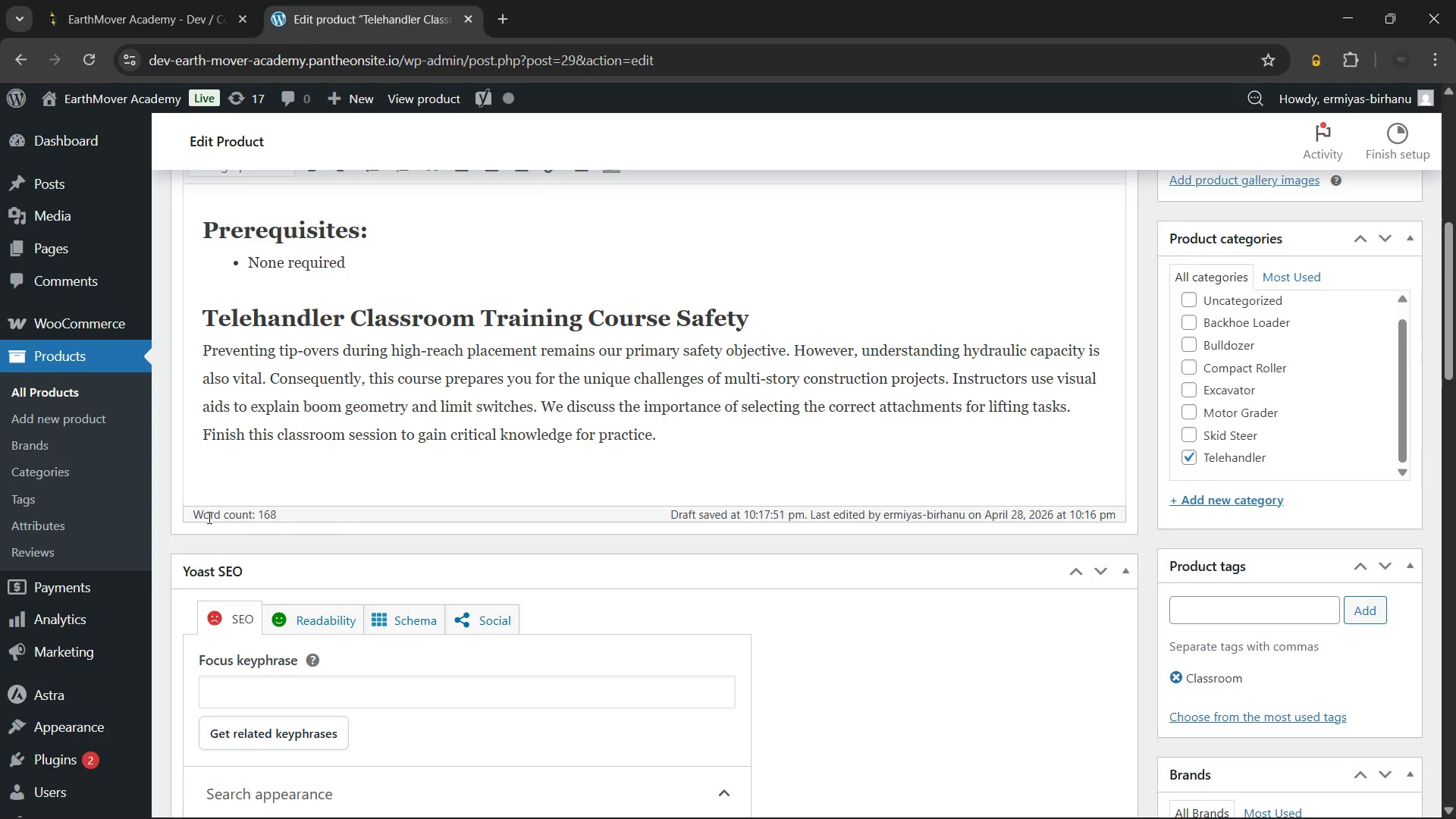 
scroll: coordinate [208, 517], scroll_direction: up, amount: 4.0
 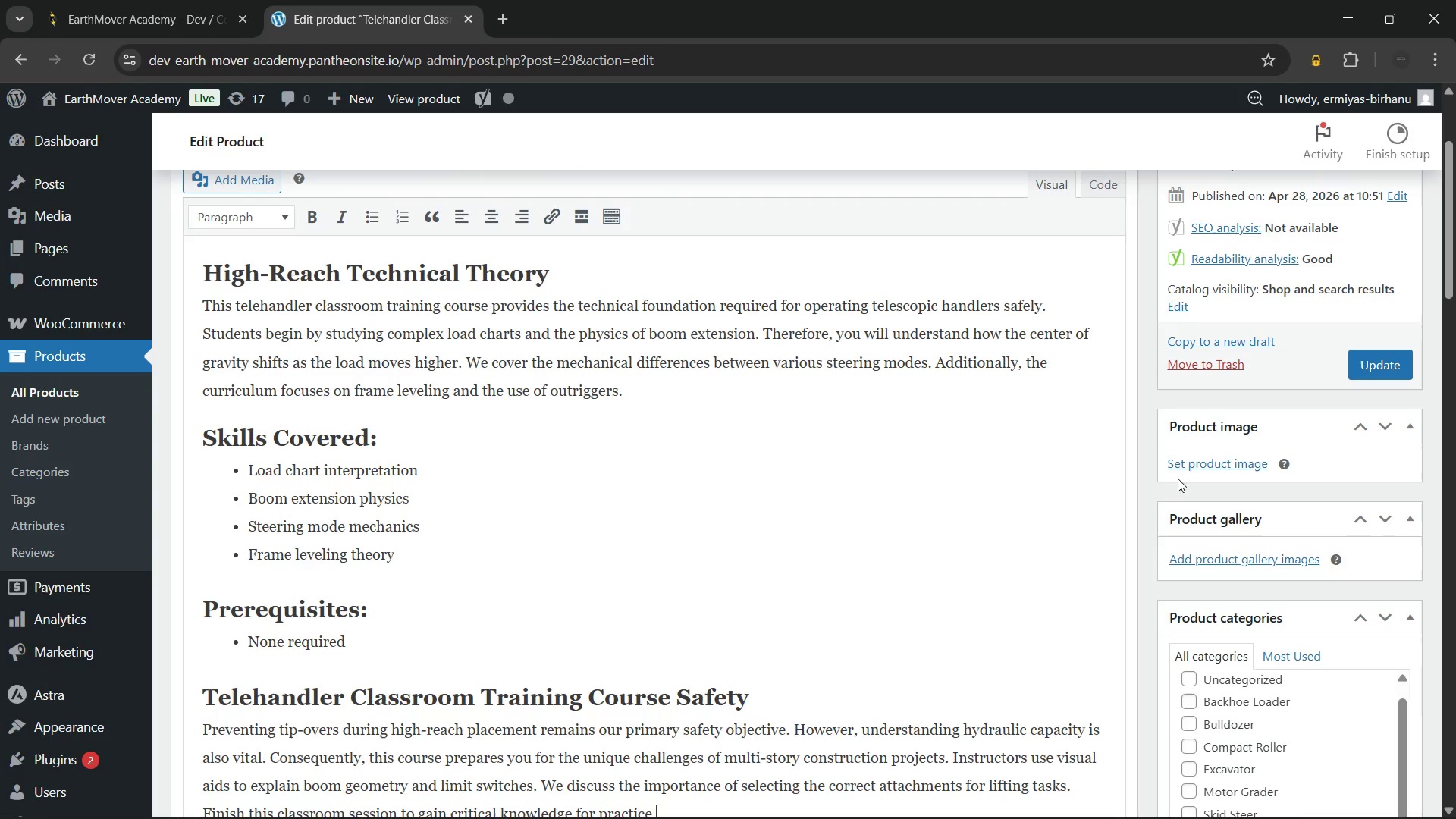 
left_click([1196, 462])
 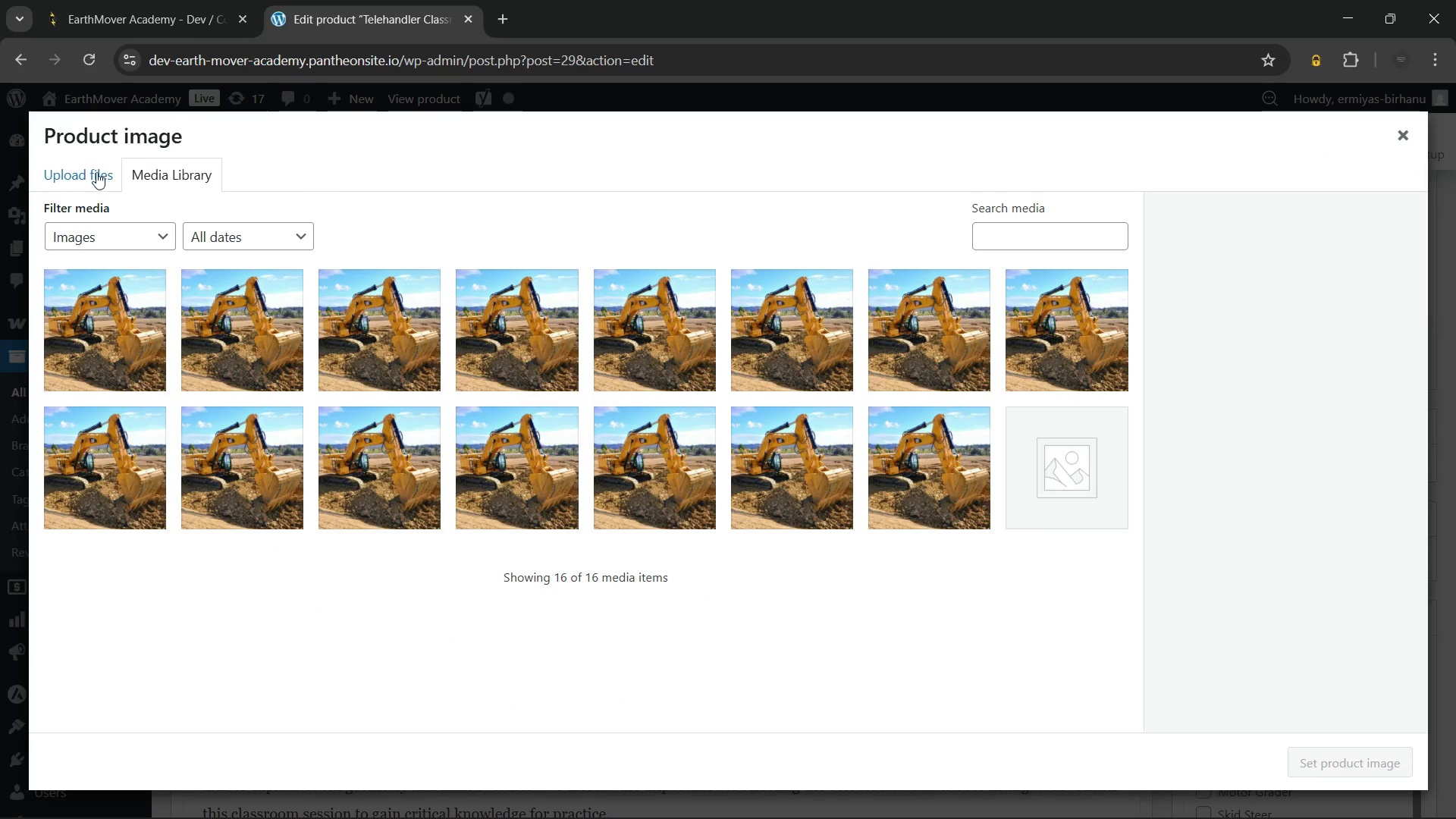 
left_click([87, 172])
 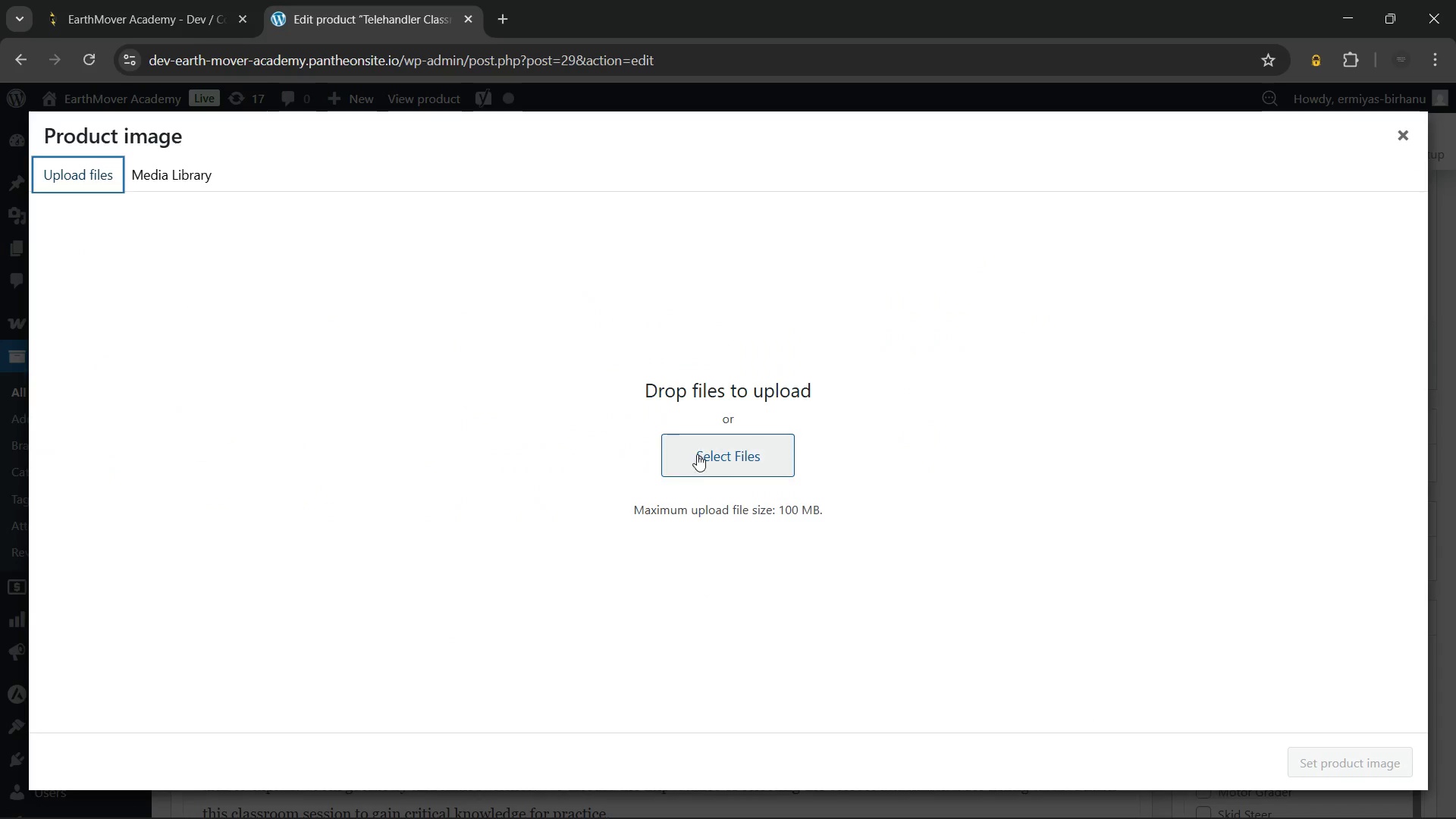 
left_click([701, 461])
 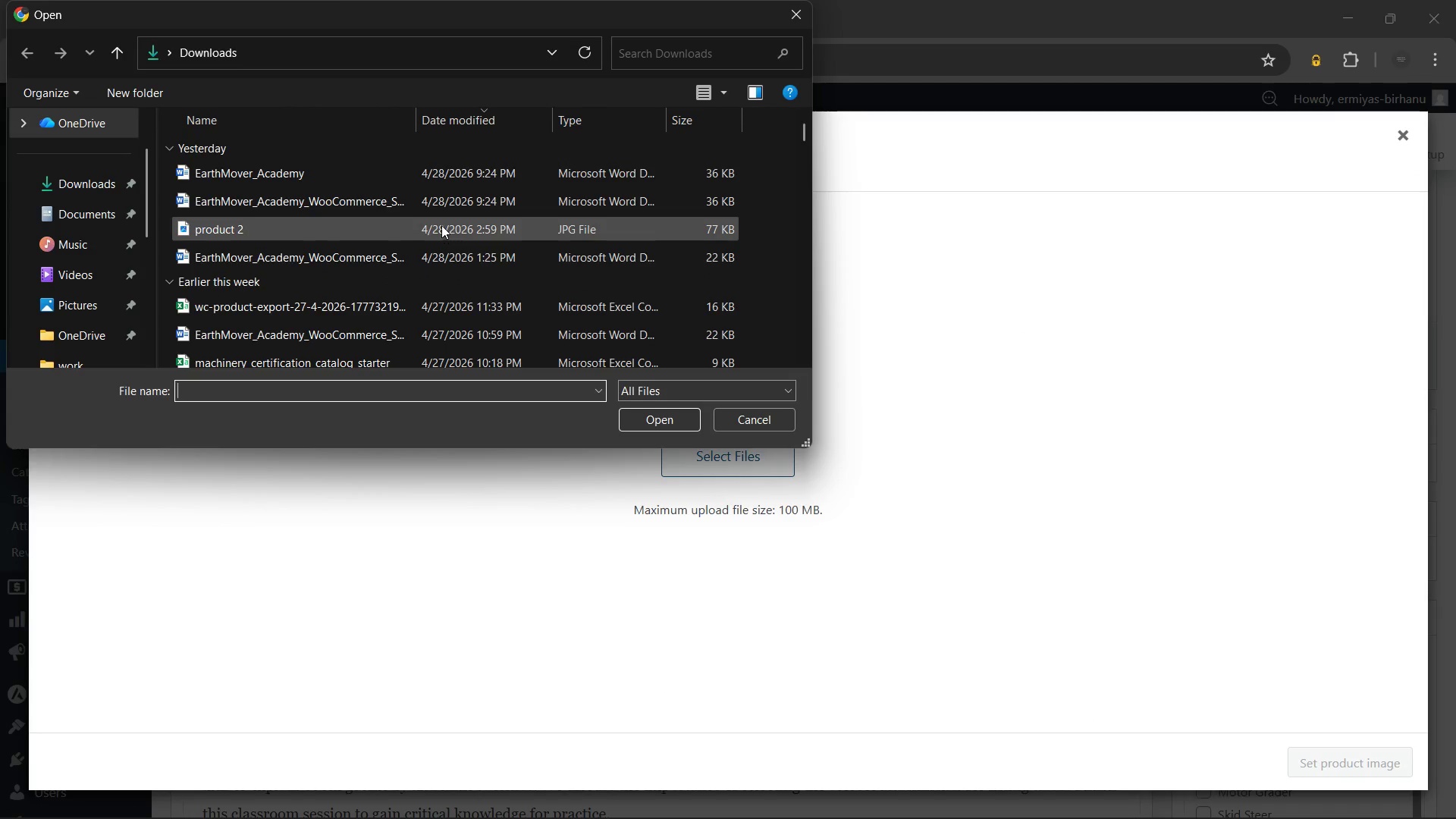 
left_click([441, 225])
 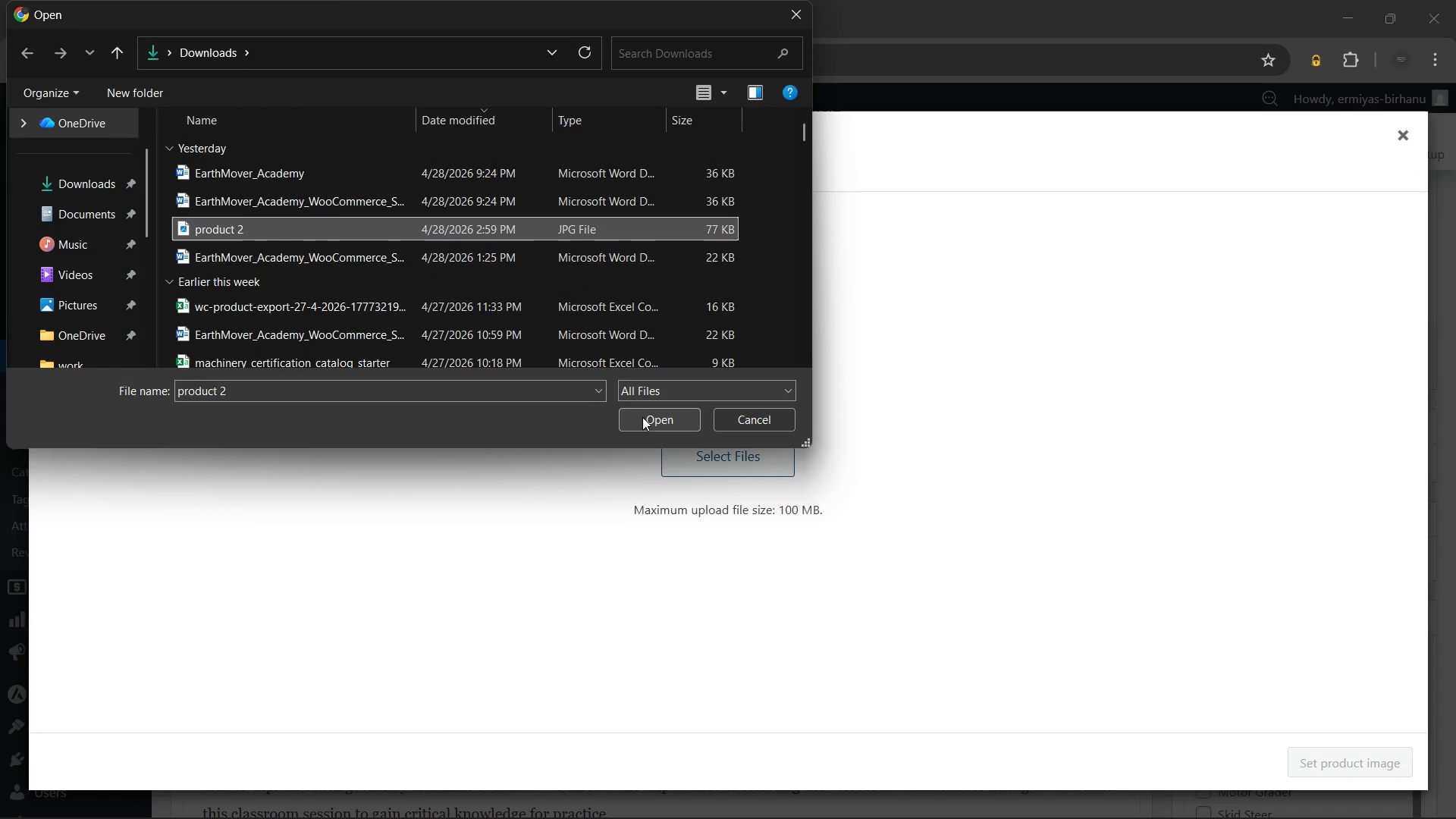 
left_click([642, 417])
 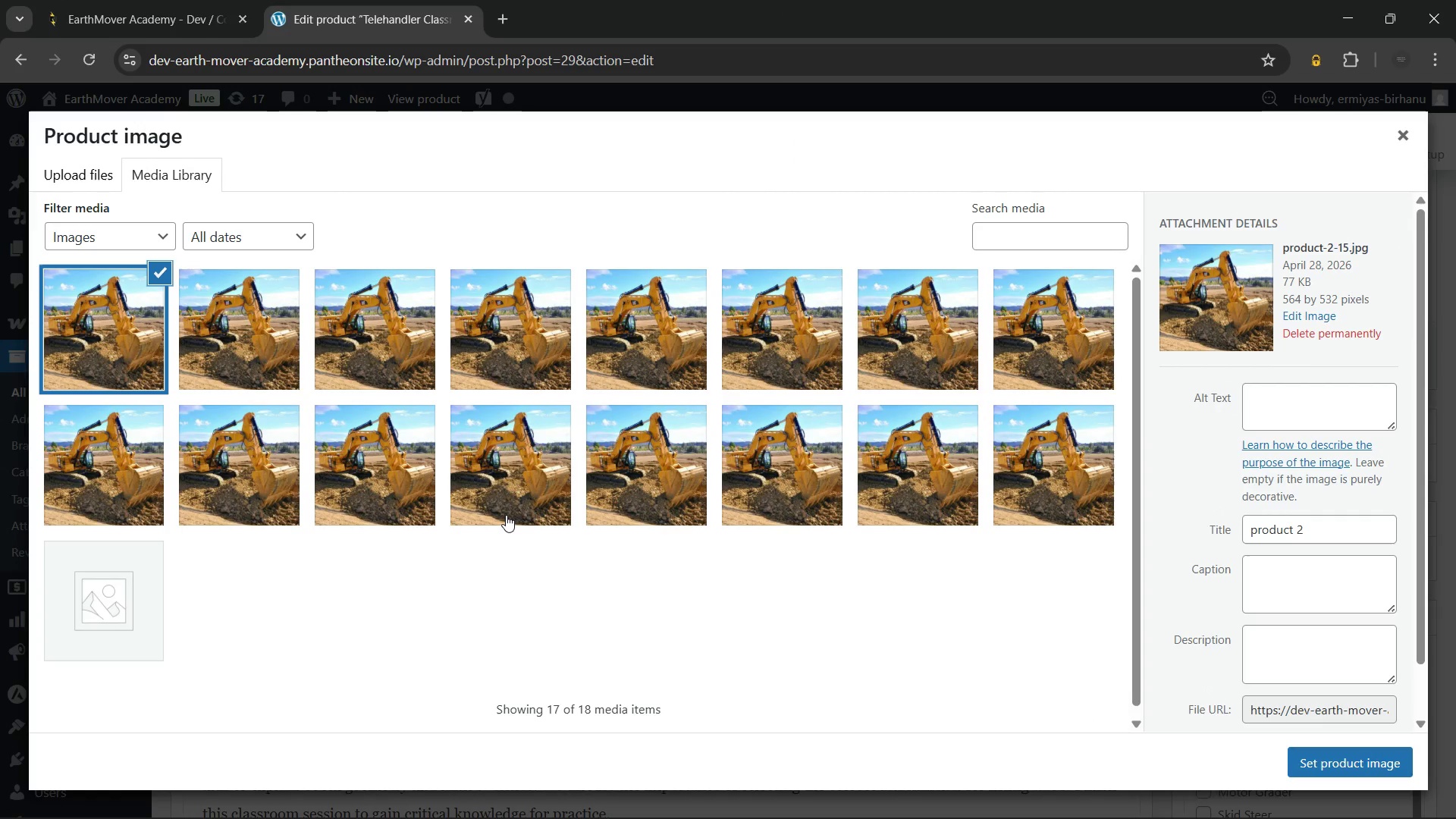 
wait(5.53)
 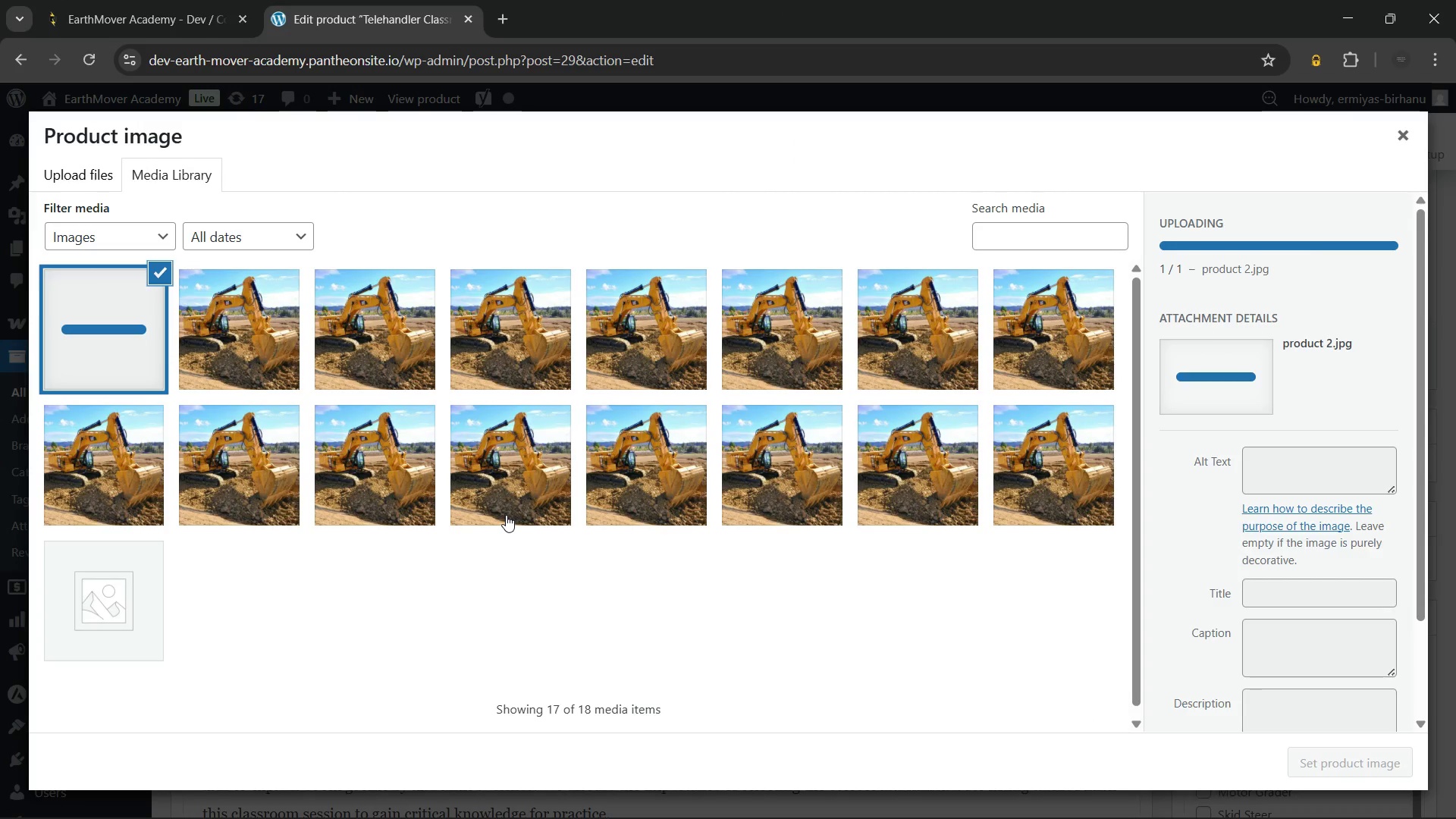 
left_click([1258, 410])
 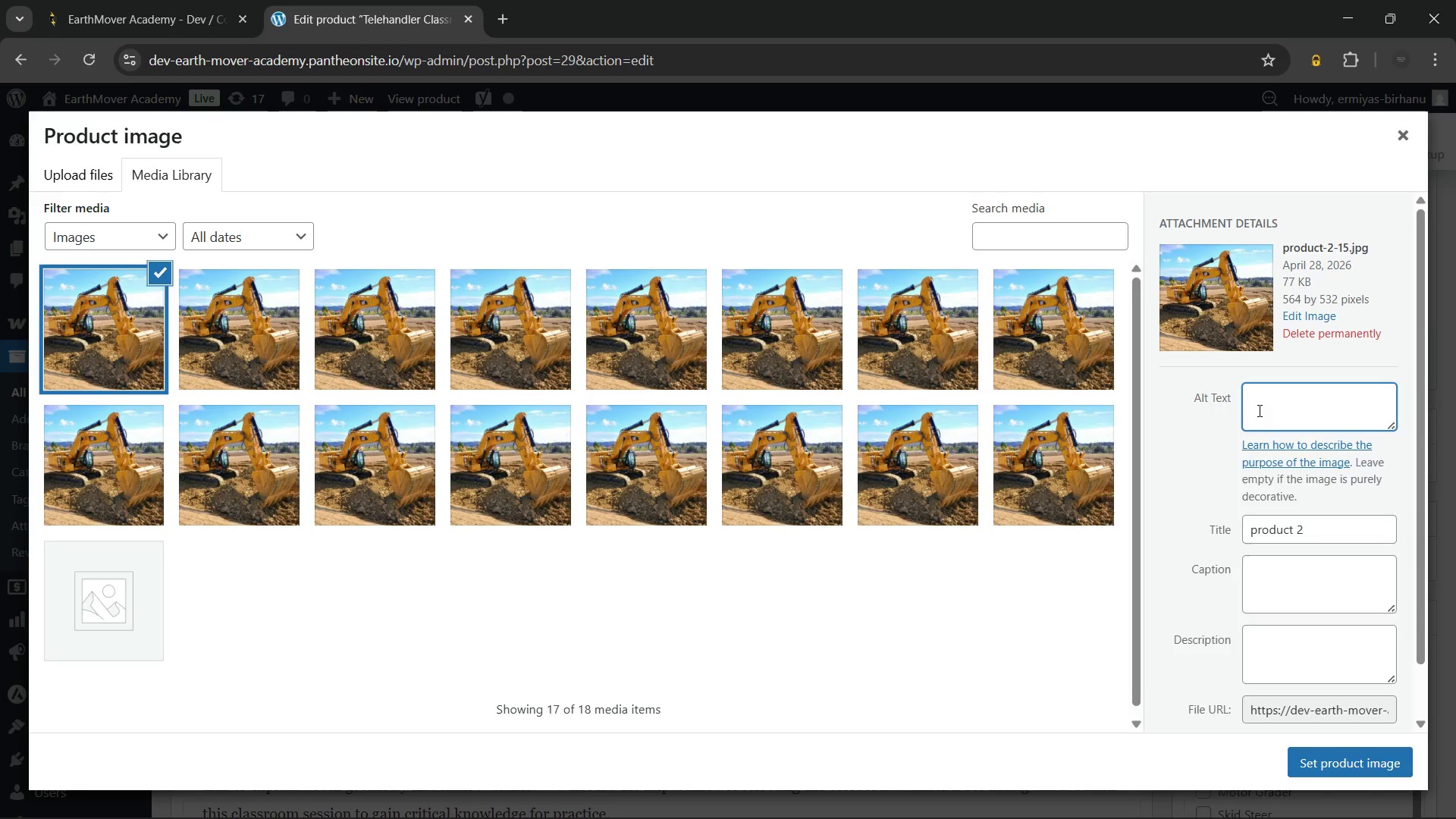 
key(Control+V)
 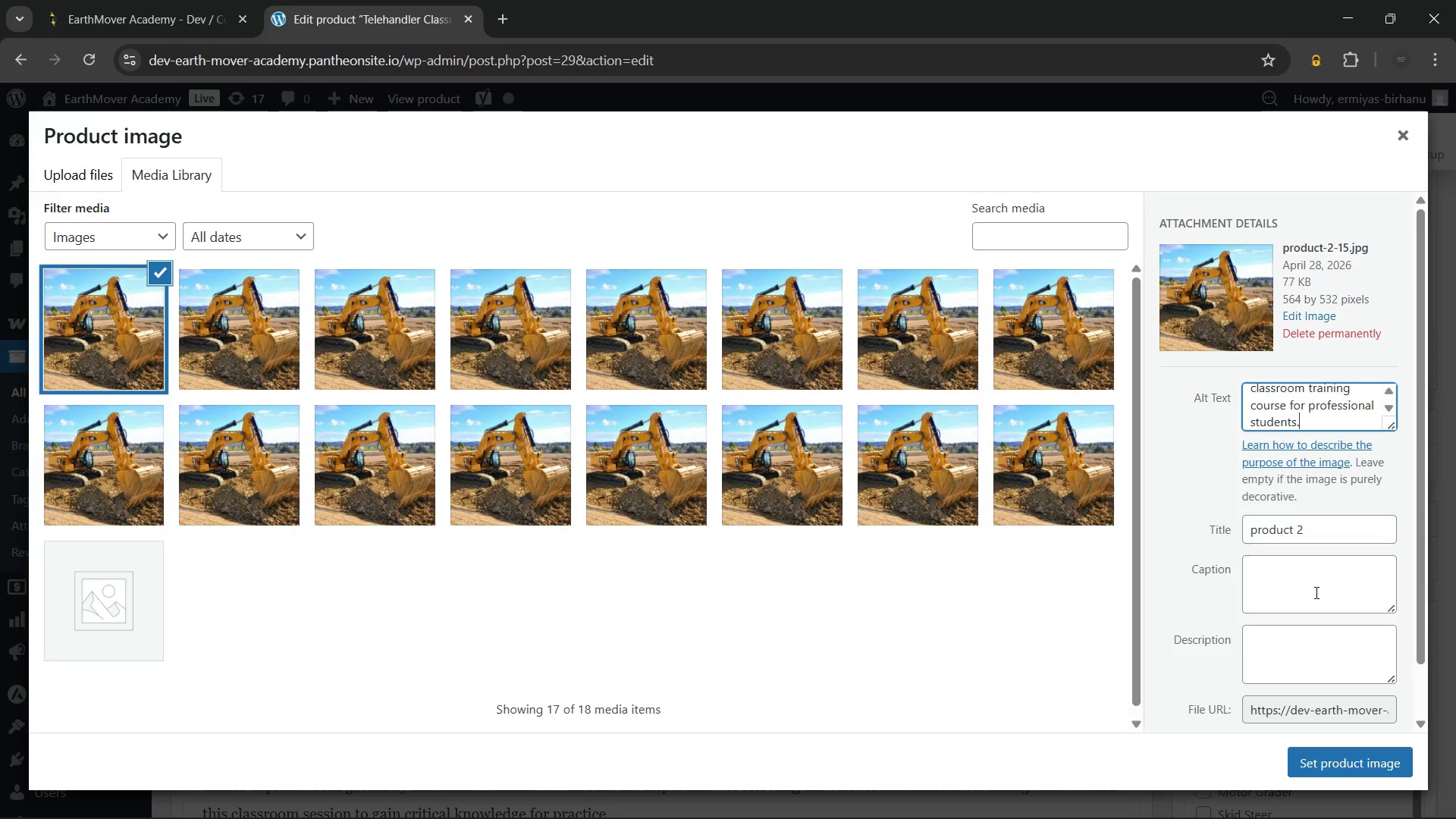 
key(Backspace)
 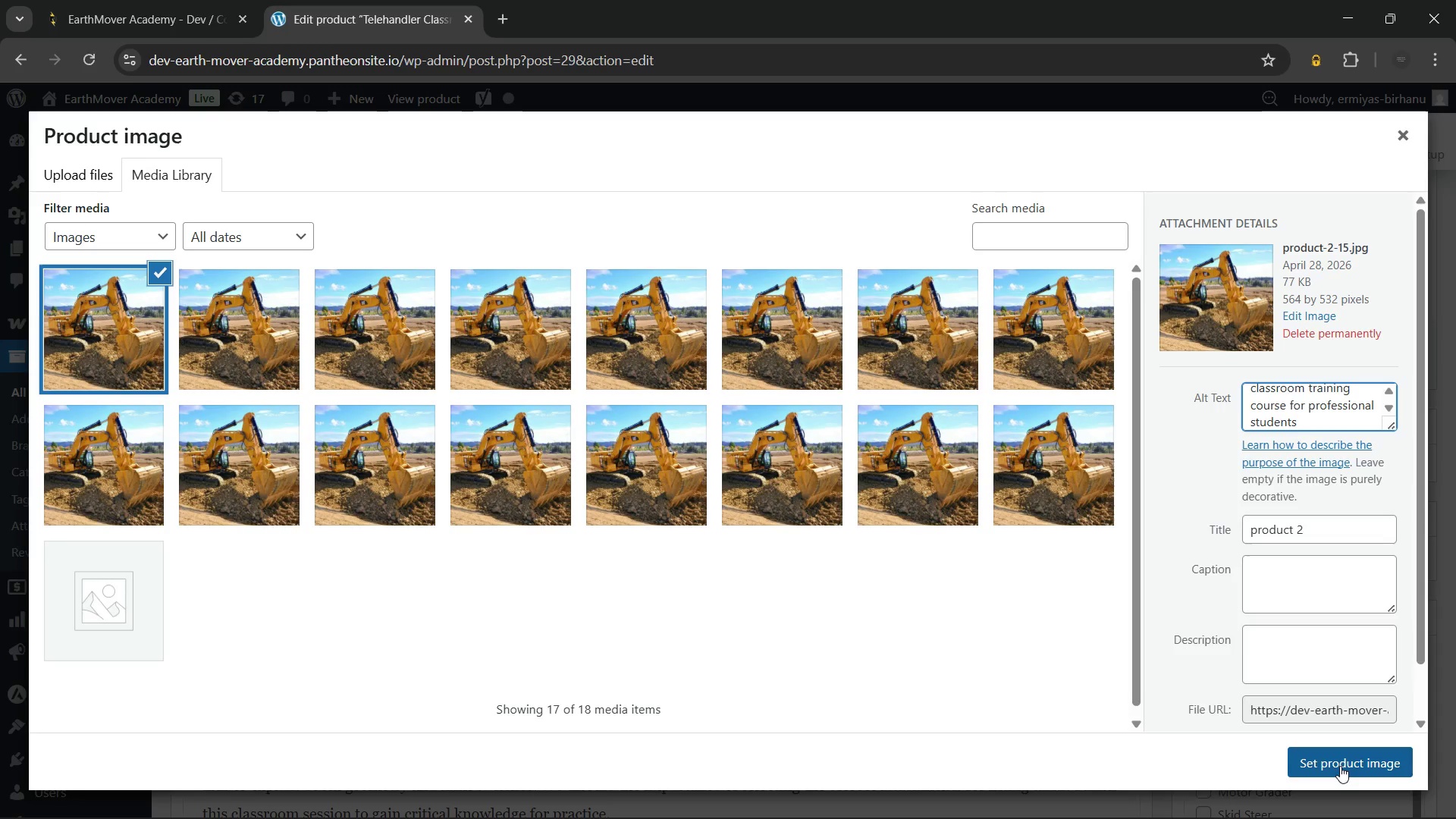 
left_click([1339, 767])
 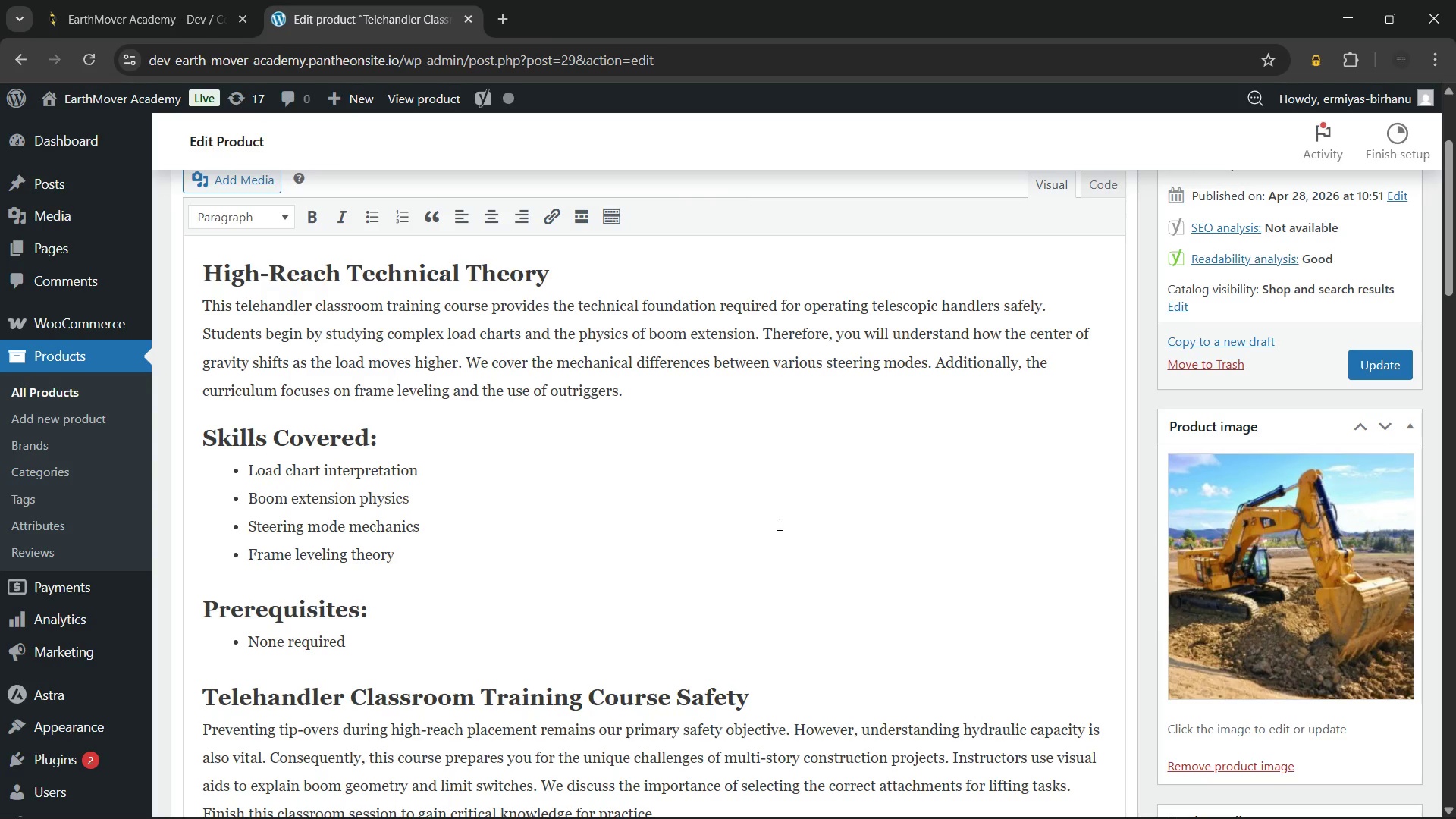 
left_click([778, 524])
 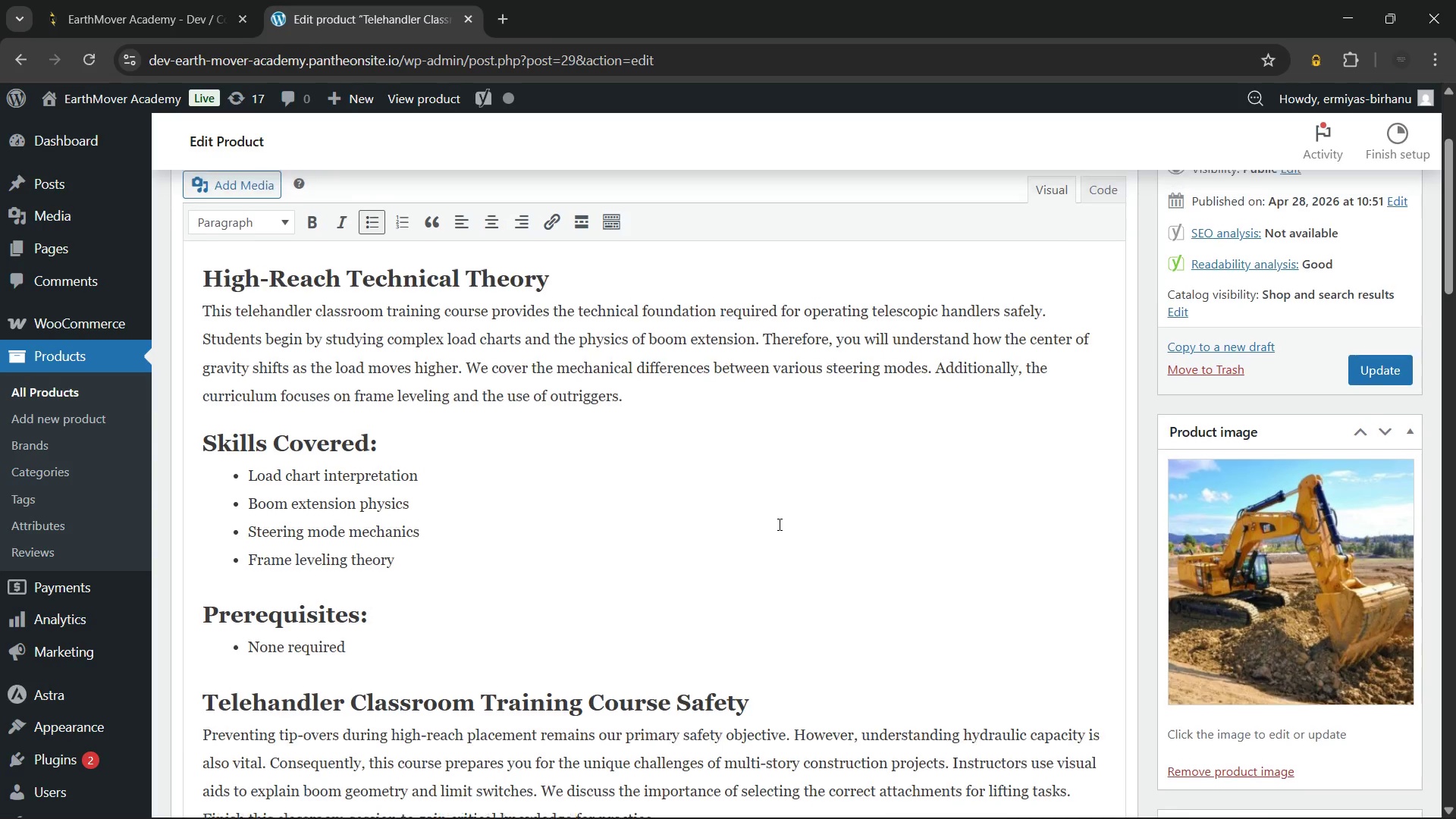 
scroll: coordinate [778, 524], scroll_direction: up, amount: 4.0
 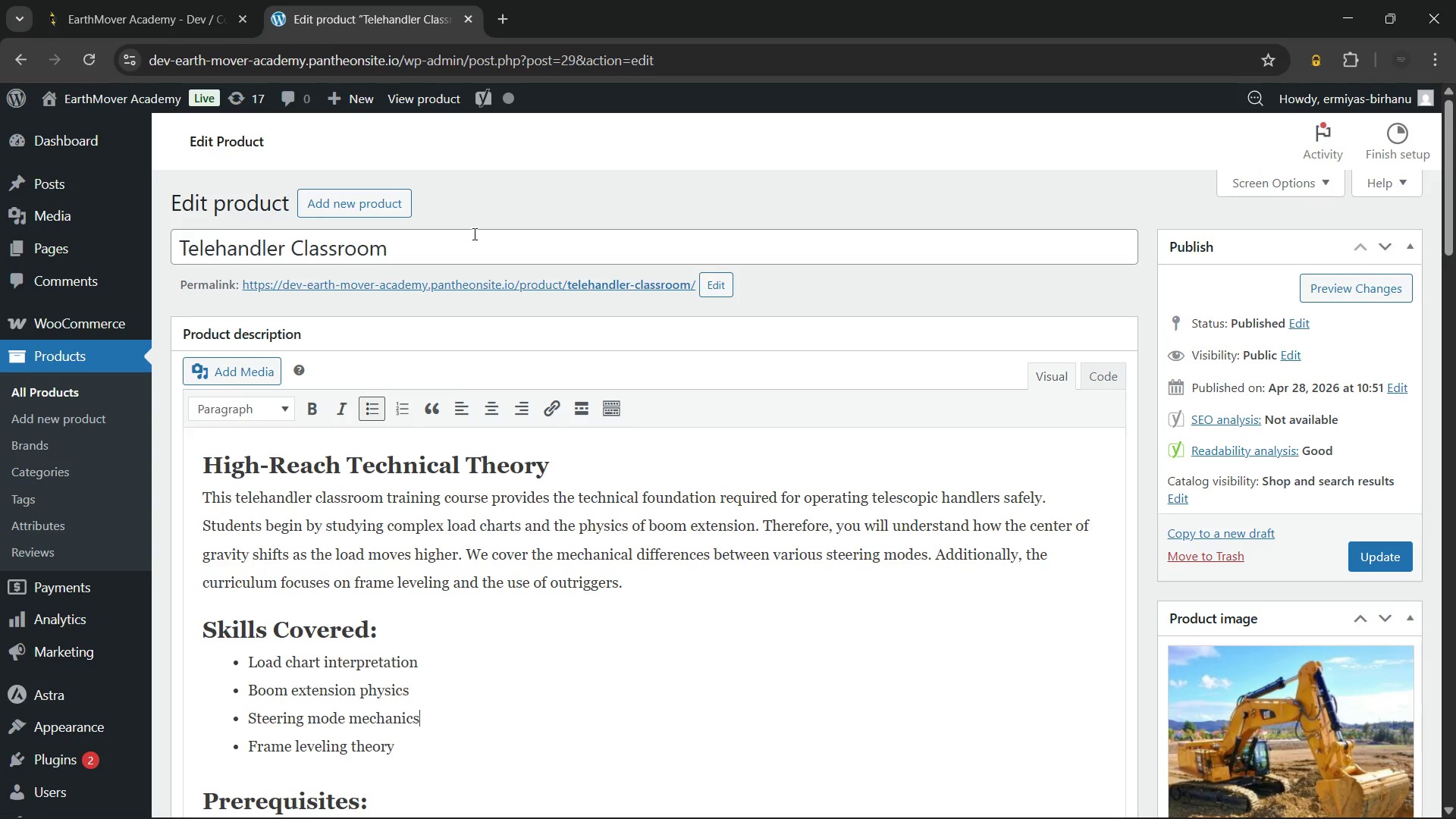 
left_click([473, 234])
 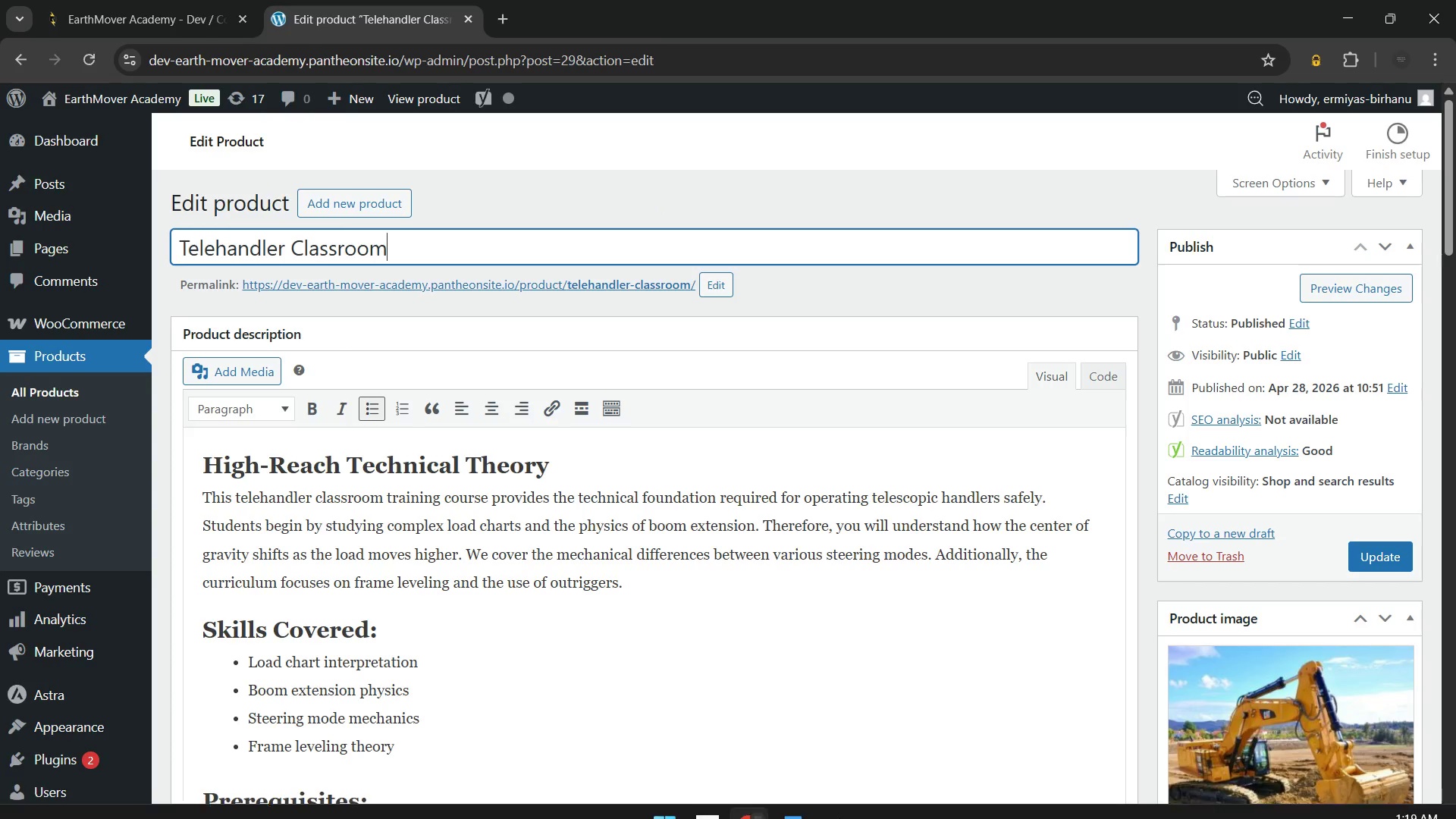 
left_click([786, 805])
 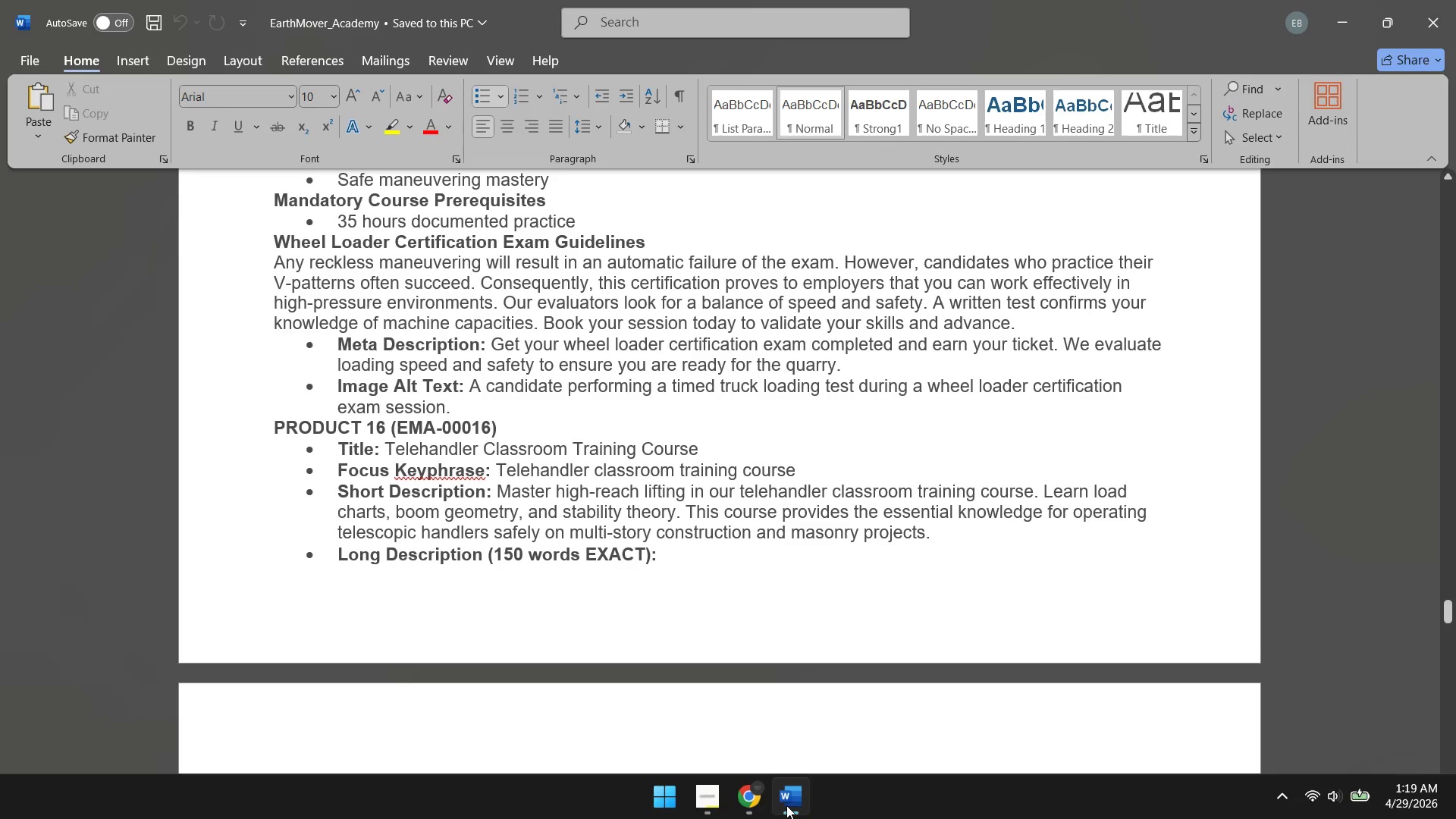 
left_click([746, 805])
 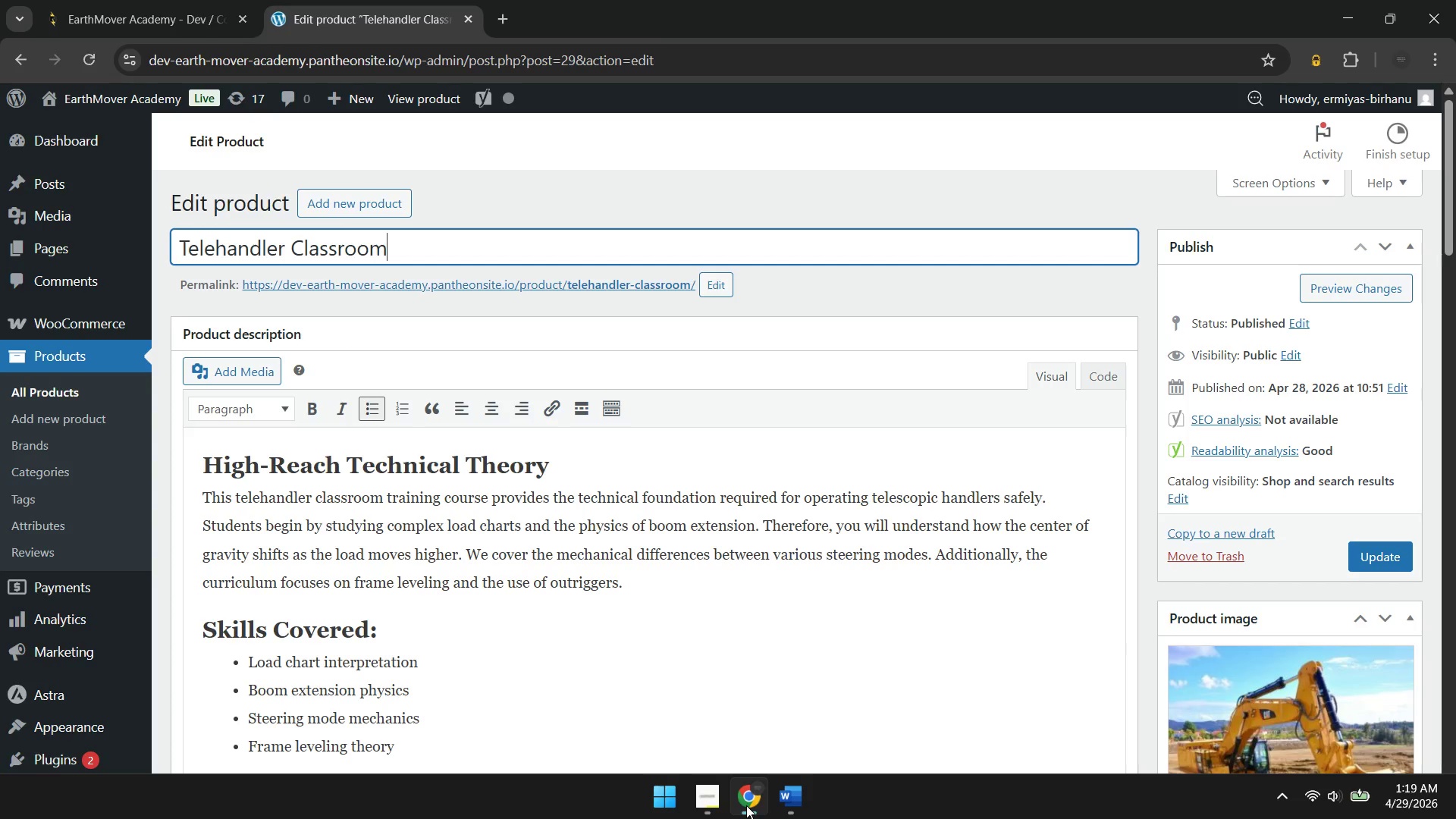 
type( Training COurse)
key(Backspace)
key(Backspace)
key(Backspace)
key(Backspace)
key(Backspace)
type(ourse)
 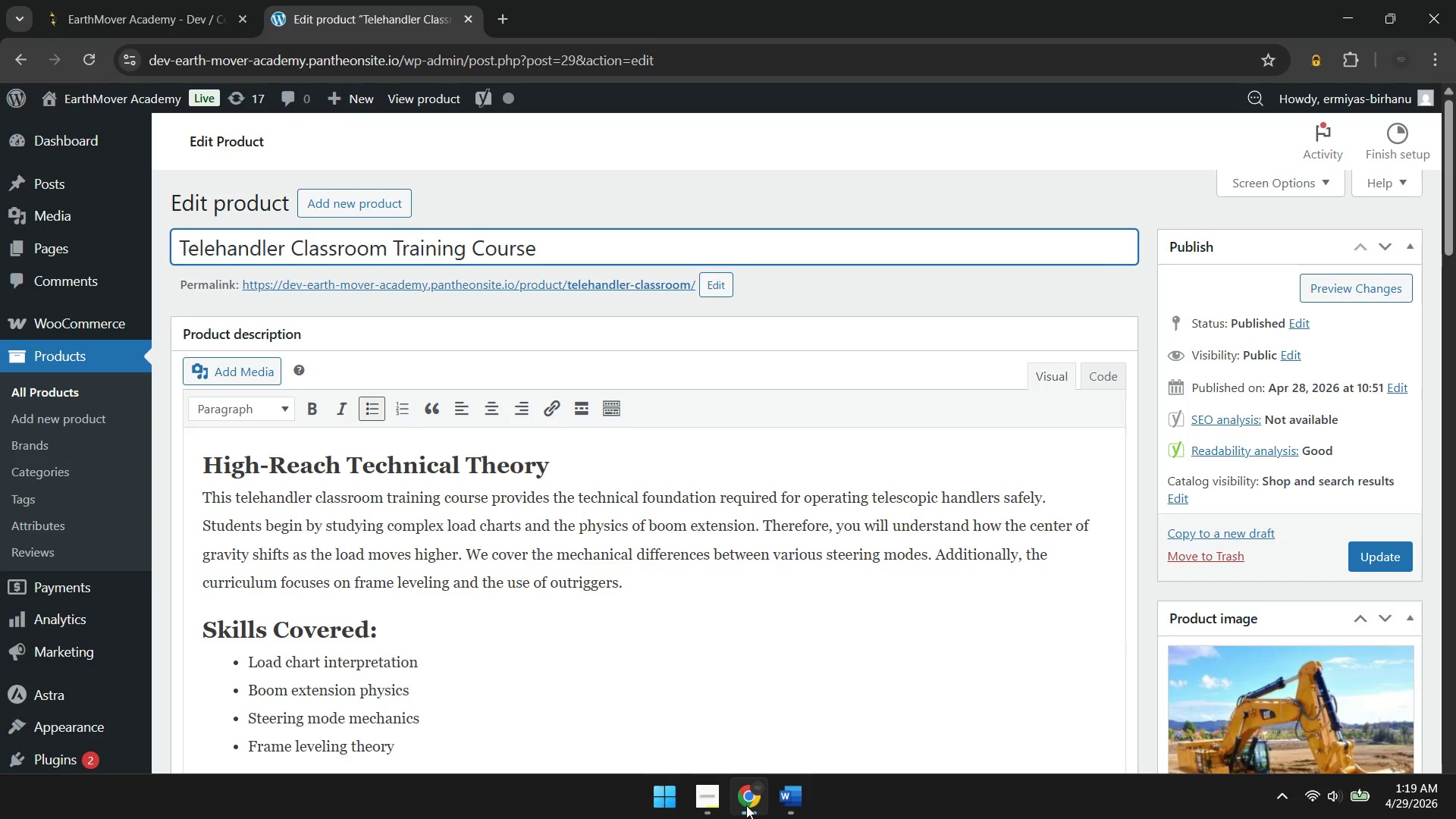 
left_click([1278, 794])
 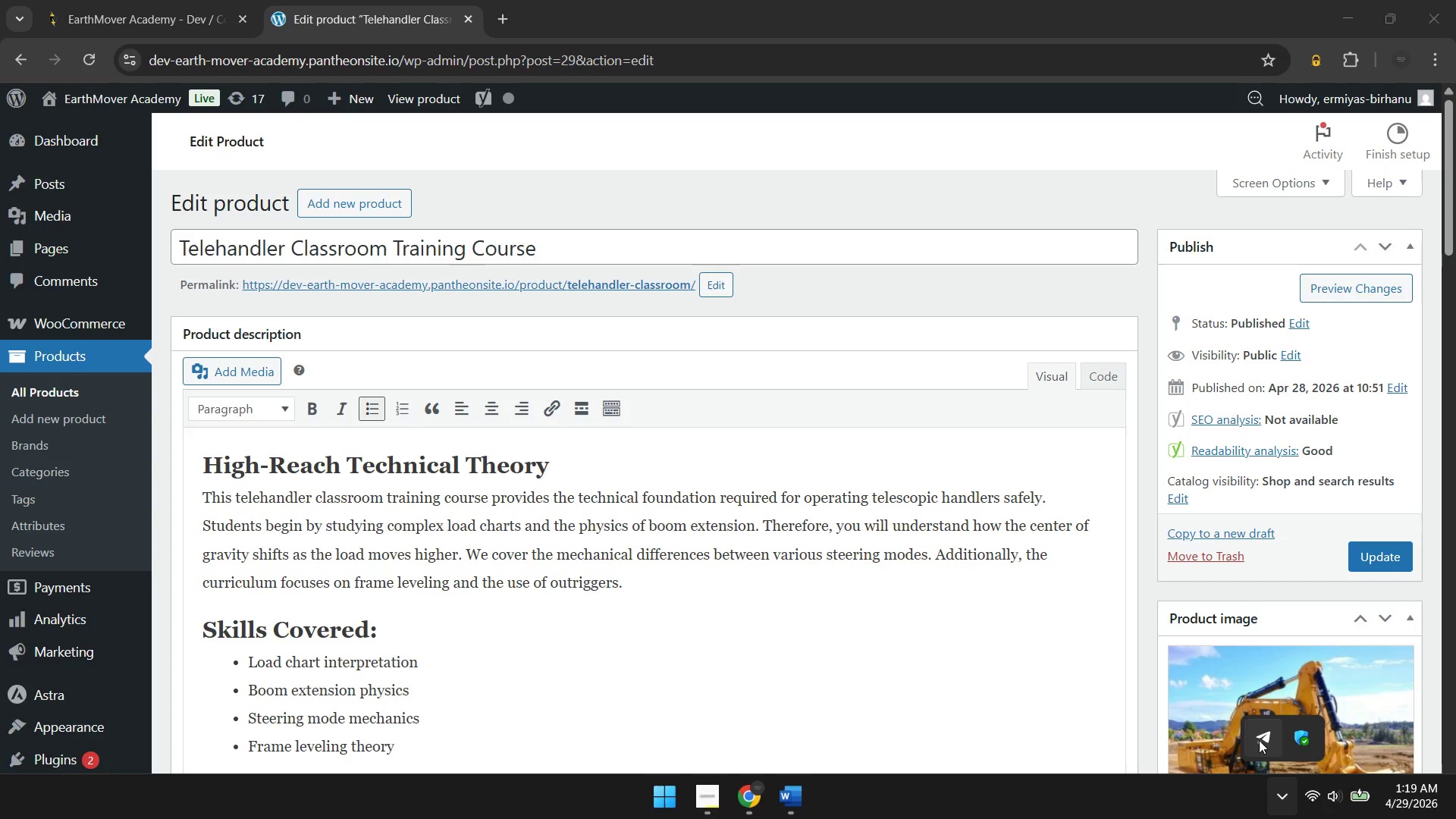 
left_click([1259, 740])
 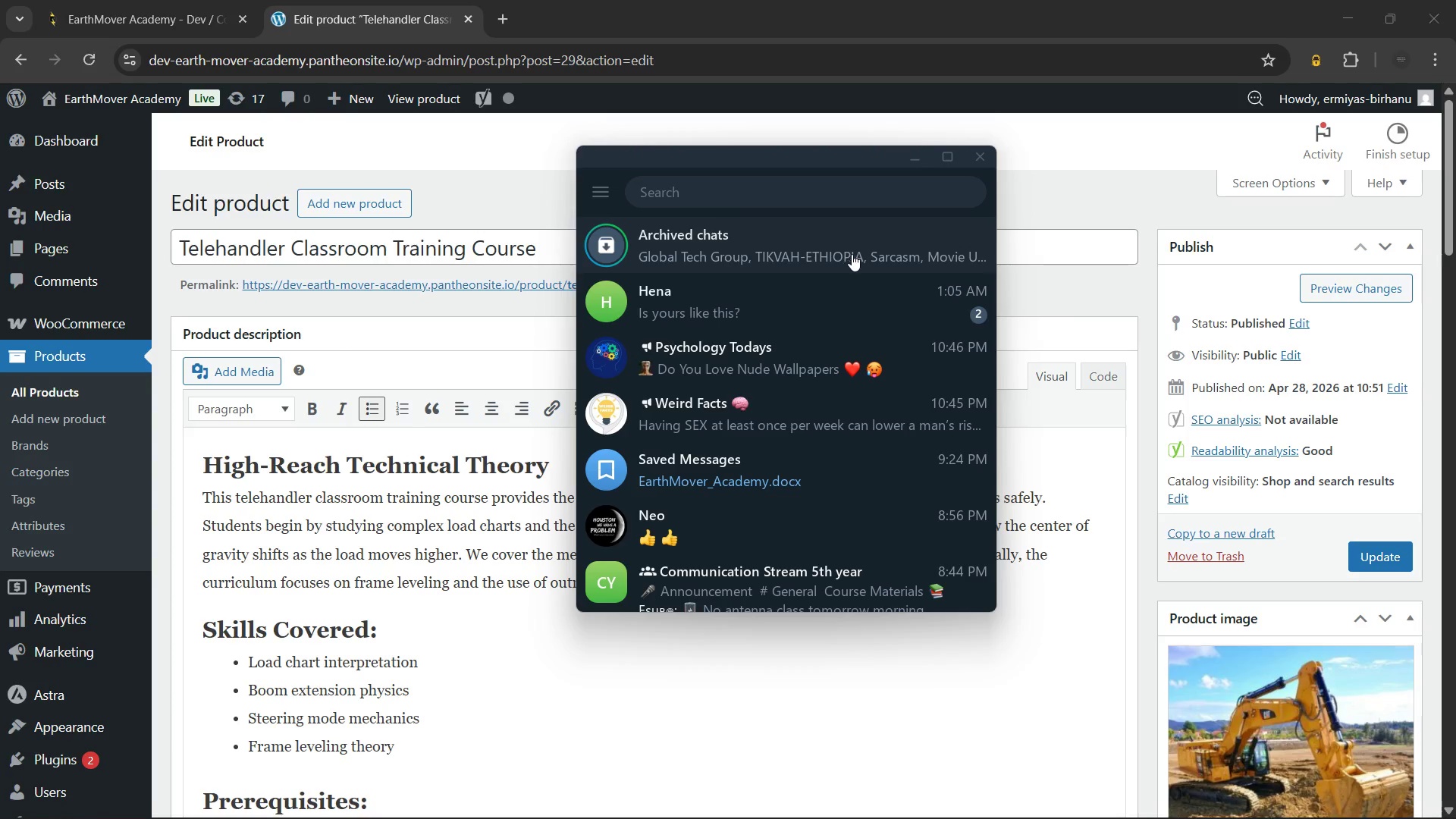 
left_click([850, 298])
 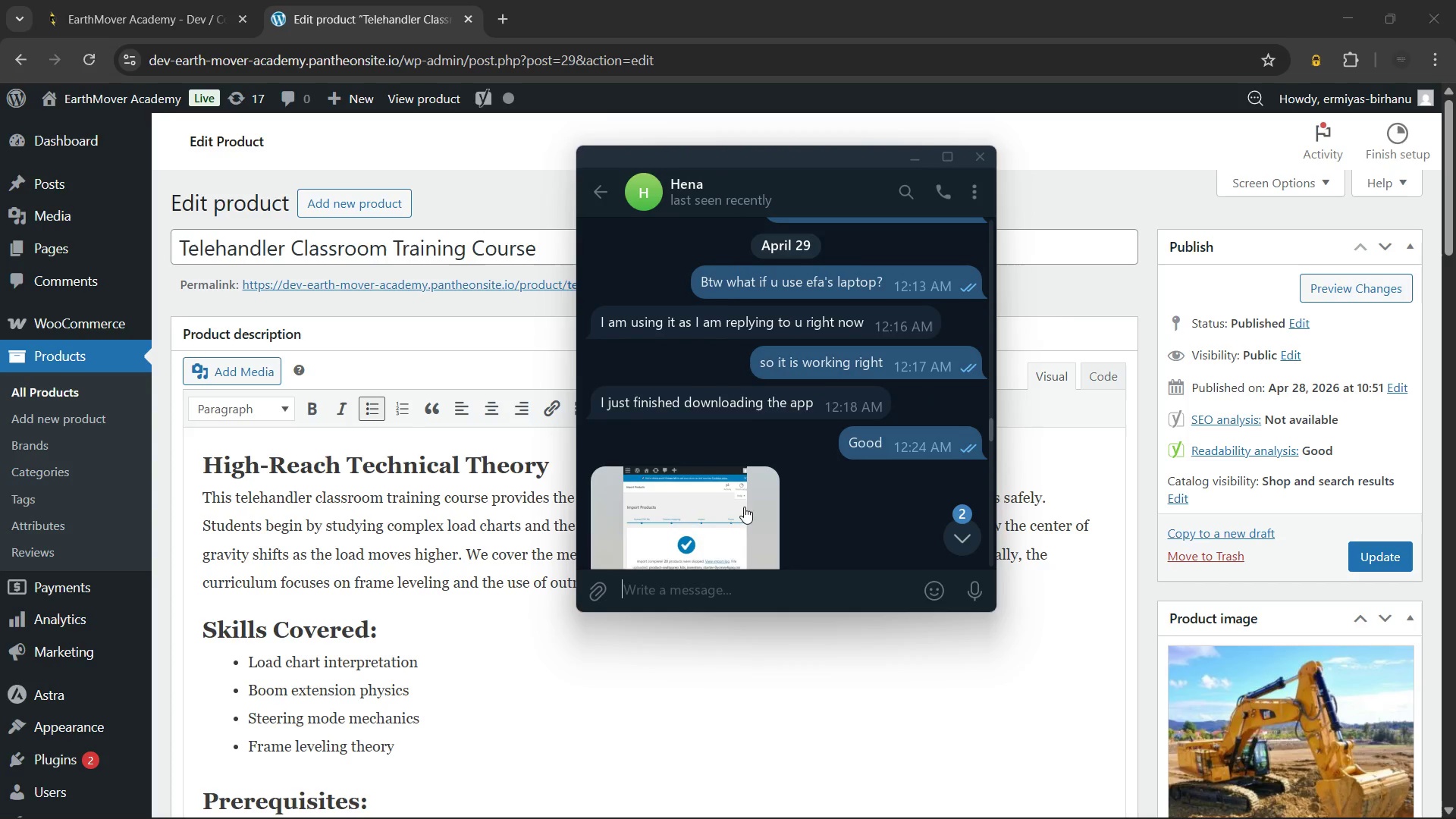 
scroll: coordinate [805, 450], scroll_direction: down, amount: 15.0
 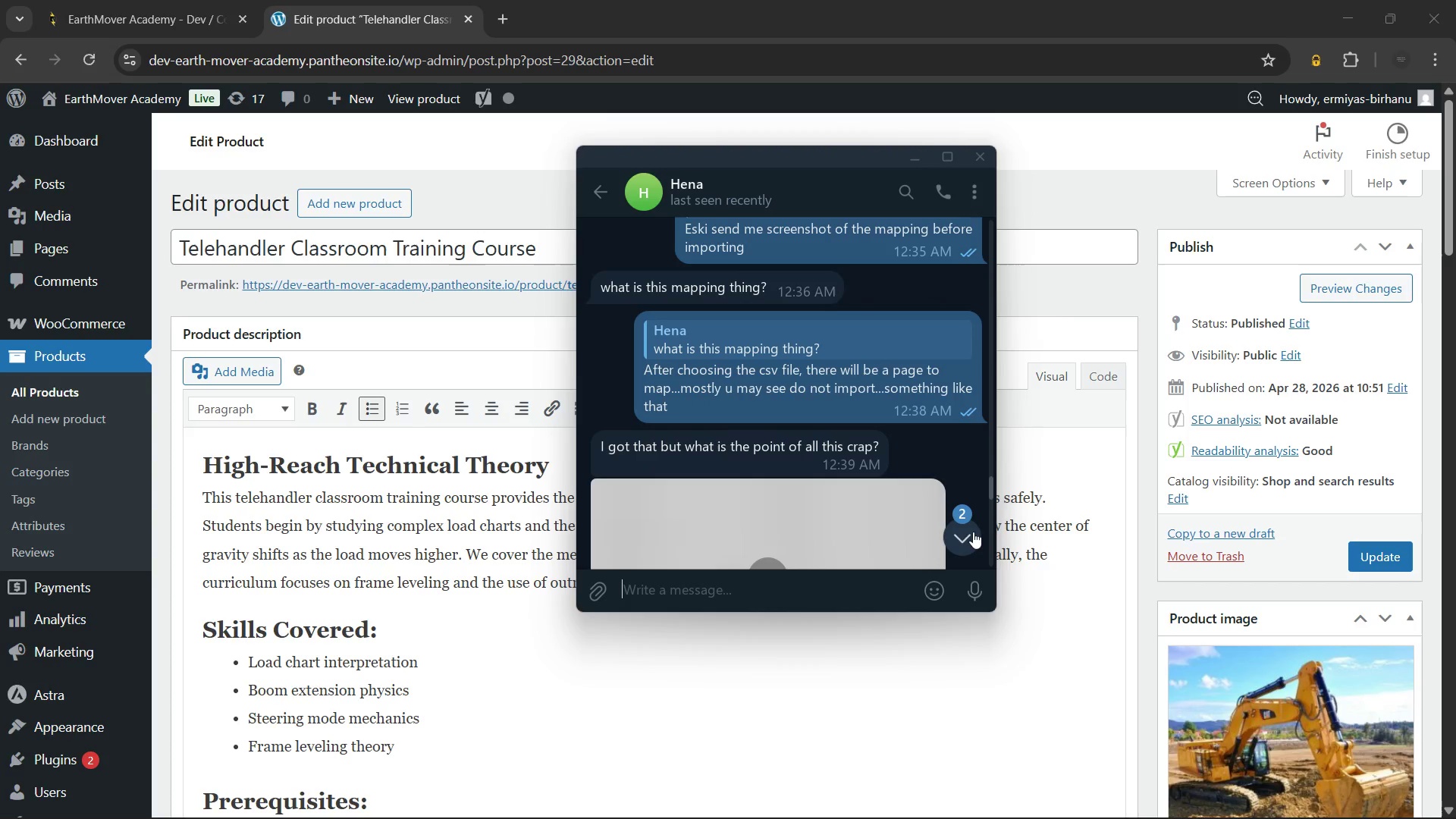 
left_click([971, 532])
 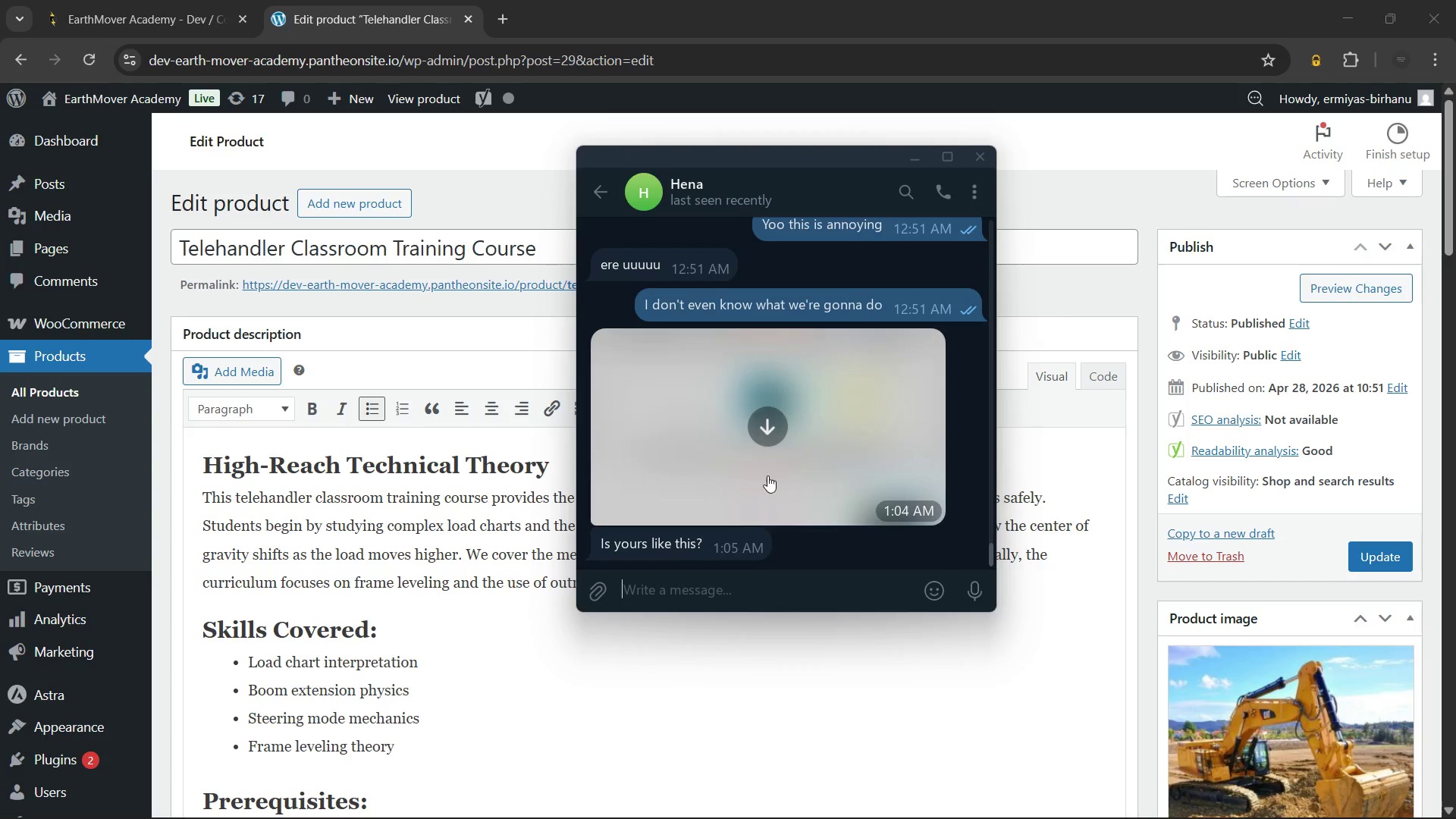 
left_click([767, 475])
 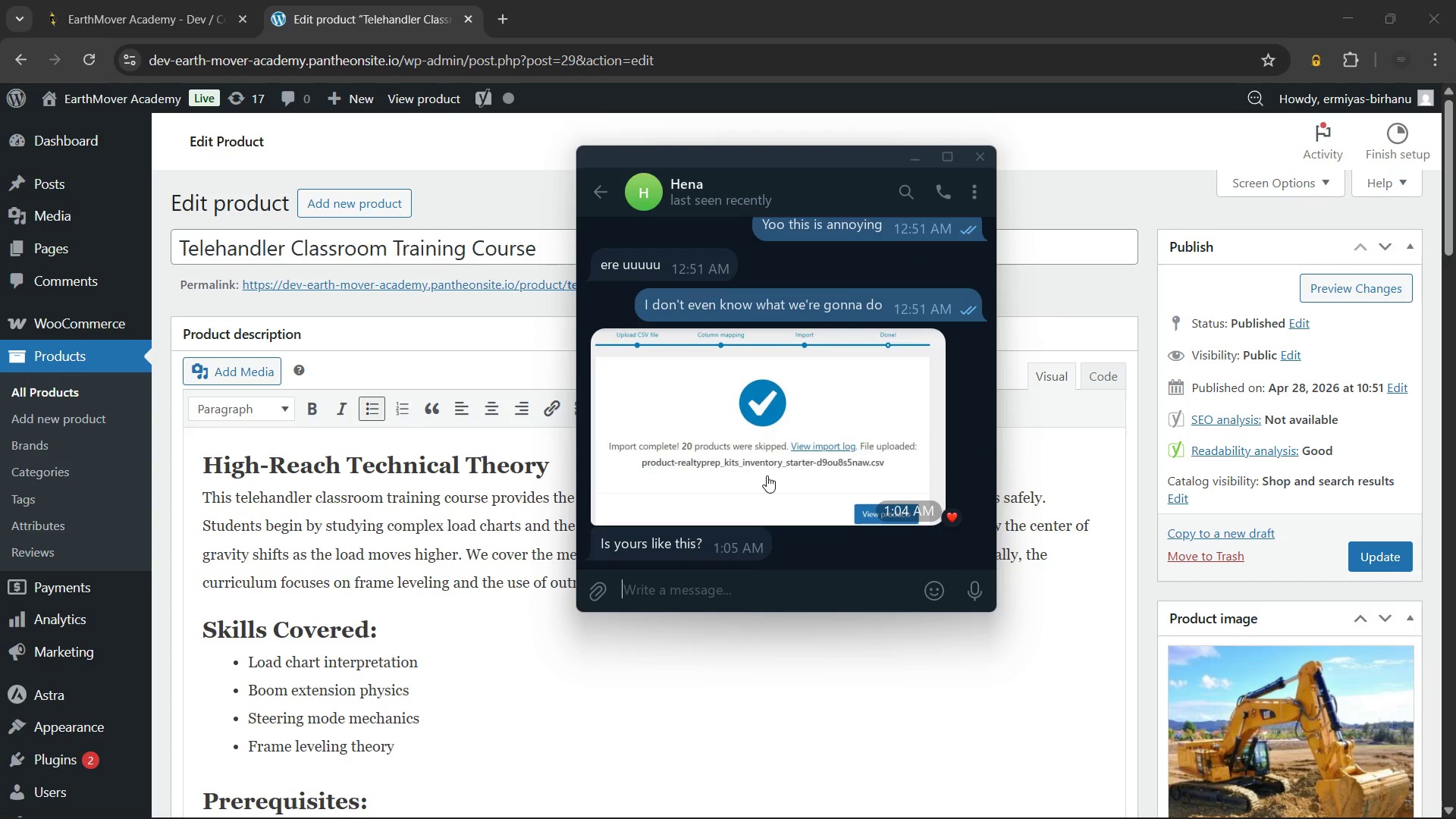 
wait(10.11)
 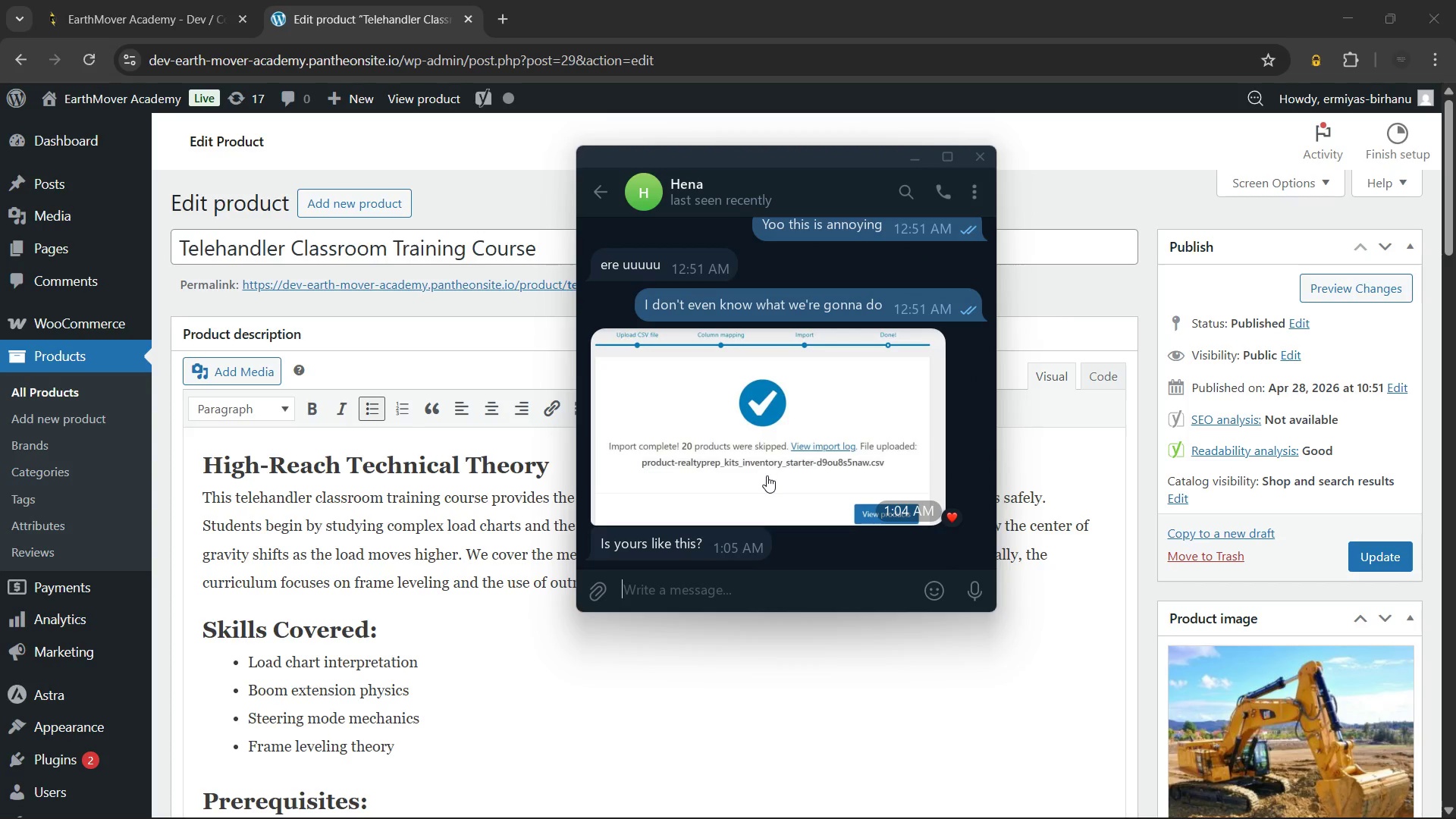 
type(nope)
 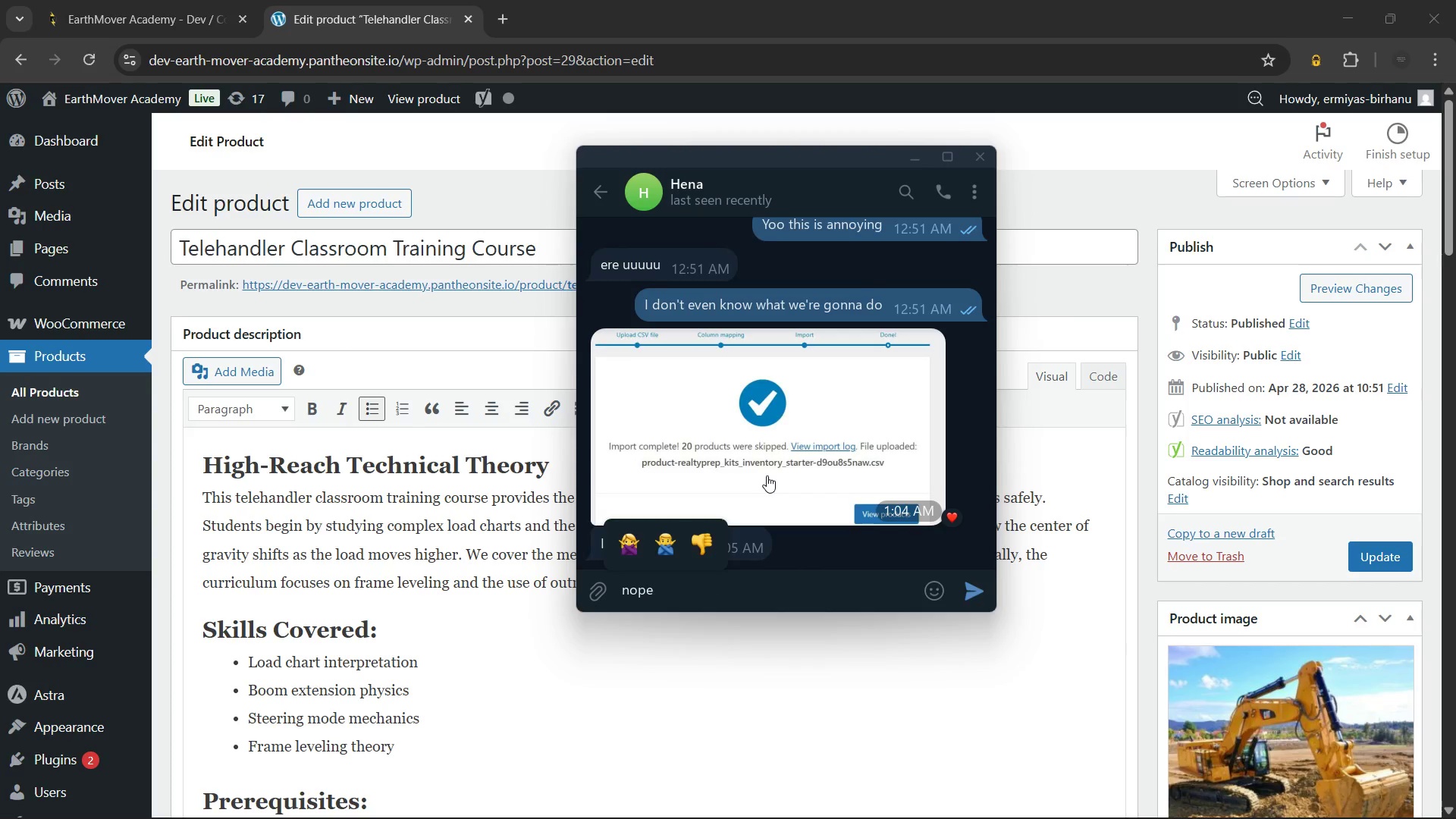 
key(Enter)
 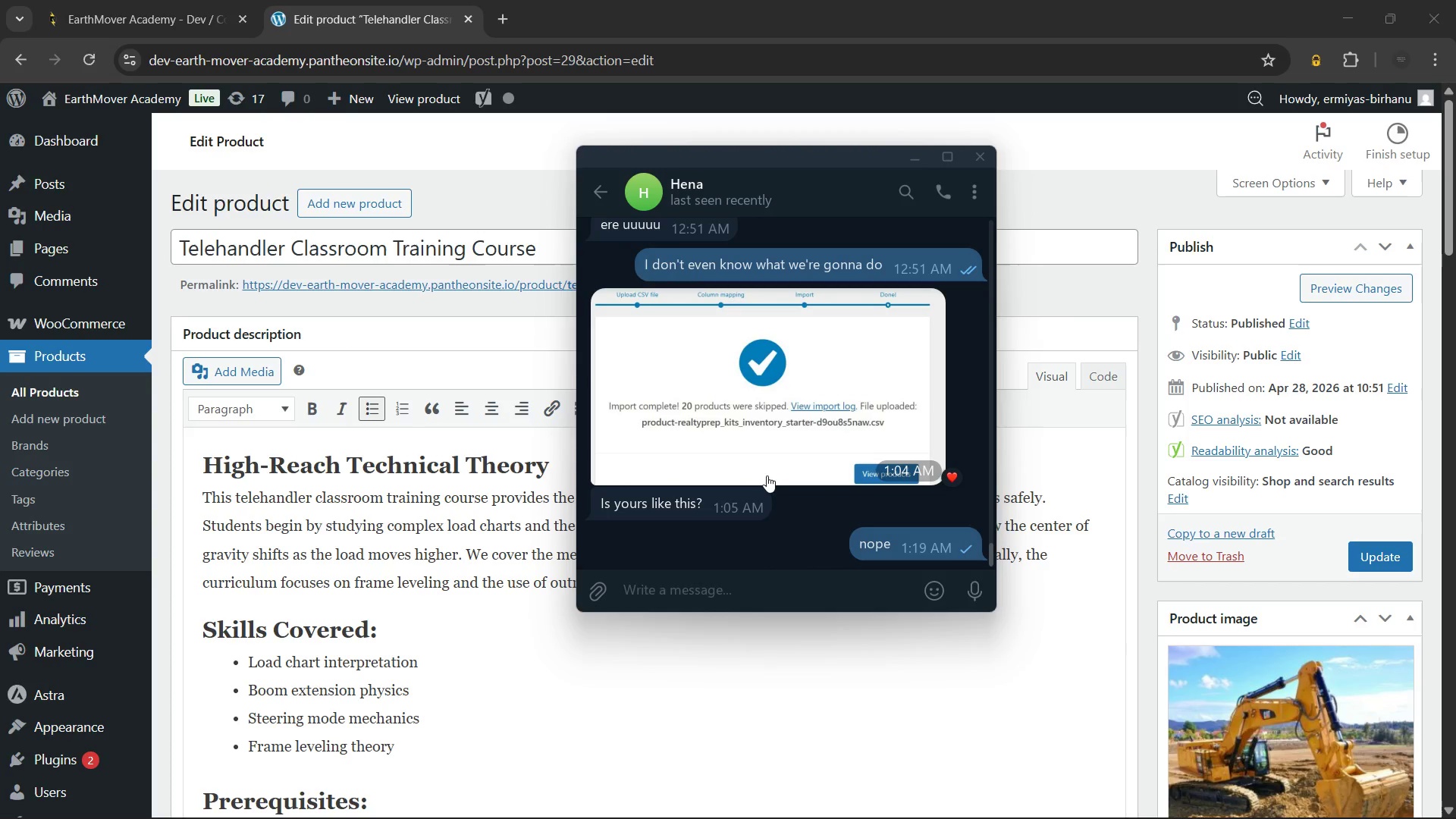 
type(it imported successfuly )
key(Backspace)
key(Backspace)
key(Backspace)
type(lly)
 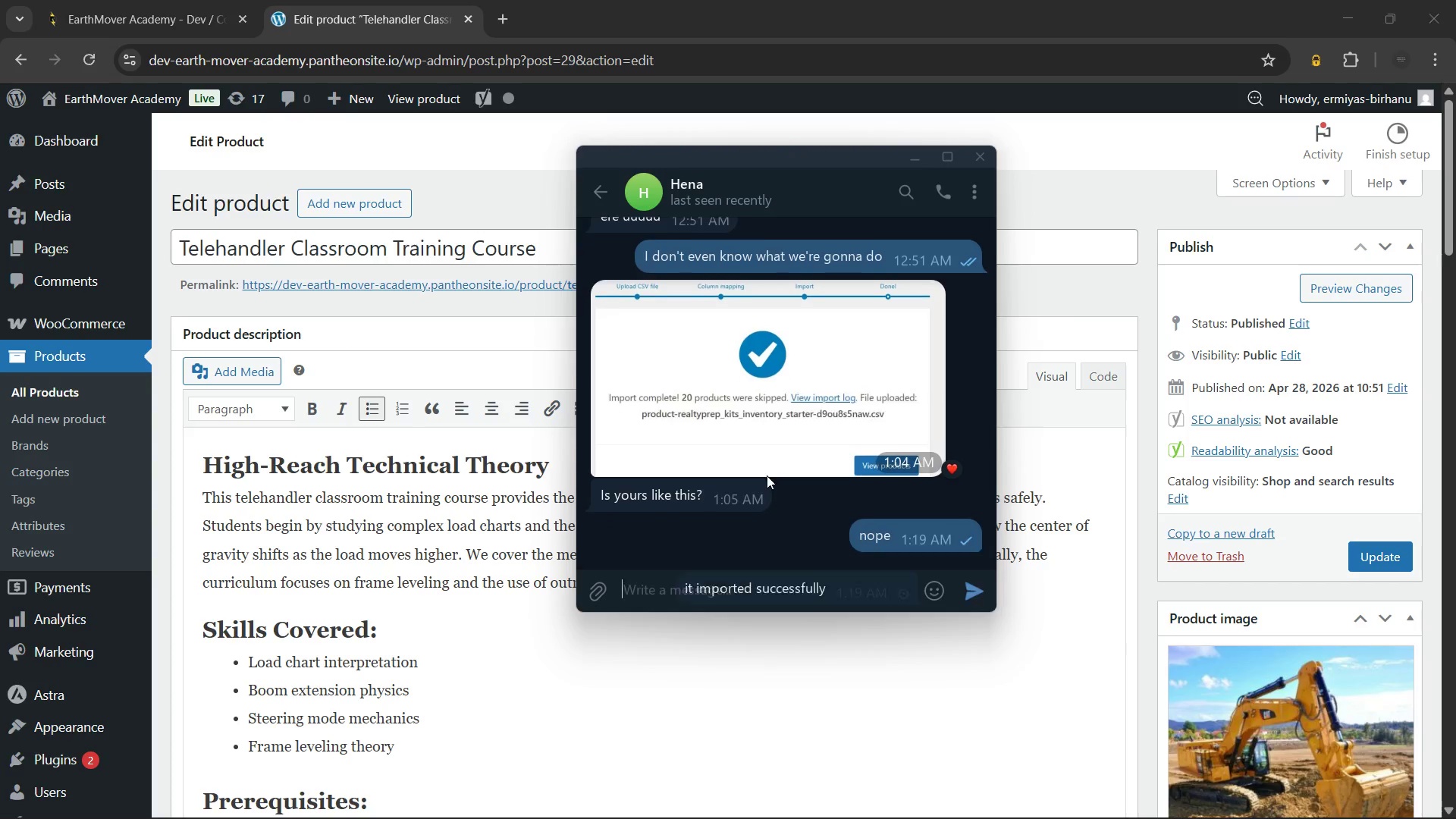 
key(Enter)
 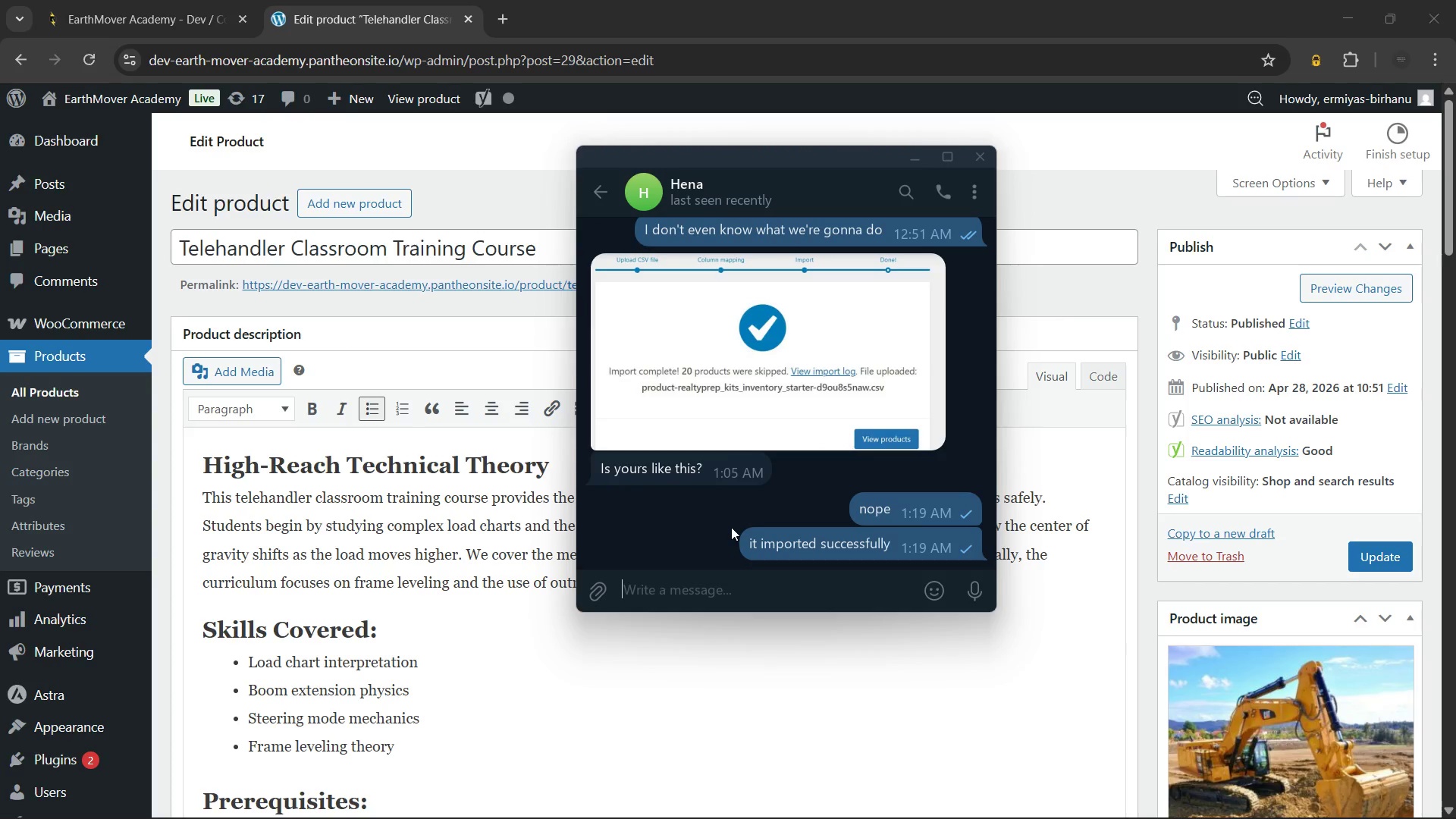 
type(not skipped)
 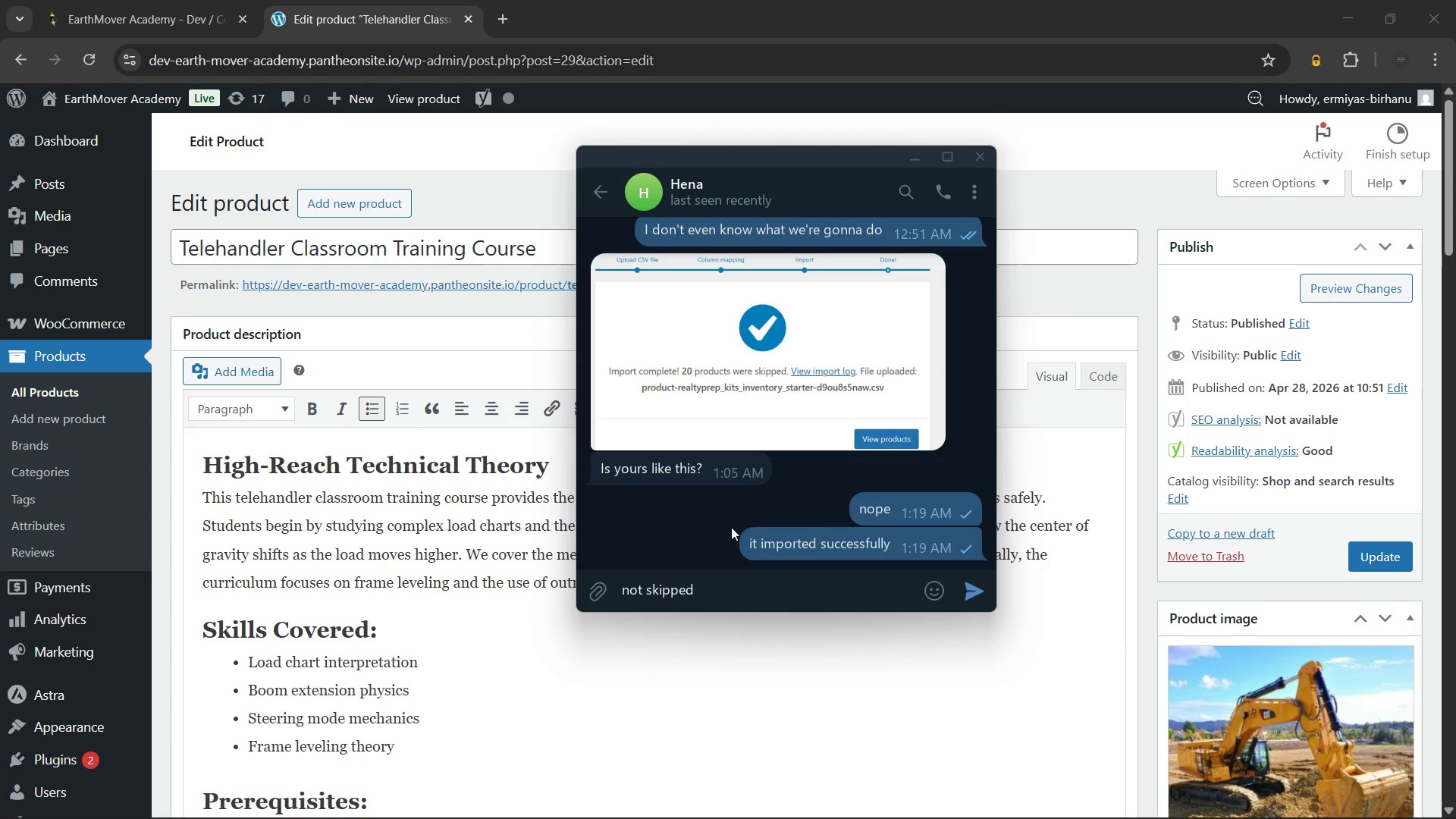 
key(Enter)
 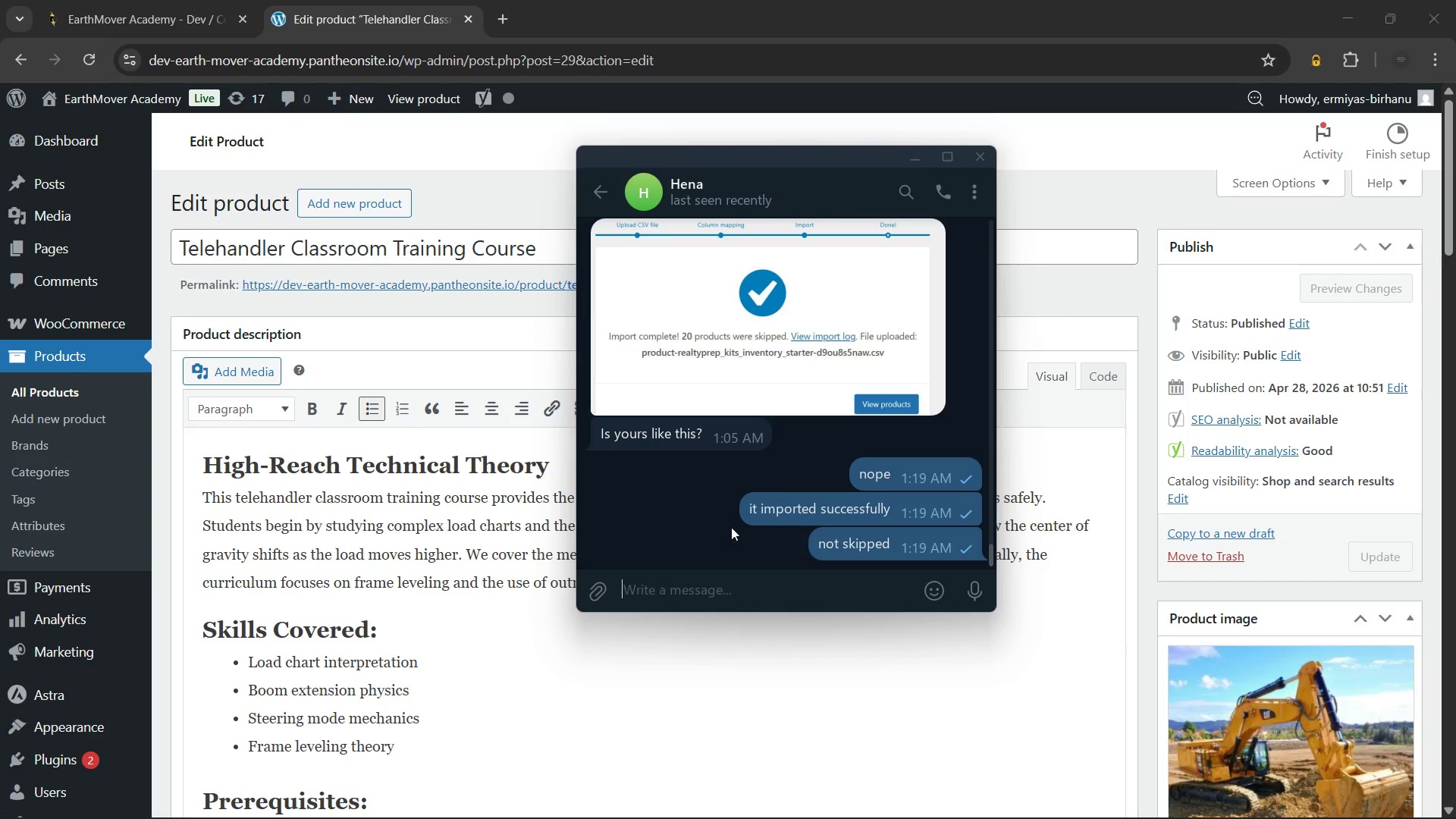 
type(eski click view impor )
key(Backspace)
type(t log and see what's the problem)
 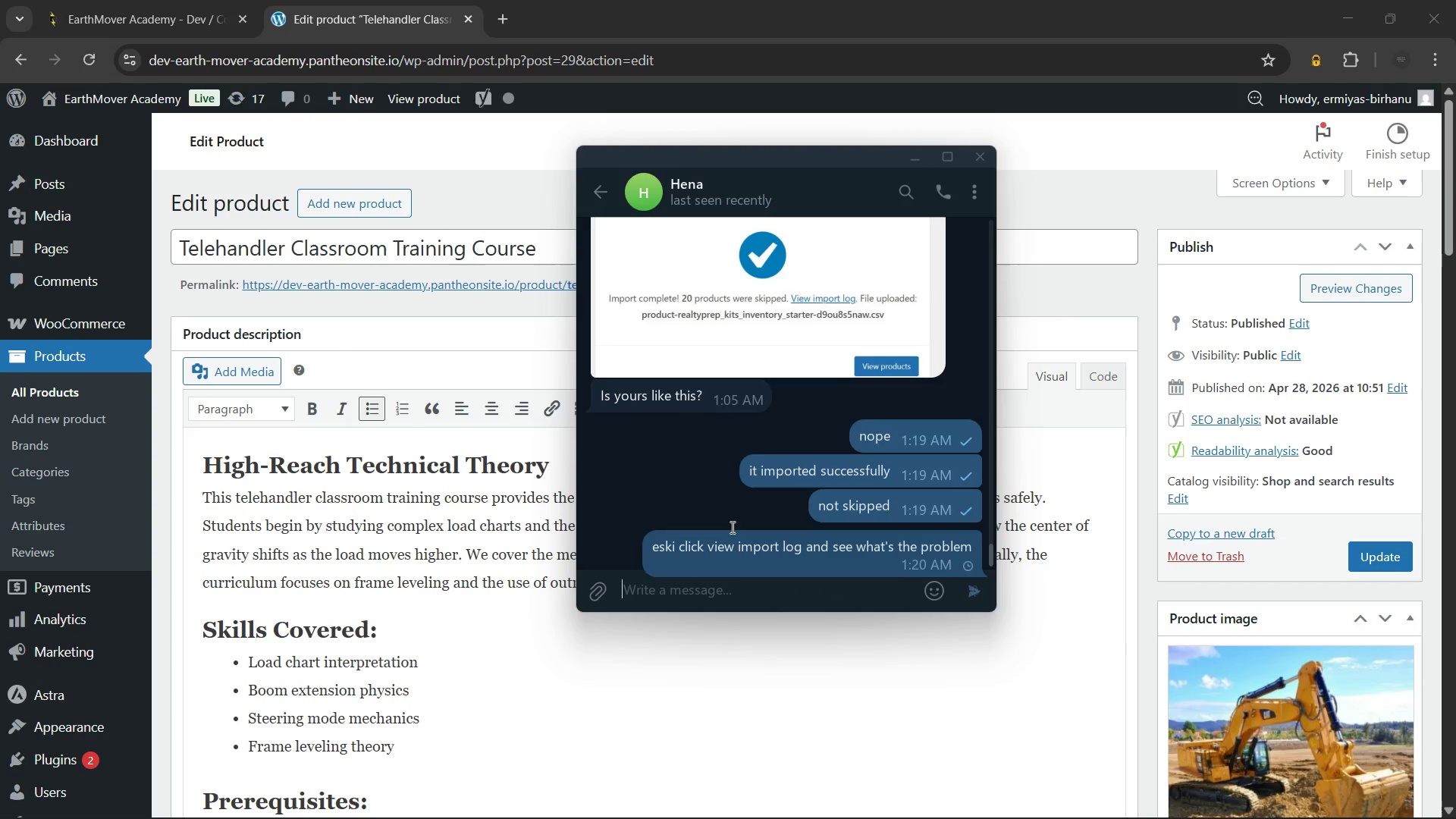 
key(Enter)
 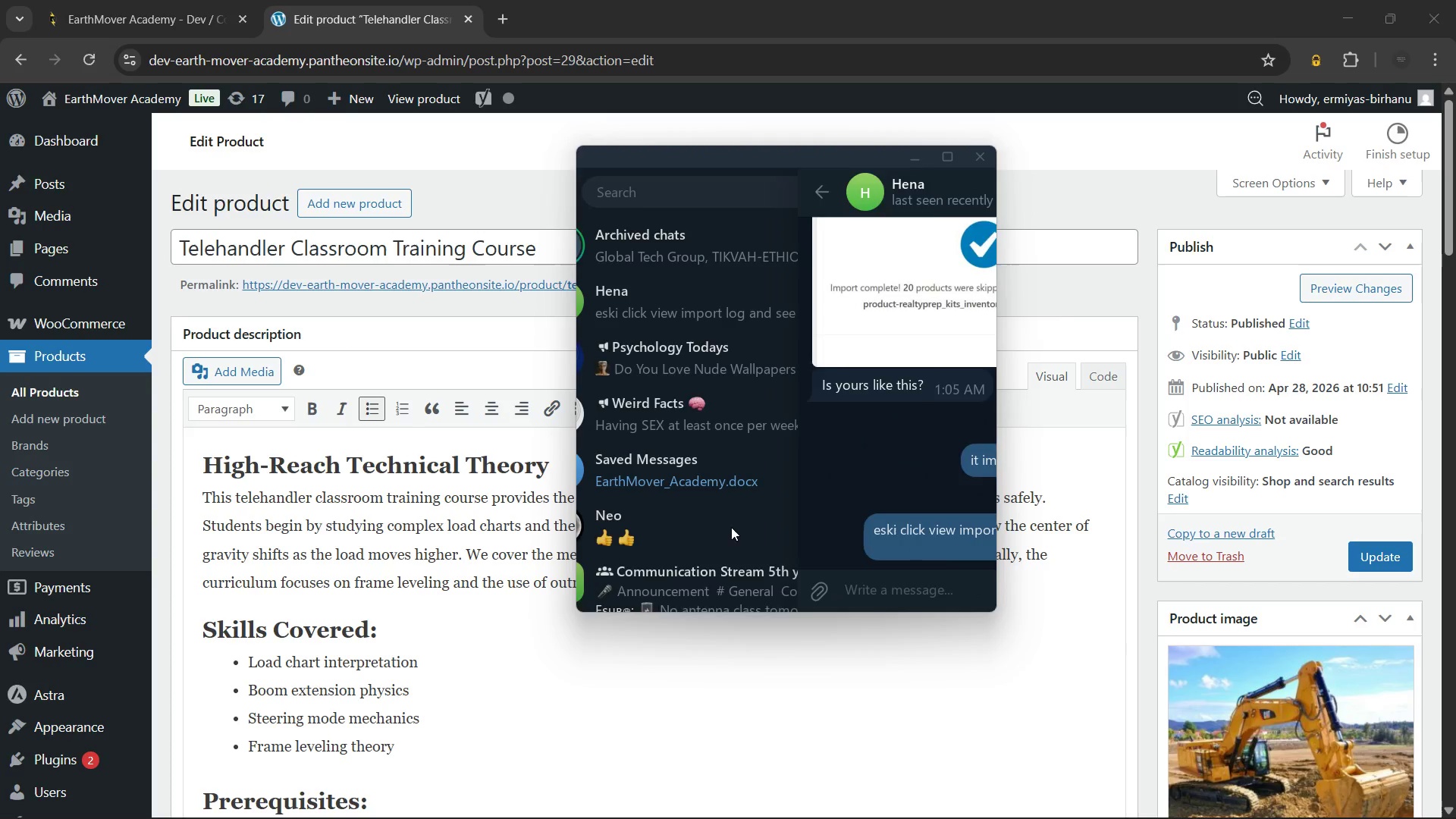 
key(Escape)
 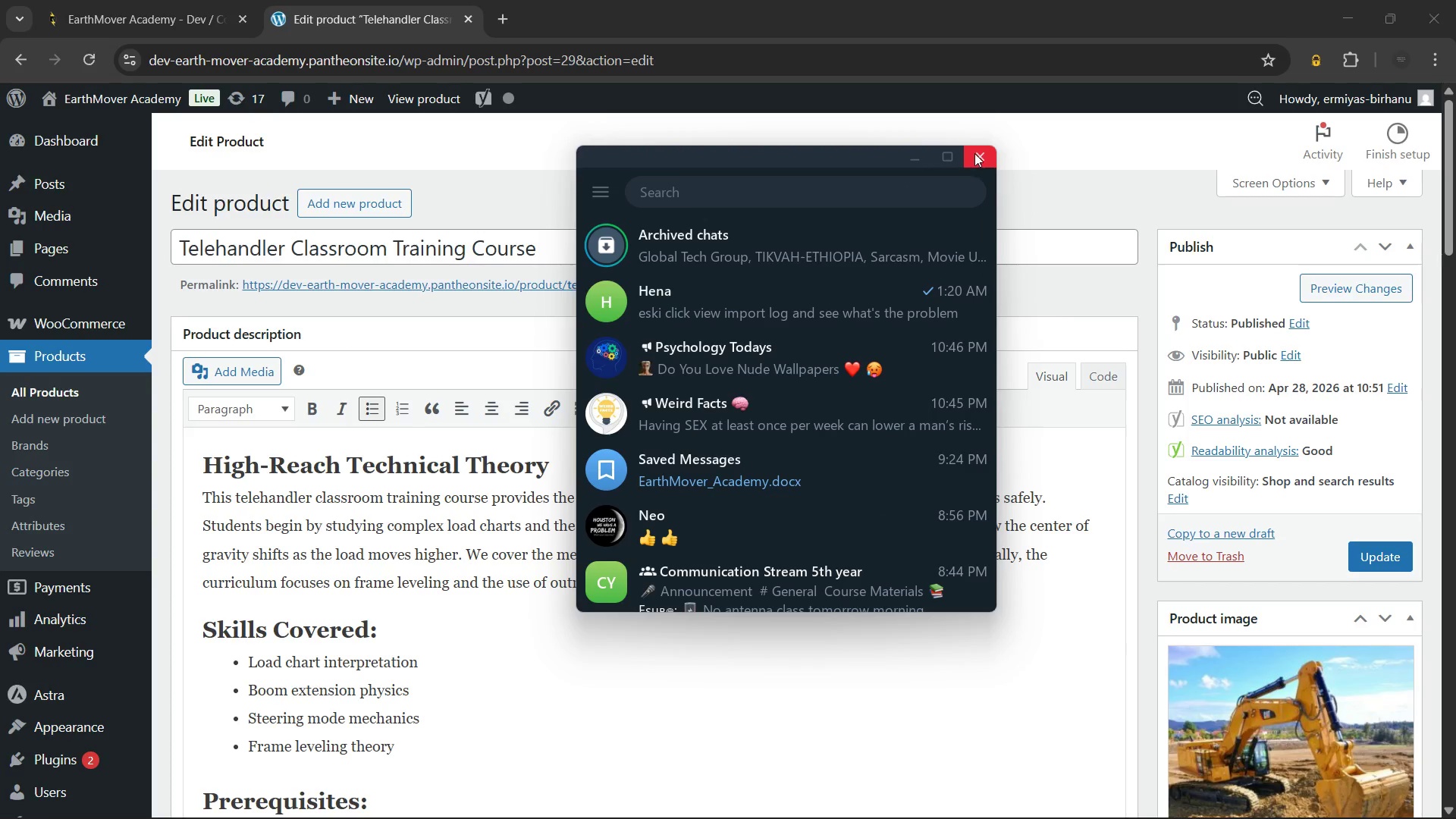 
left_click([974, 153])
 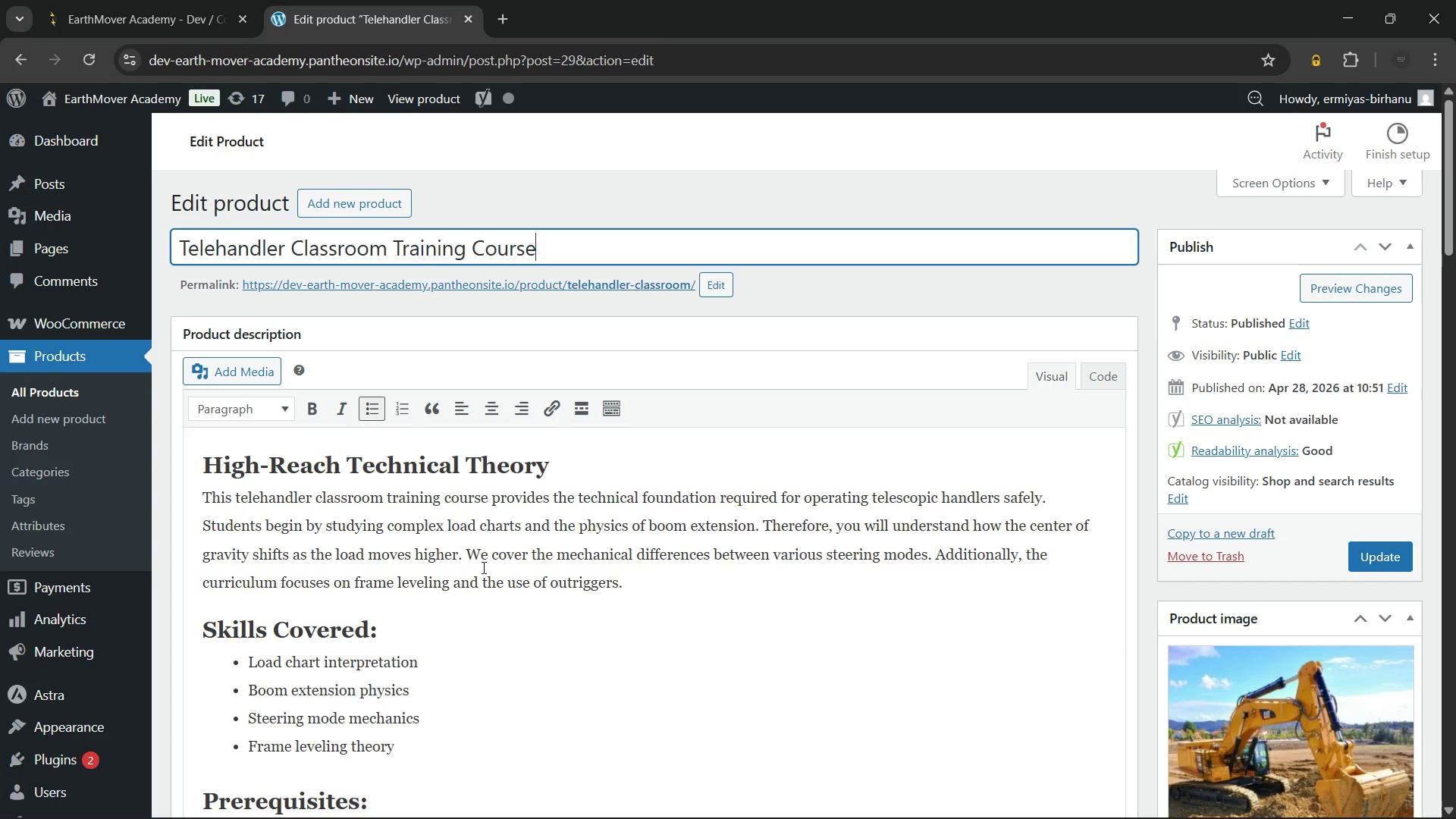 
left_click([617, 457])
 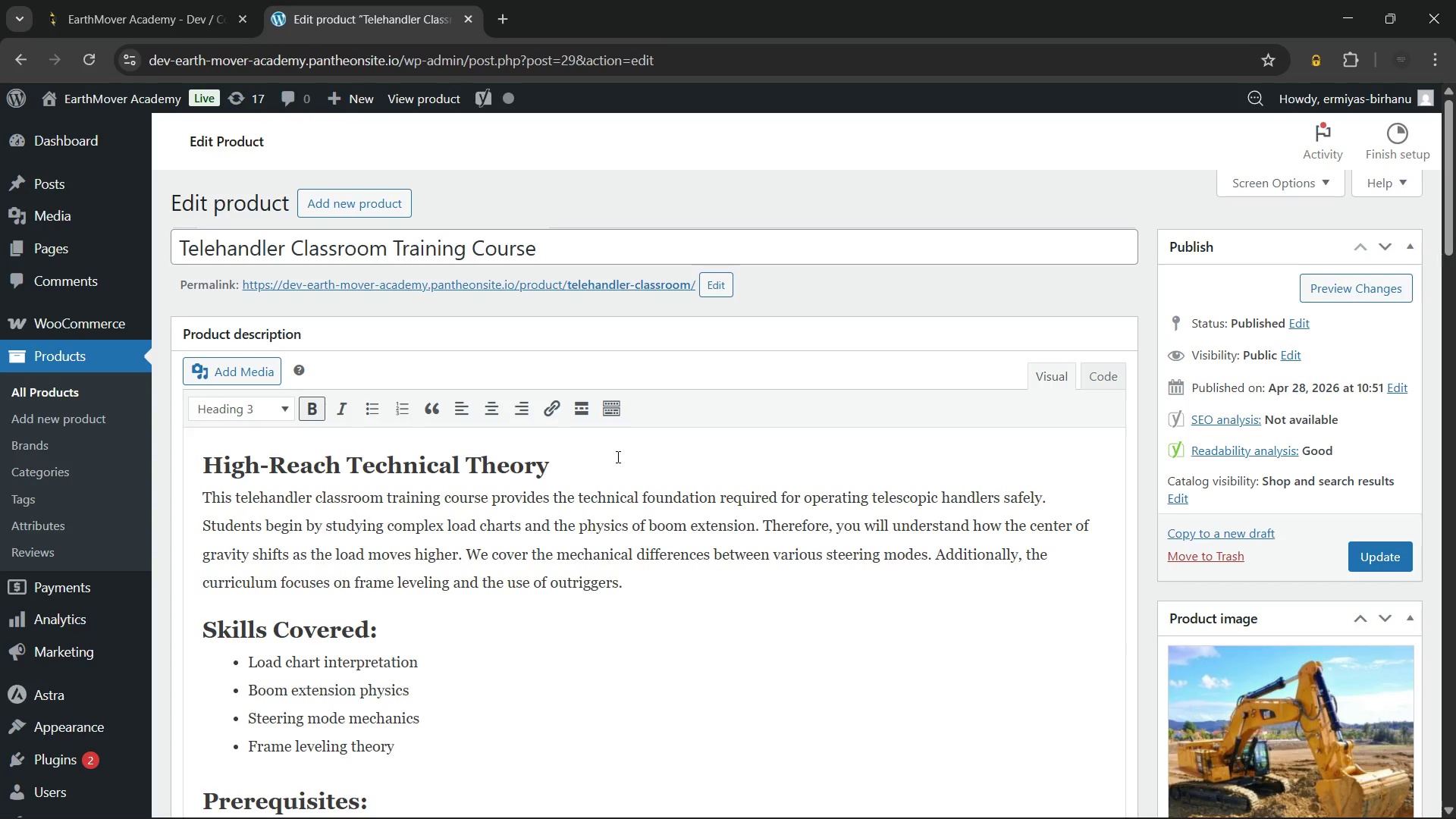 
type( - Telehandler classroom training)
 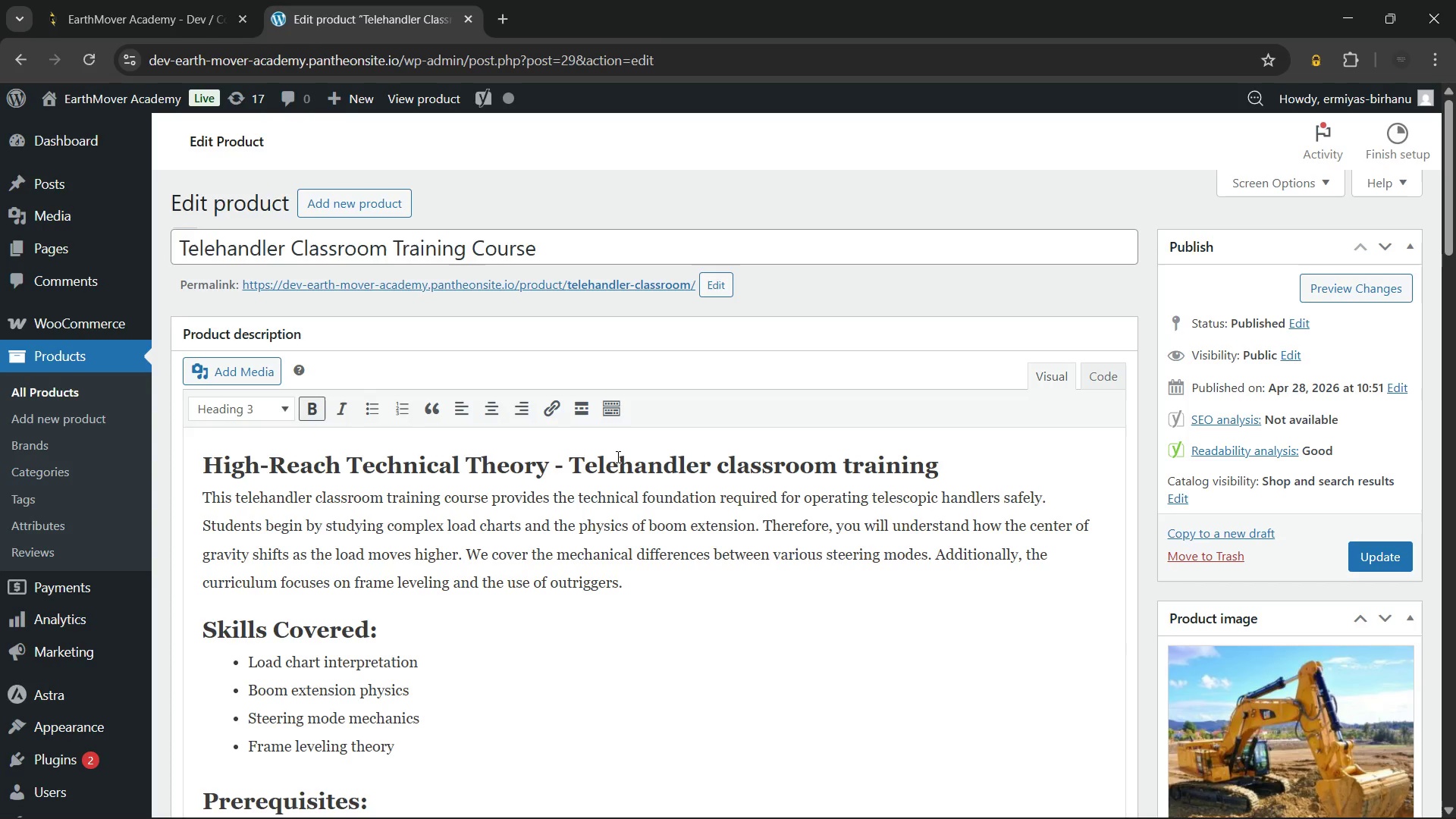 
wait(11.95)
 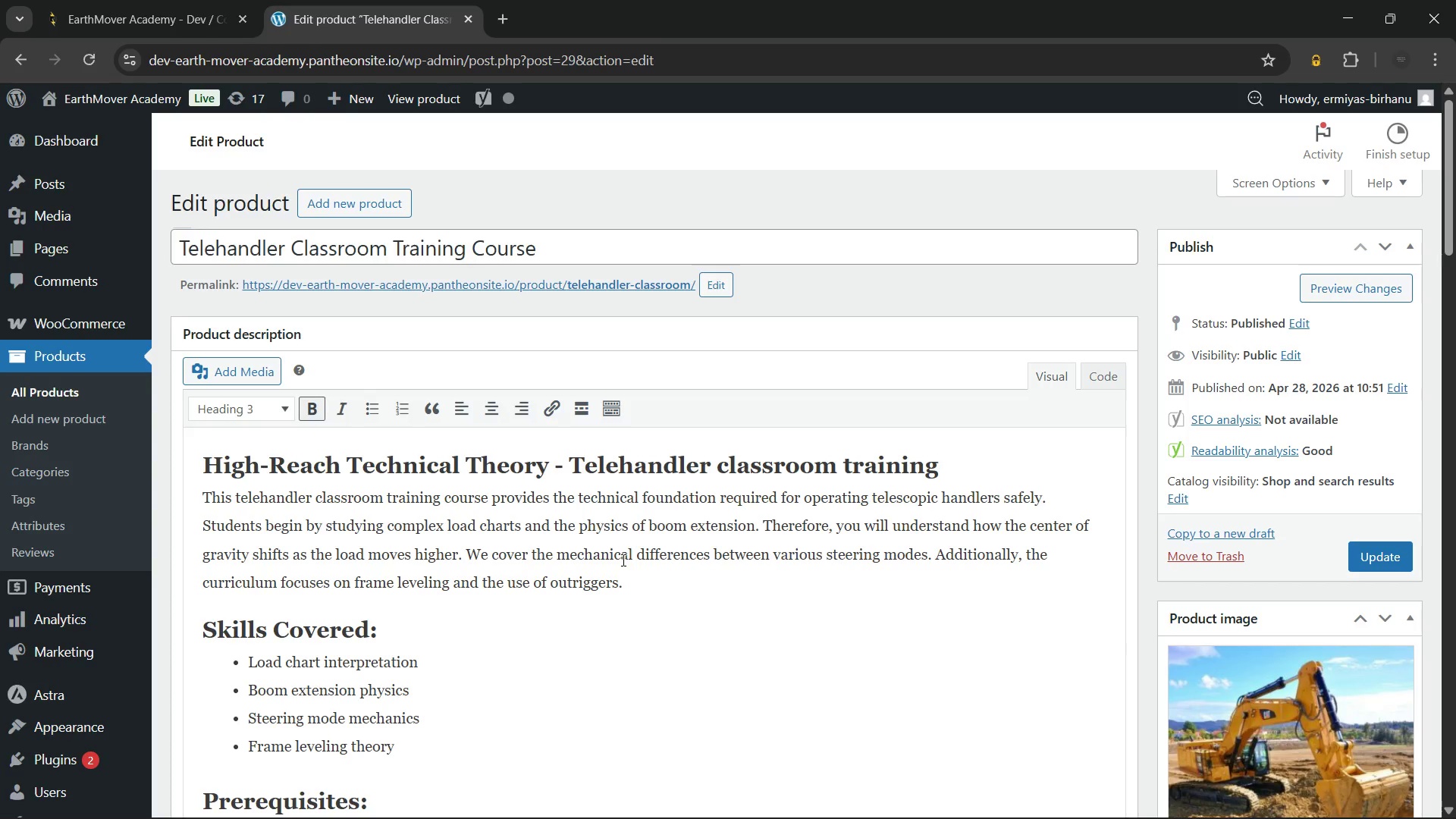 
left_click([780, 802])
 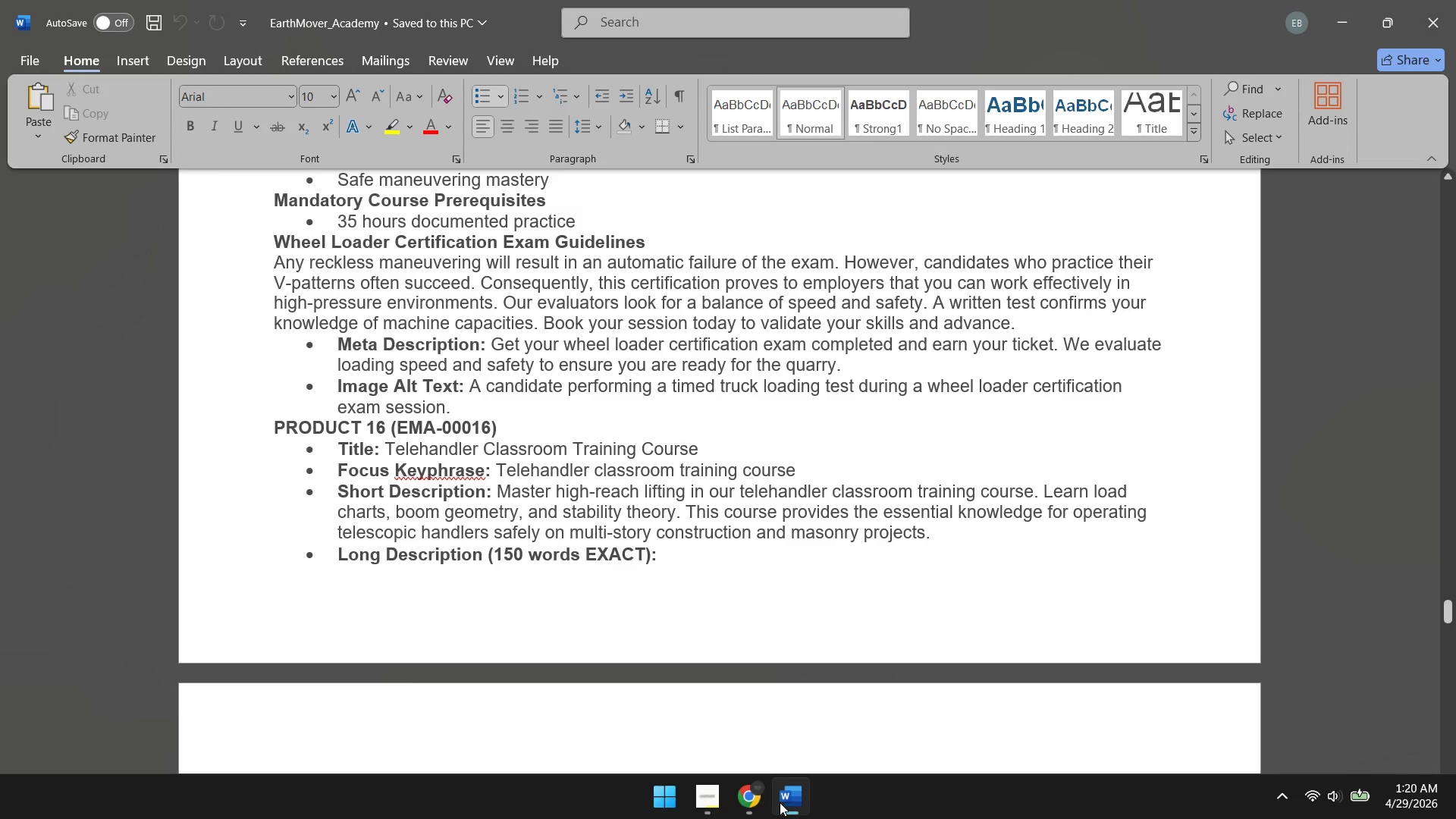 
left_click([752, 805])
 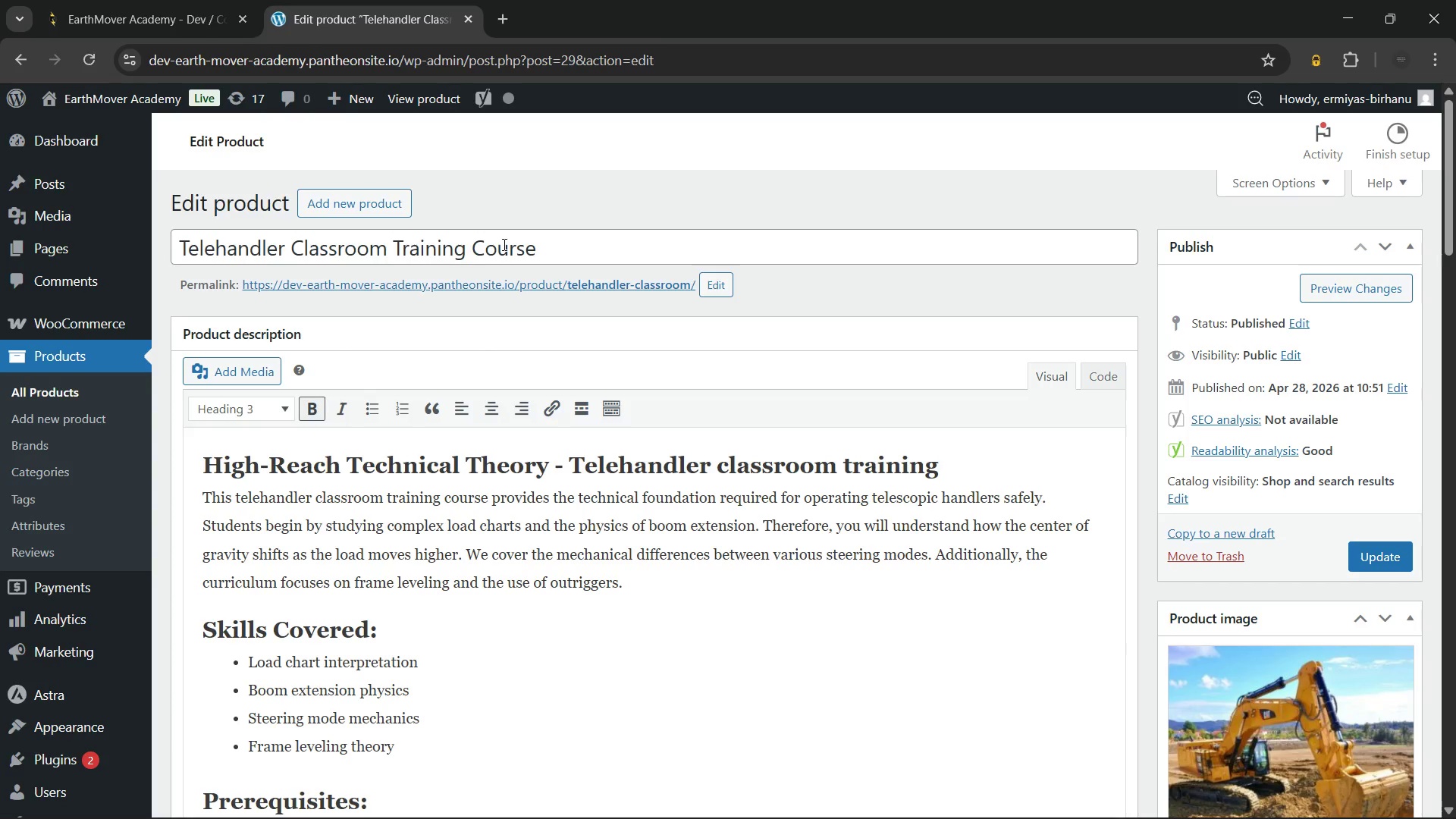 
double_click([517, 249])
 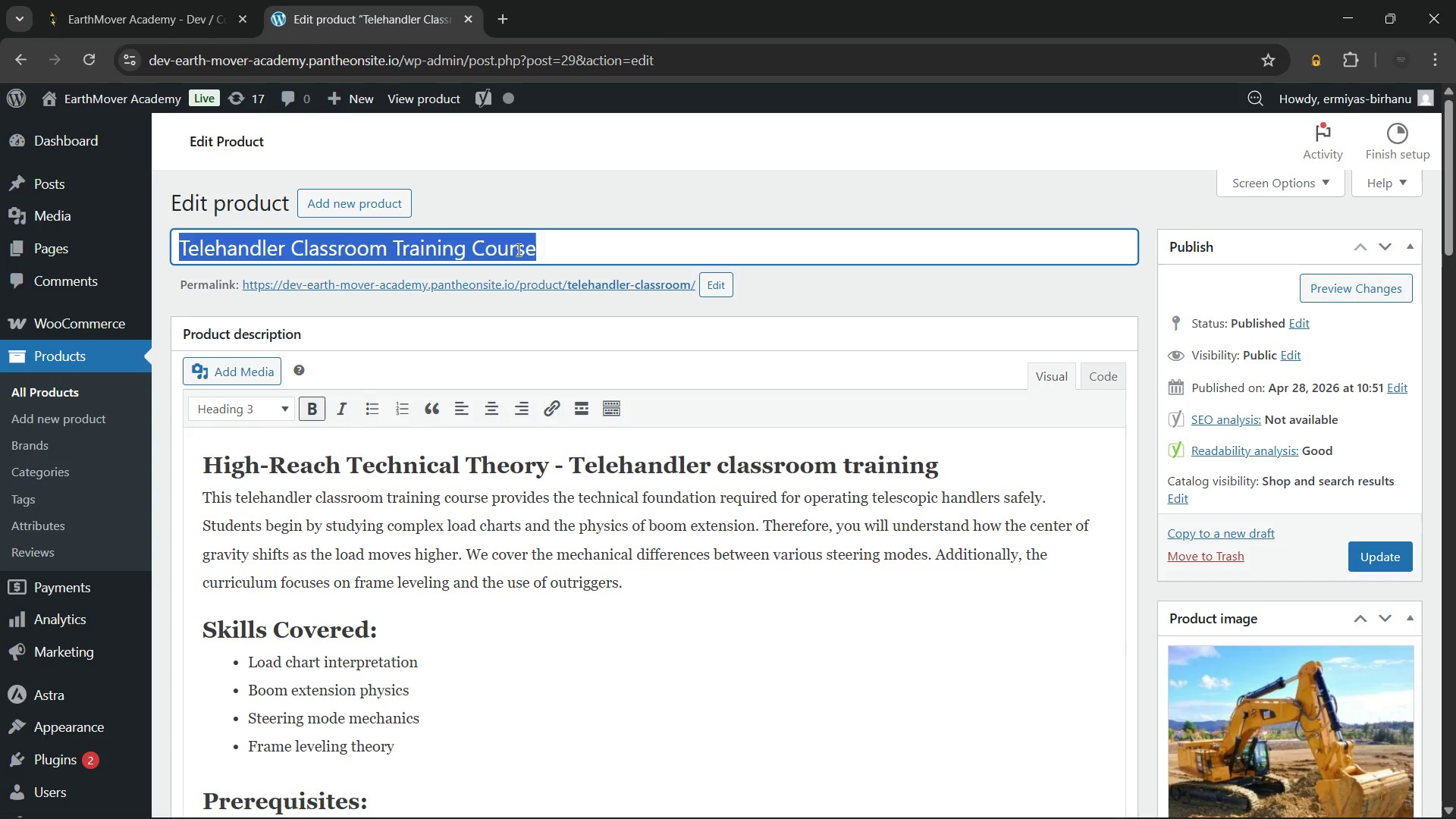 
triple_click([517, 249])
 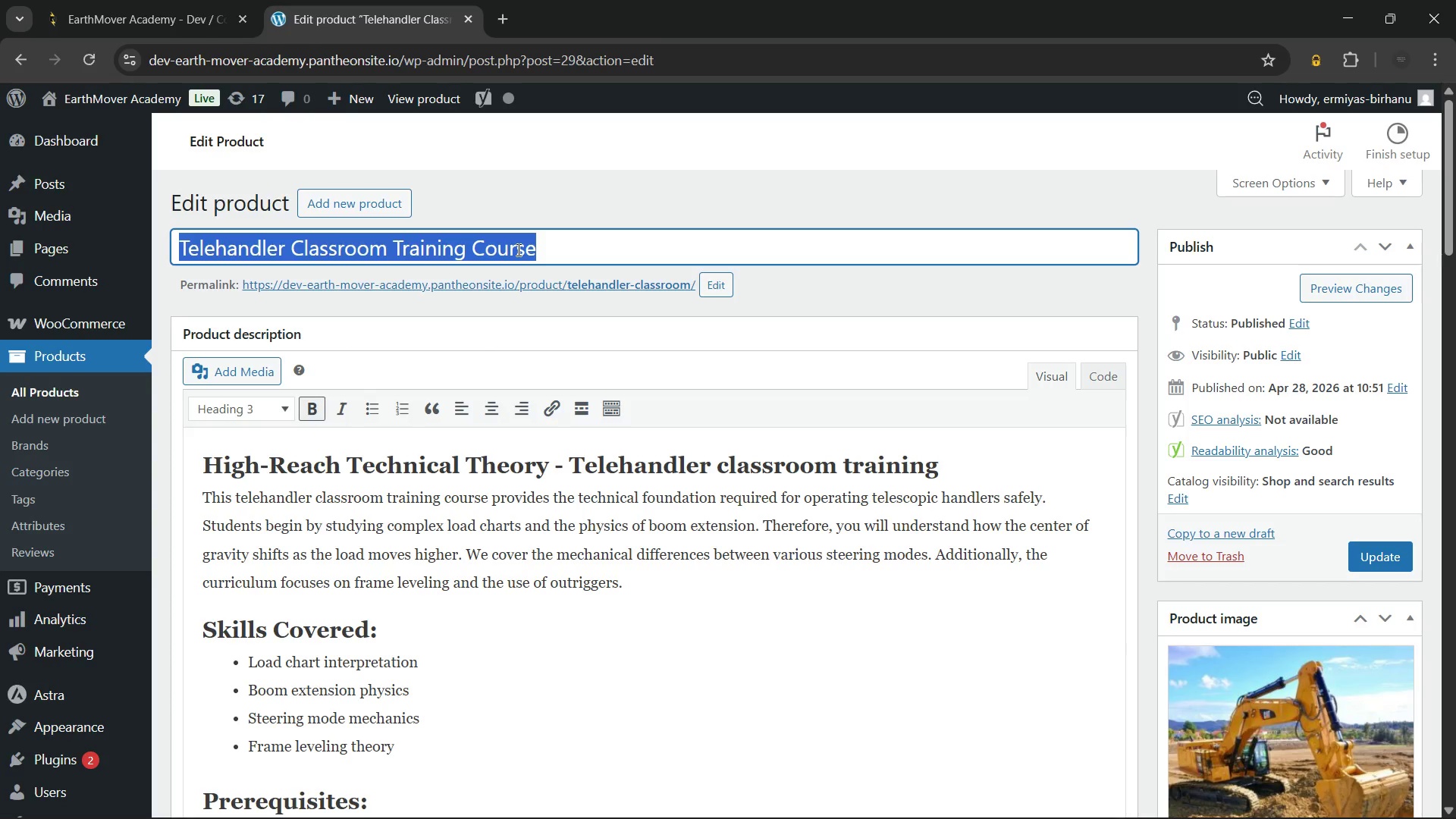 
key(Control+C)
 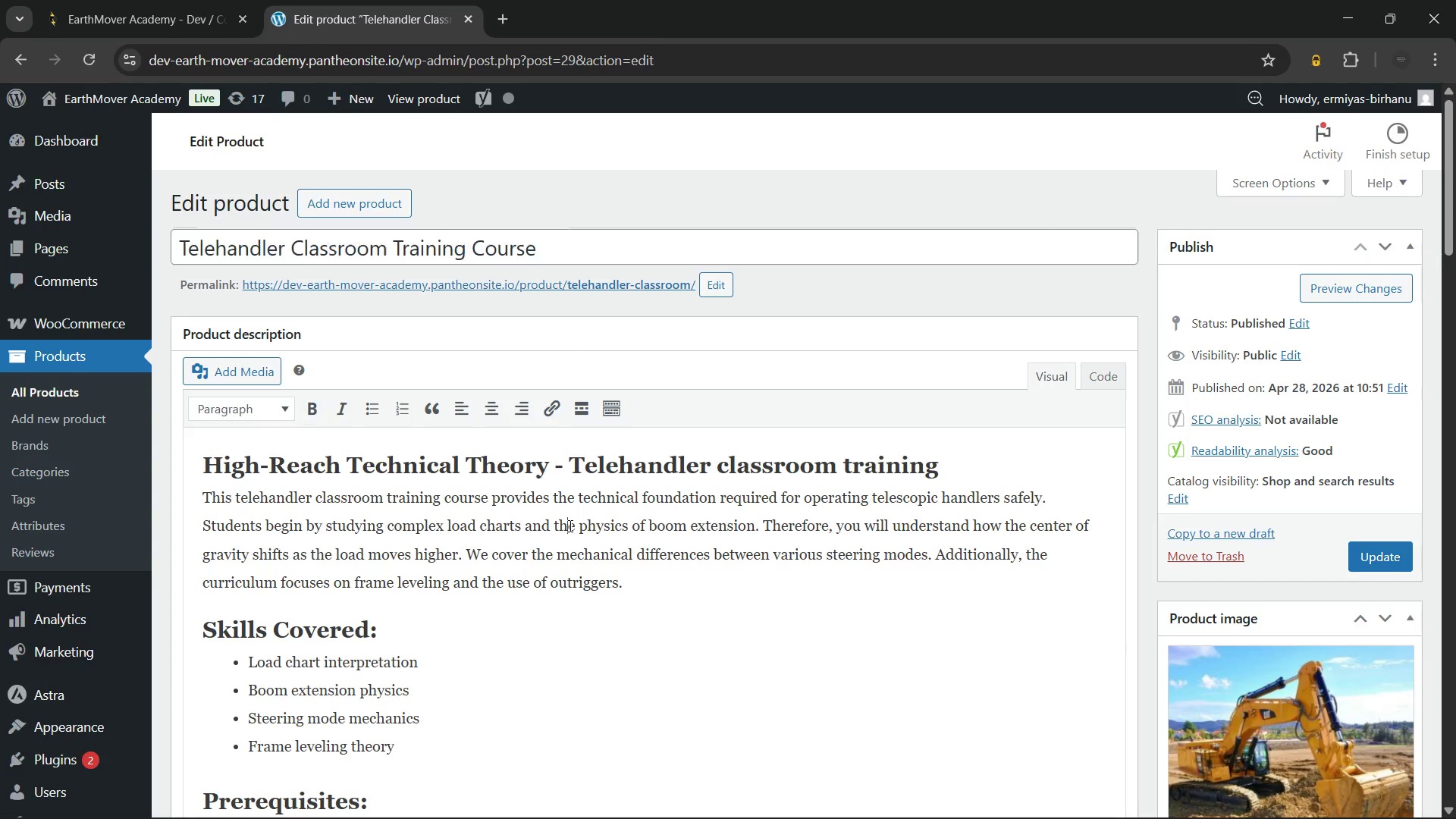 
left_click([569, 526])
 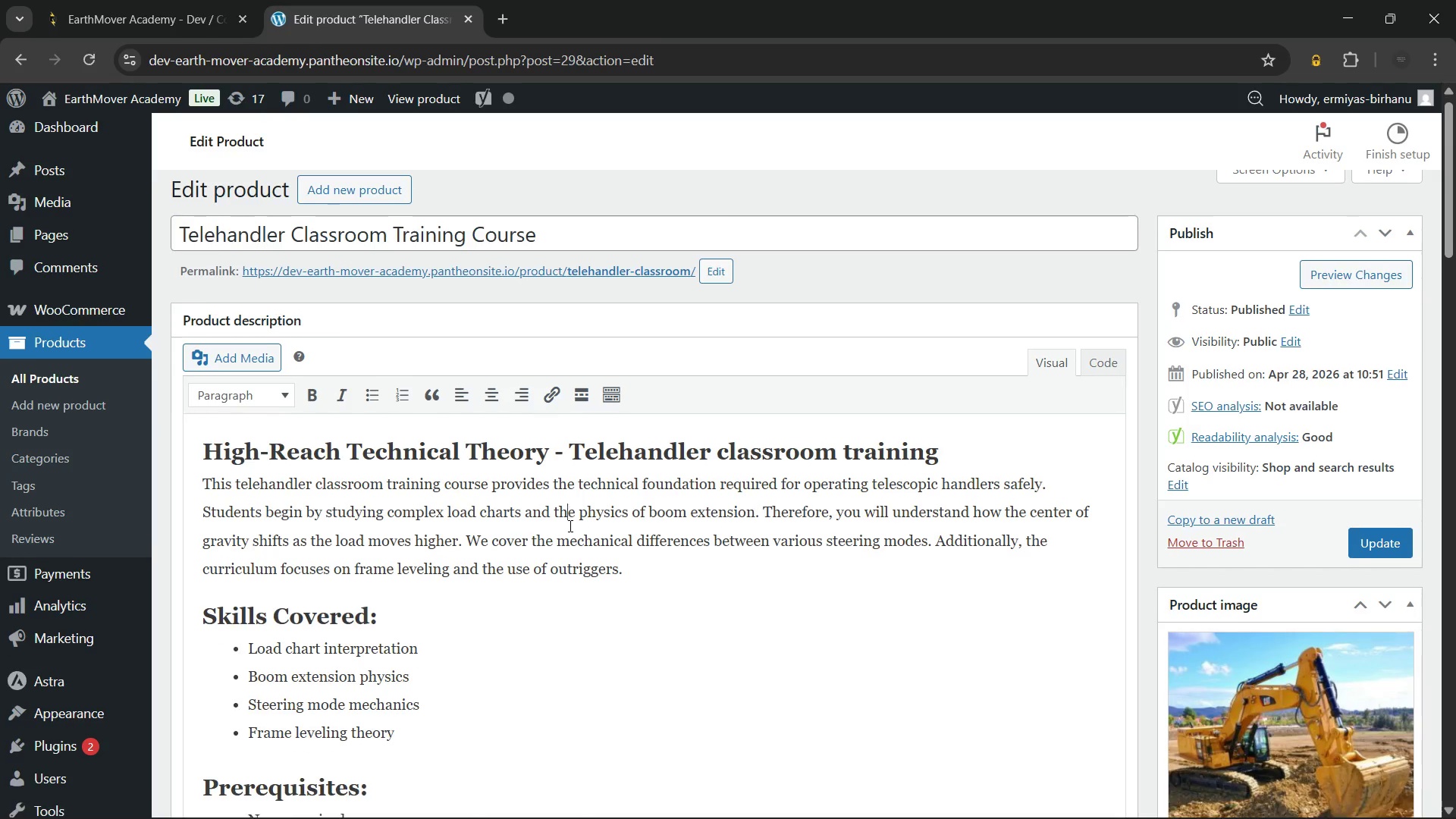 
scroll: coordinate [569, 526], scroll_direction: down, amount: 6.0
 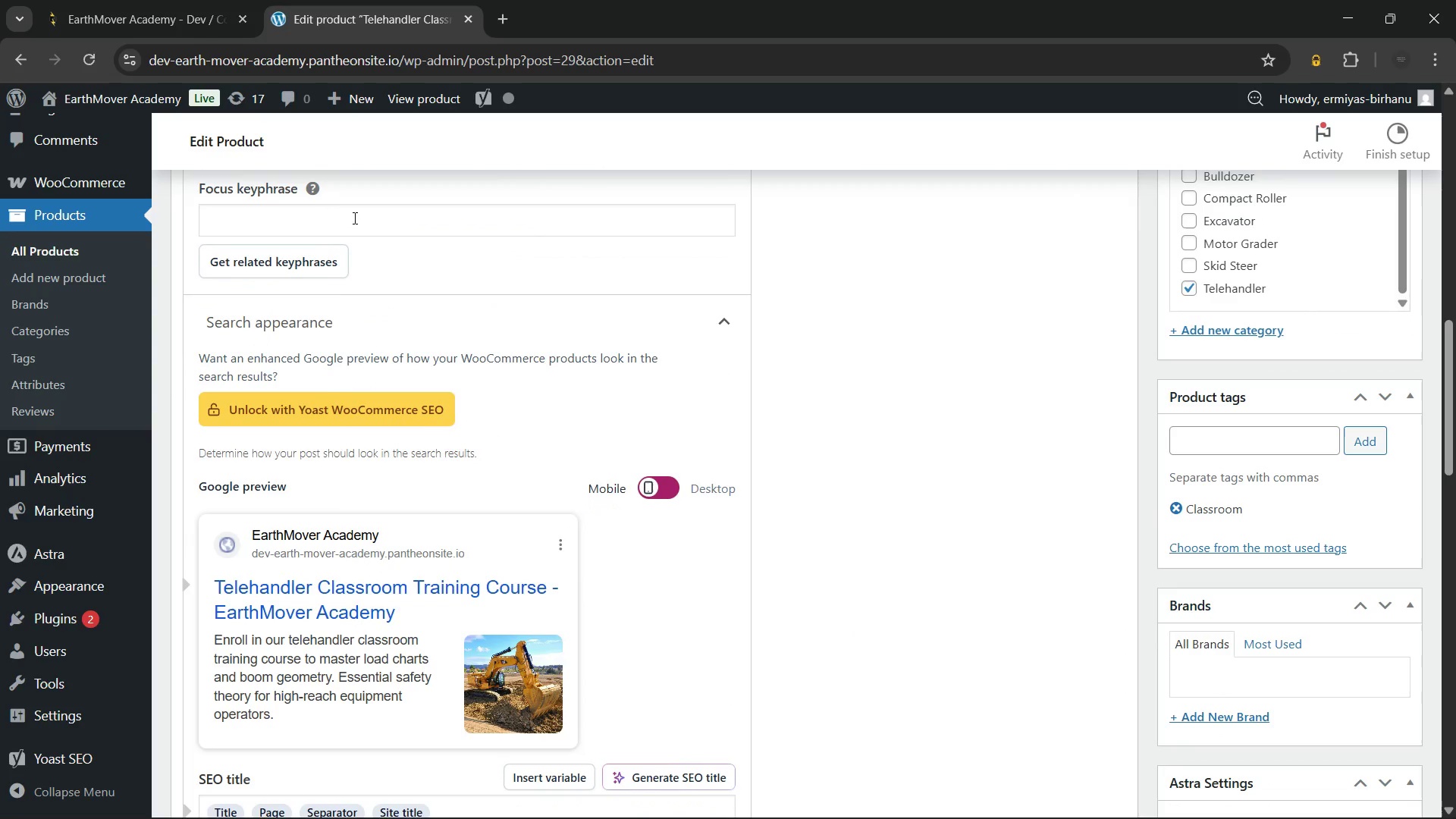 
left_click([353, 207])
 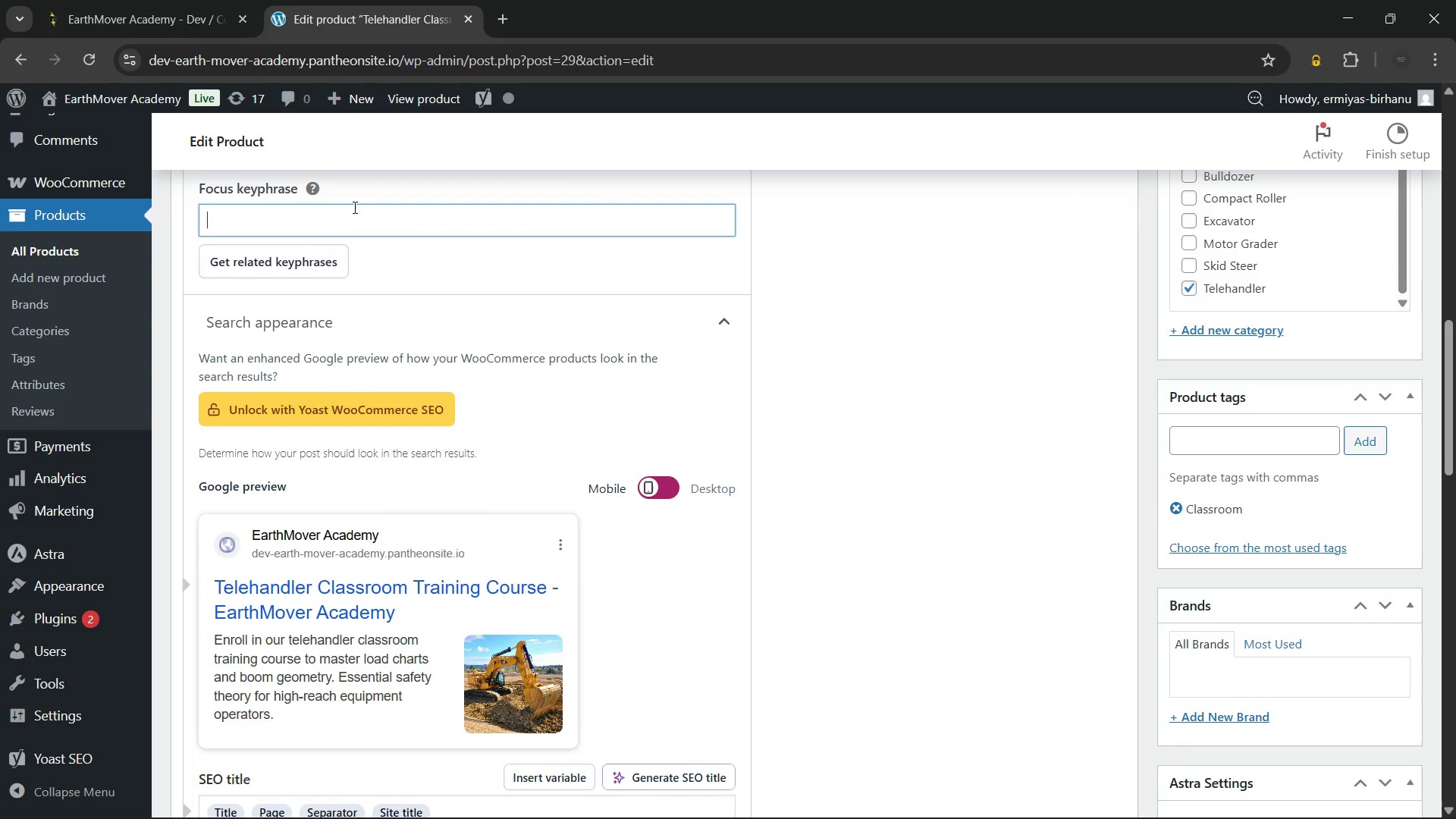 
key(Control+V)
 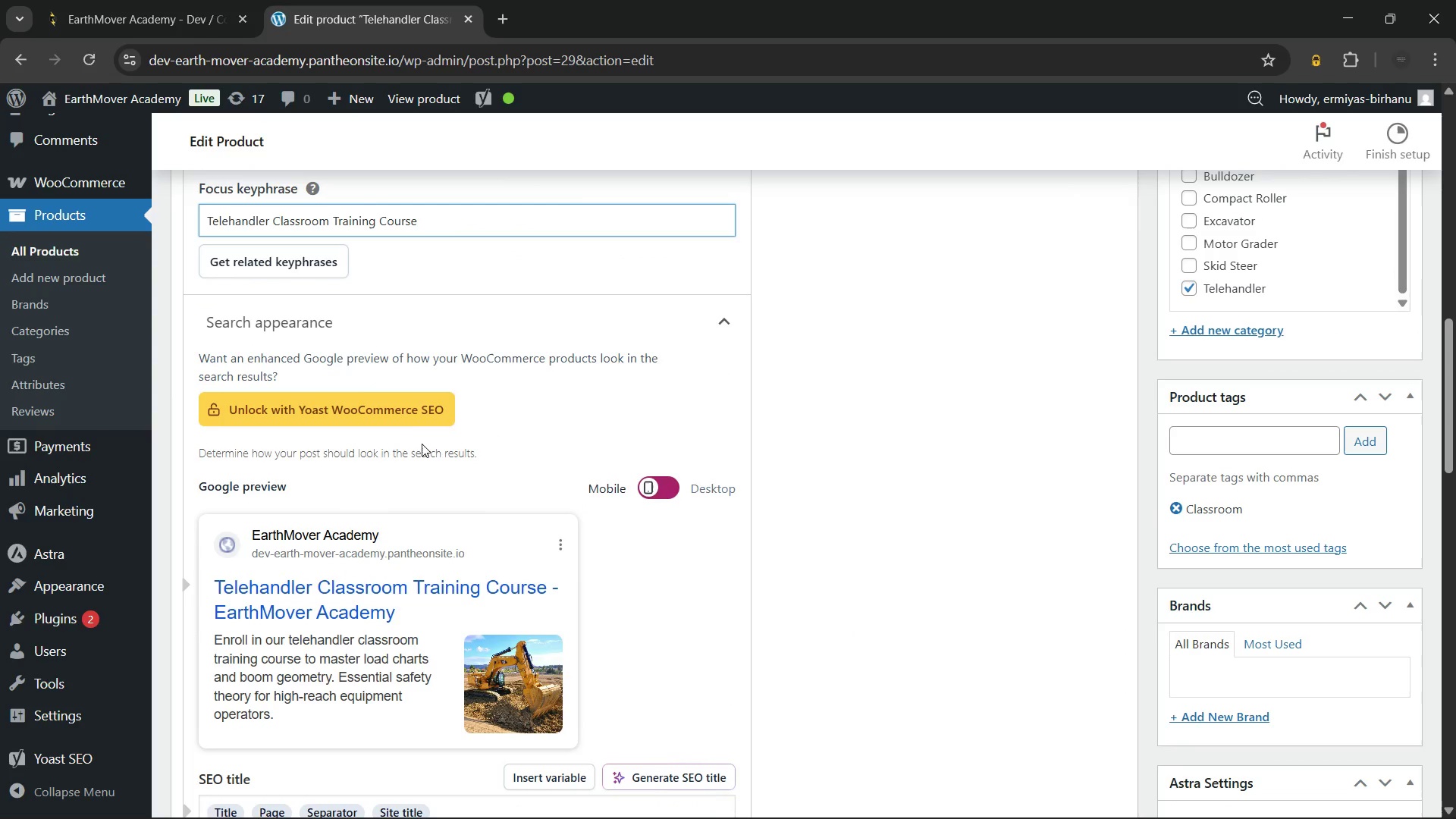 
scroll: coordinate [422, 444], scroll_direction: down, amount: 3.0
 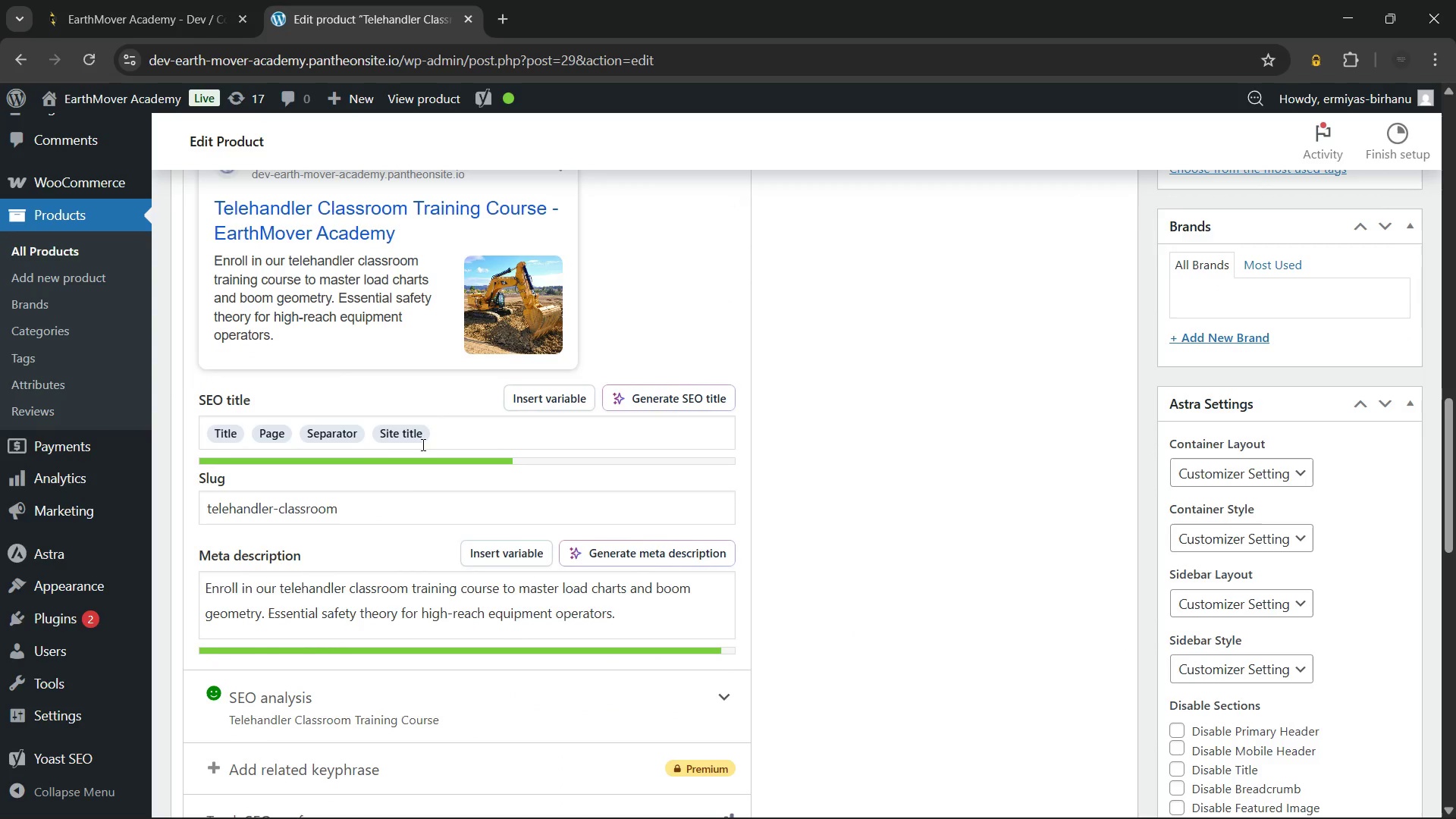 
left_click([371, 512])
 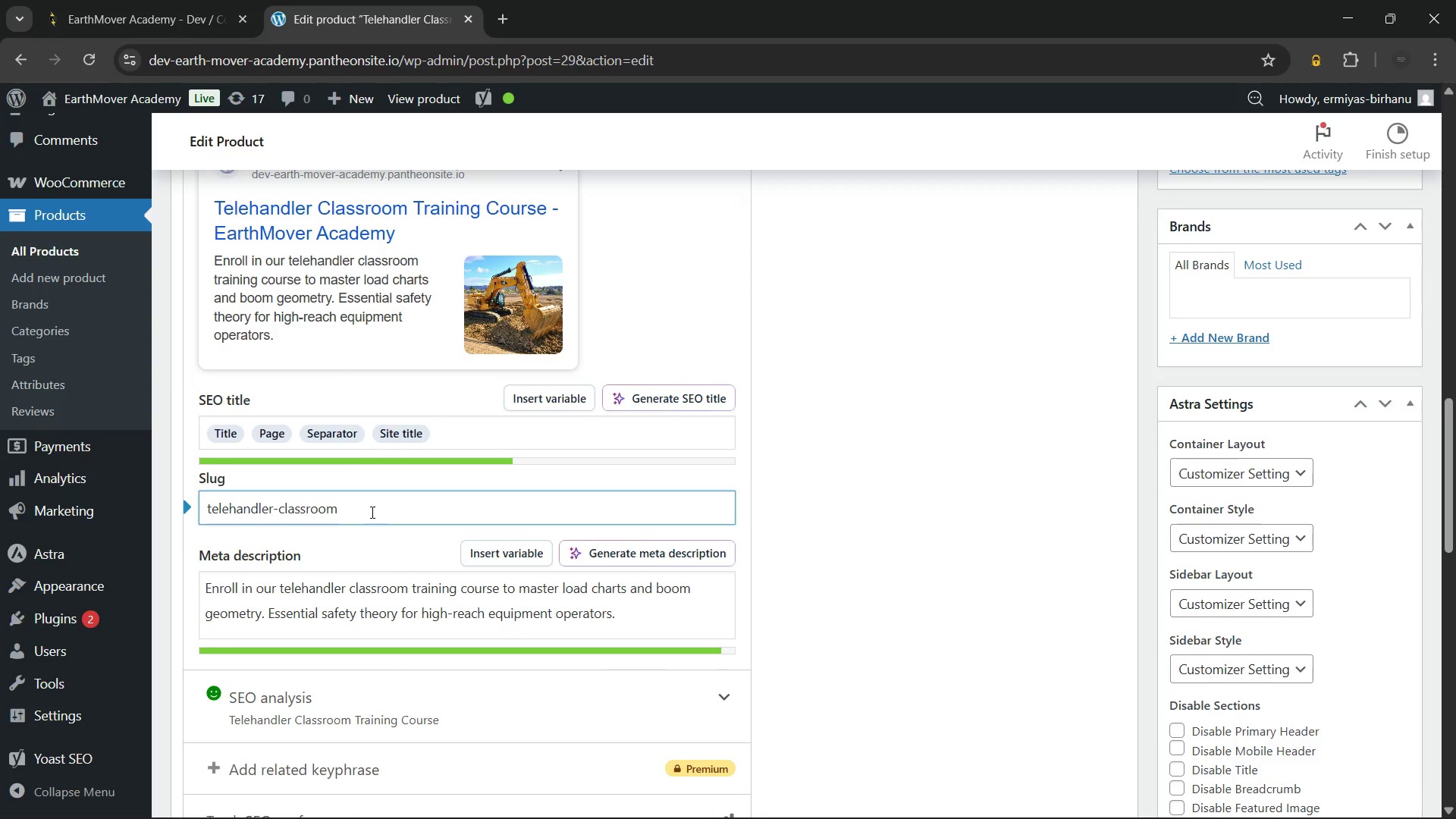 
type(-training-course)
 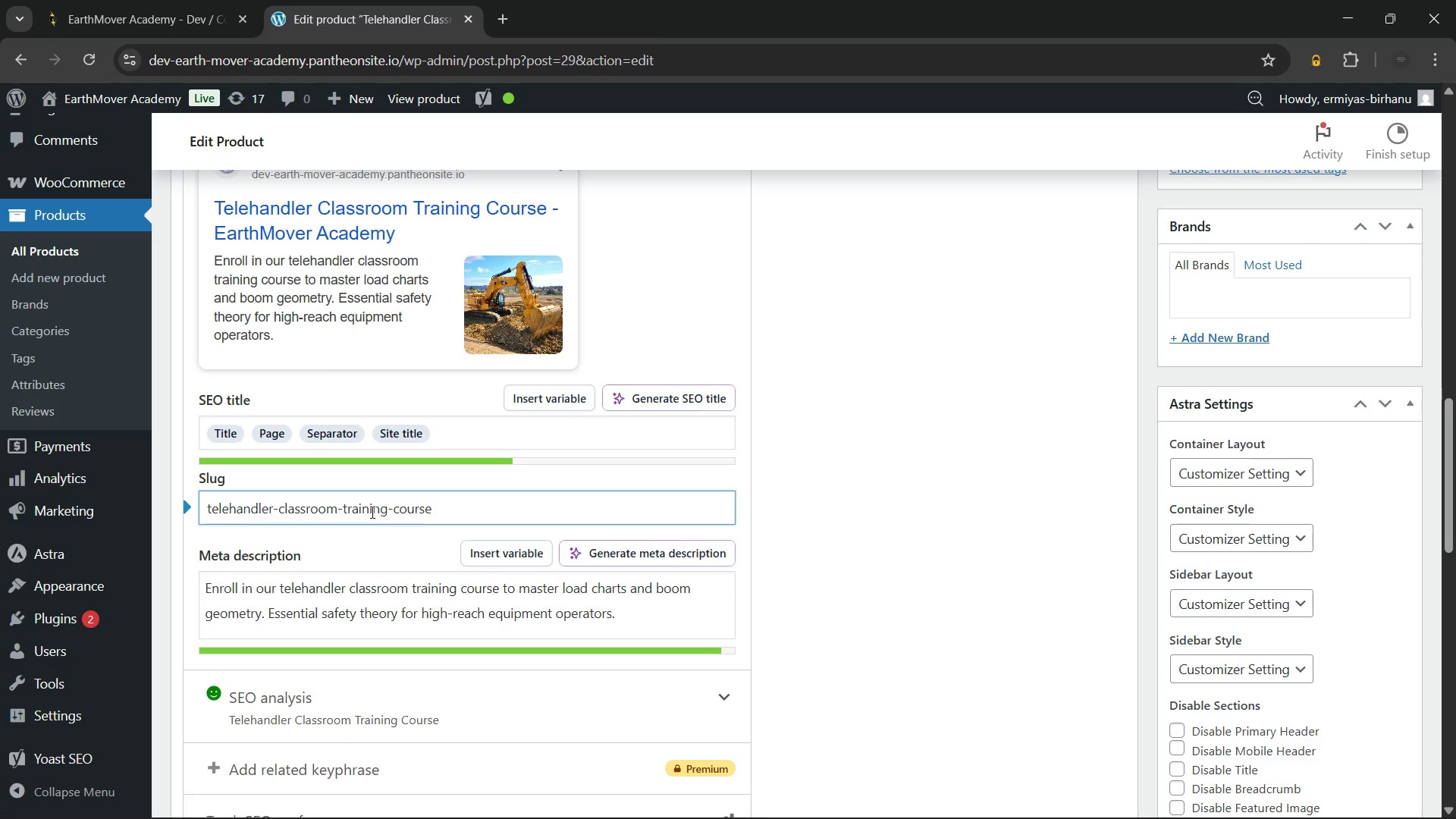 
scroll: coordinate [494, 469], scroll_direction: down, amount: 11.0
 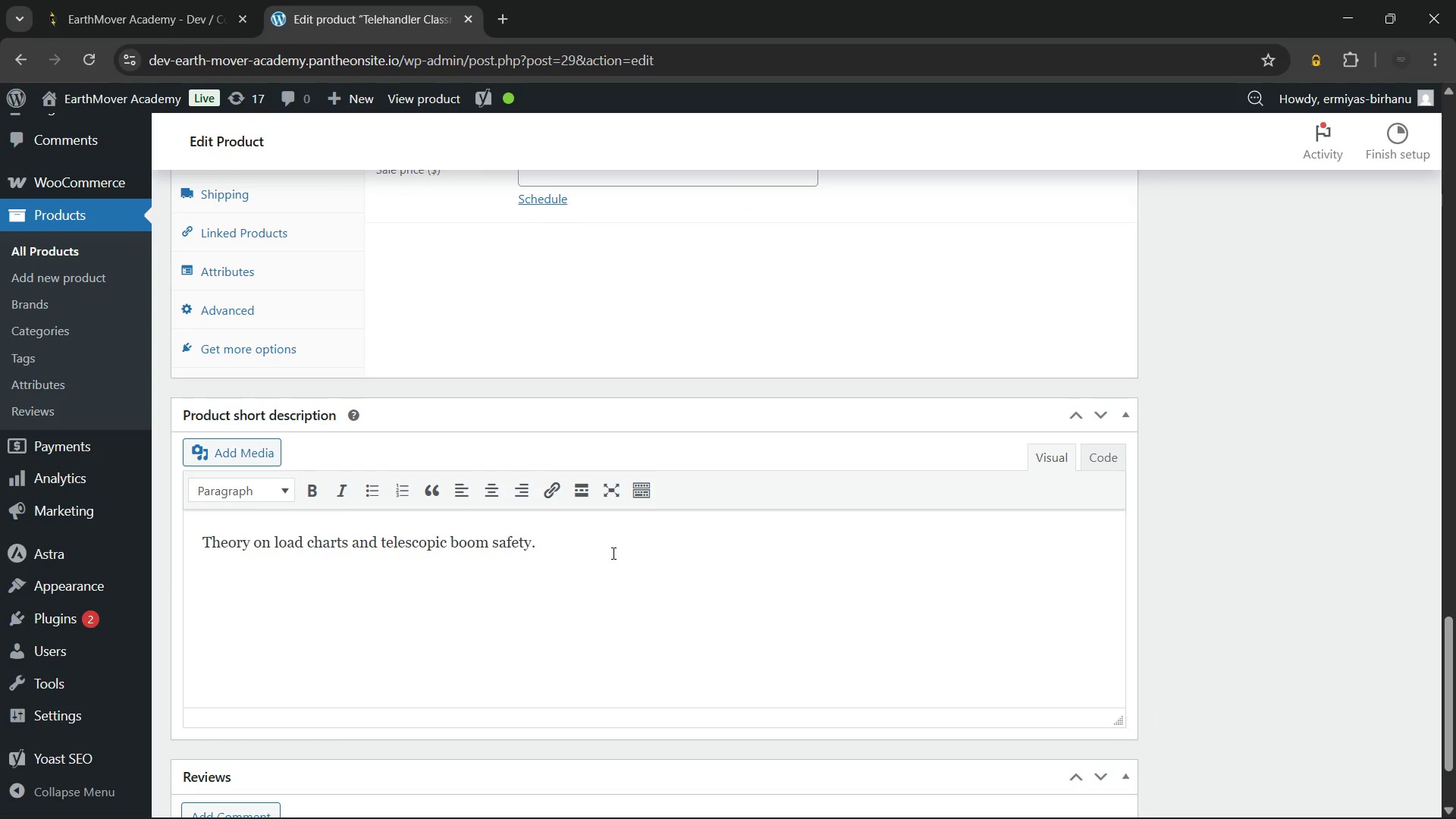 
left_click([612, 553])
 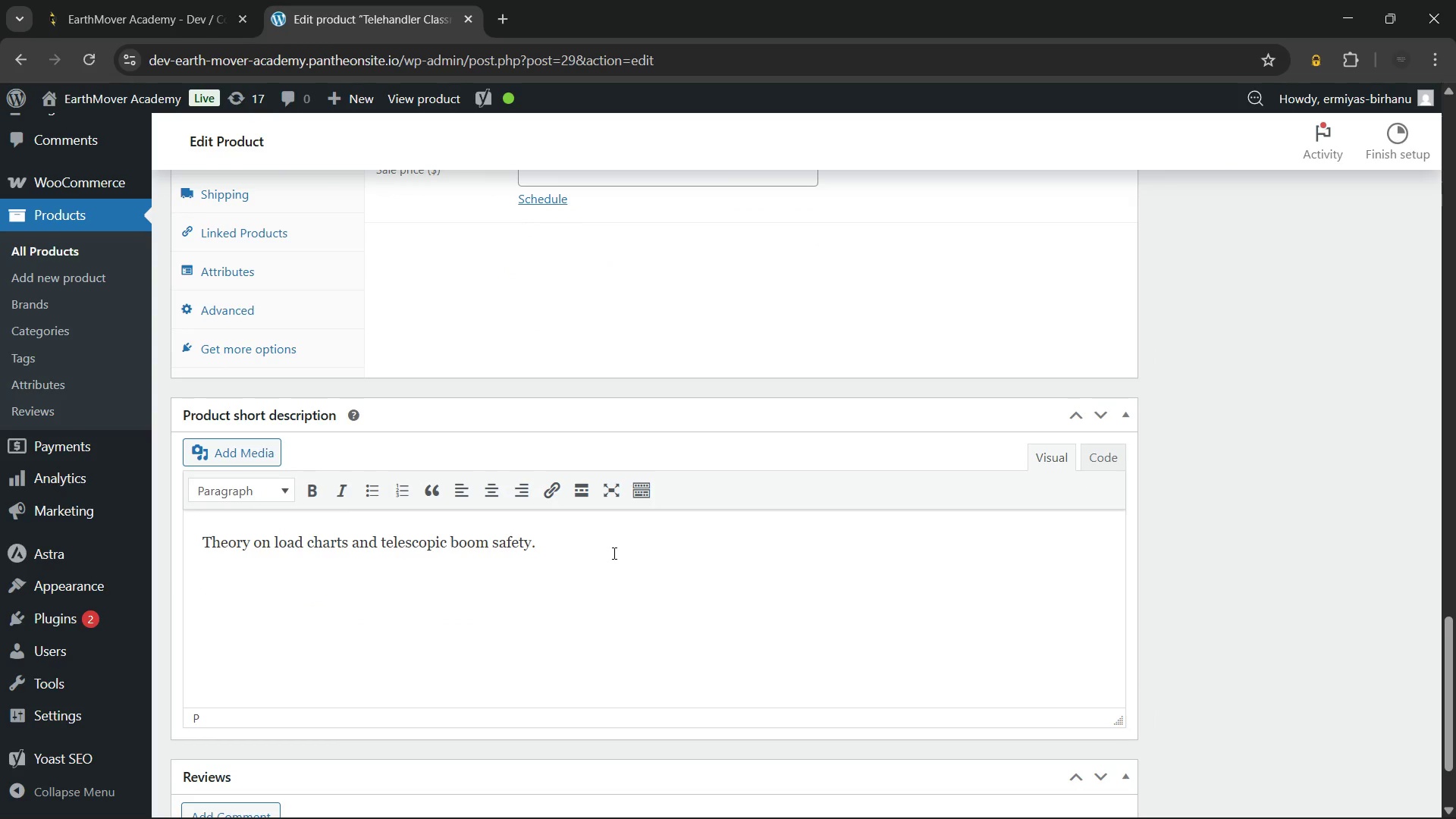 
key(Control+A)
 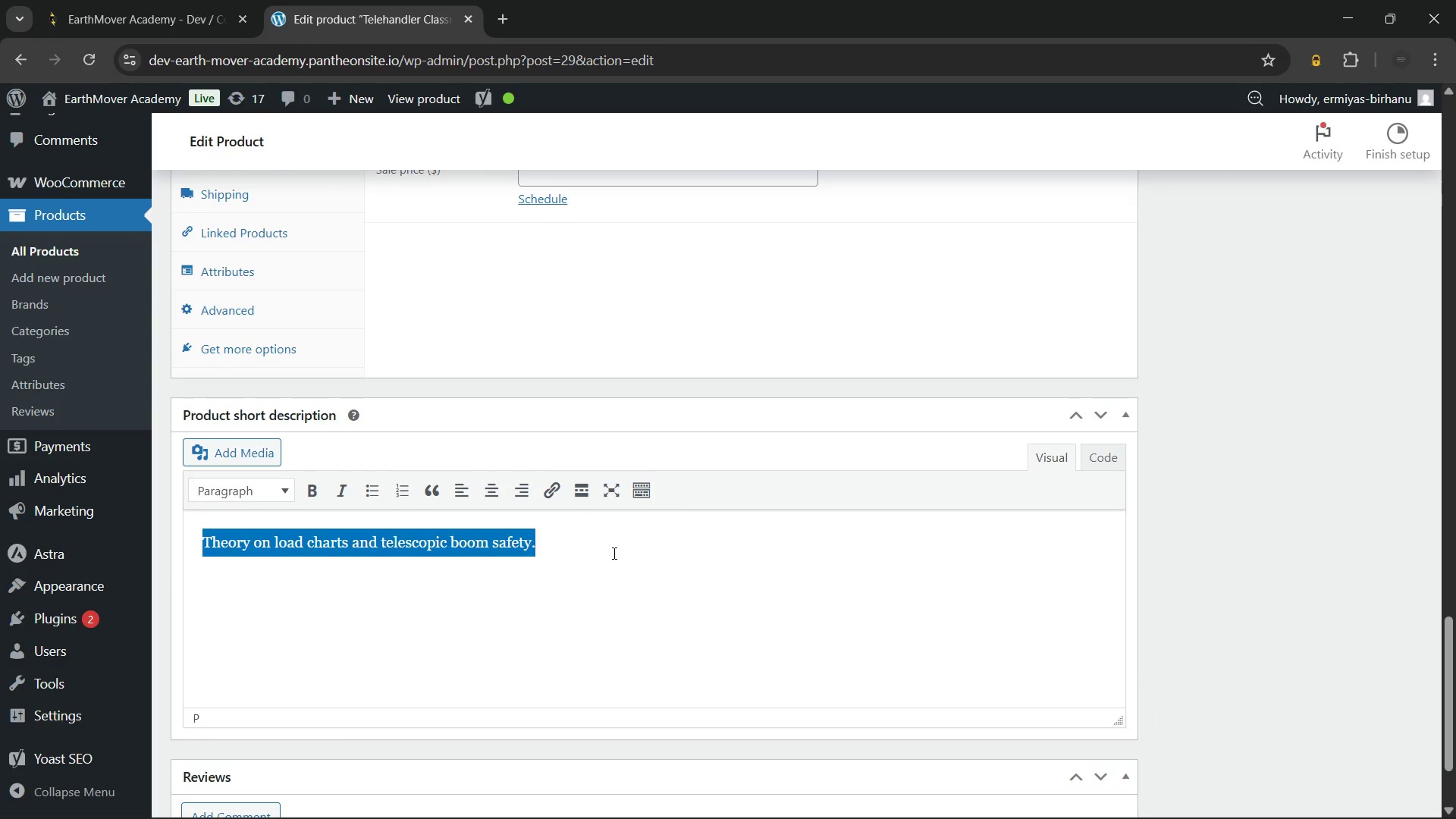 
key(Backspace)
 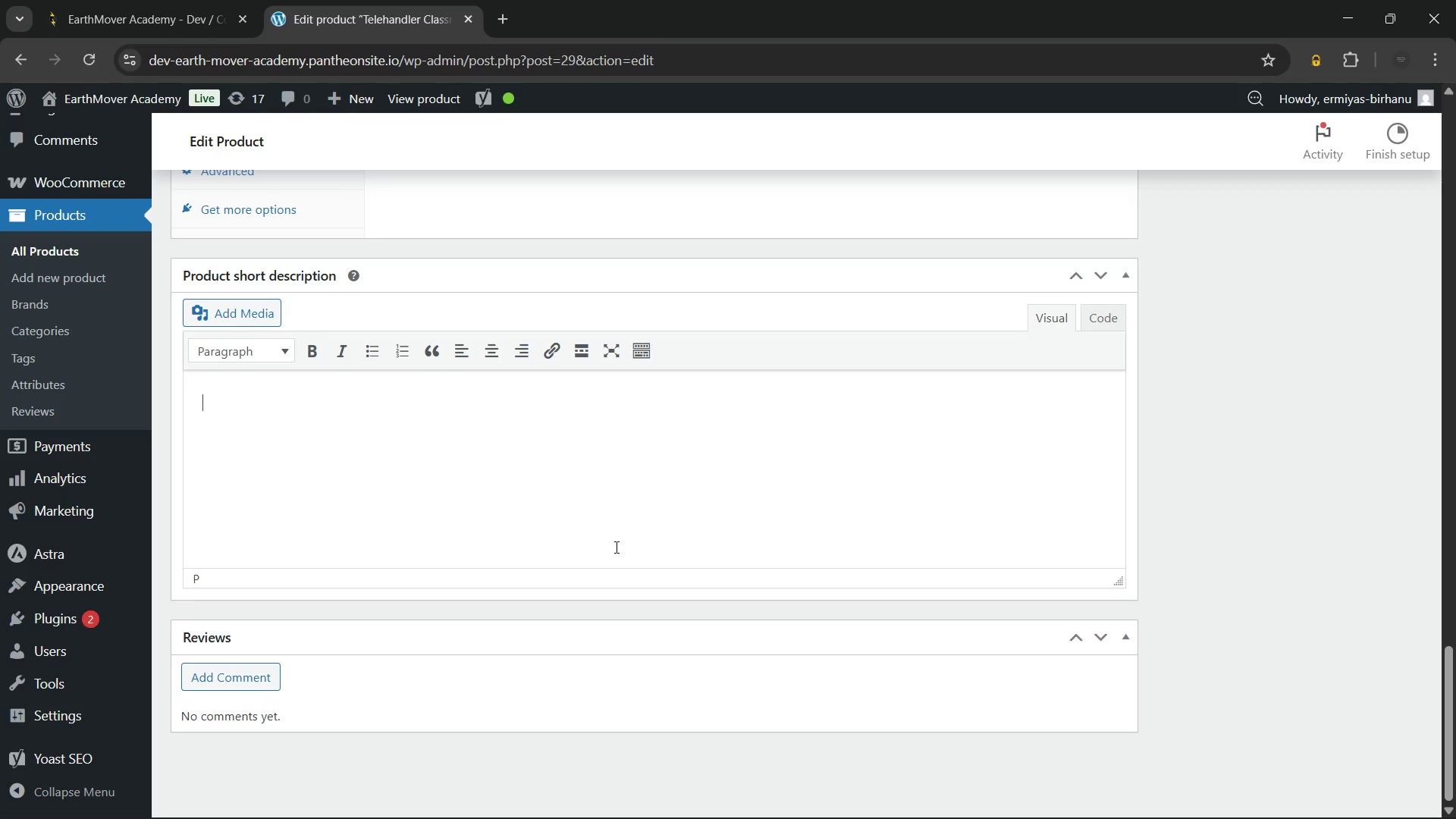 
wait(37.12)
 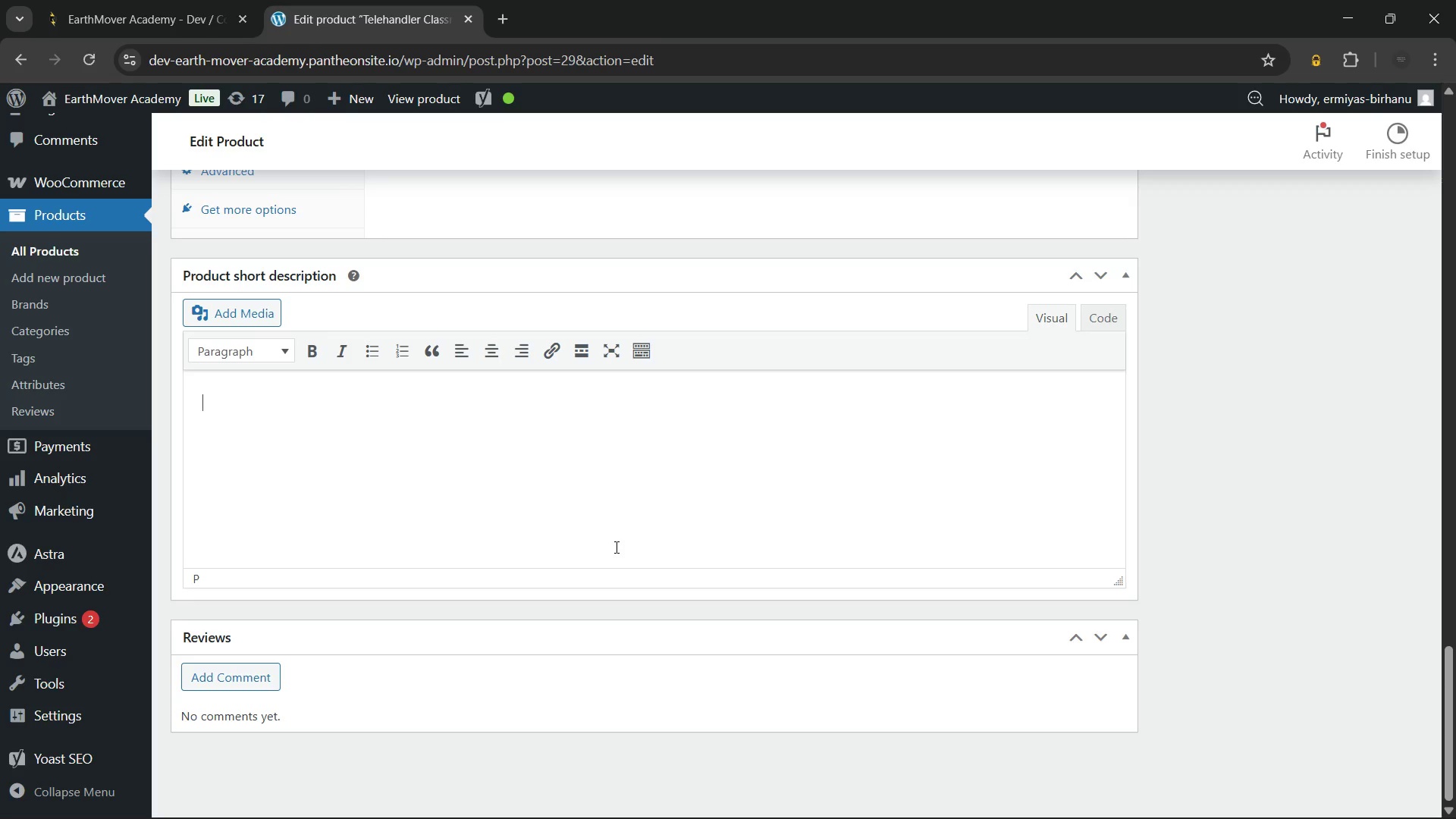 
type(m)
key(Backspace)
type(Master high-reach lifting in our telehandler classroom training course )
key(Backspace)
type(. Learn load charts, boom geometry, and stability theory. This course provides the essential knowledge for operating tle)
key(Backspace)
key(Backspace)
key(Backspace)
type(telescopic handlers safely on mulit-story construction and masonry prj)
key(Backspace)
type(ojects.)
 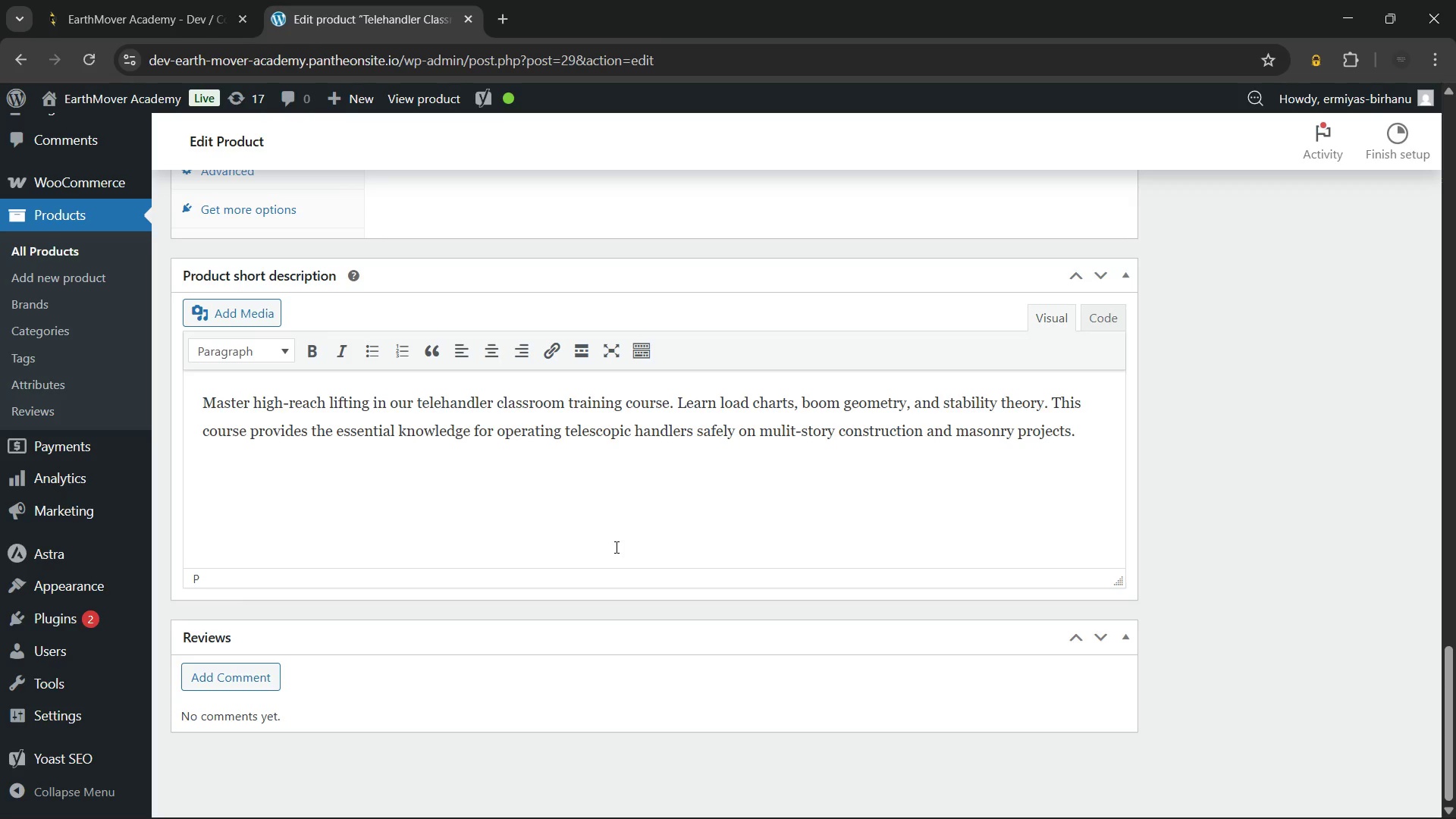 
scroll: coordinate [615, 547], scroll_direction: up, amount: 5.0
 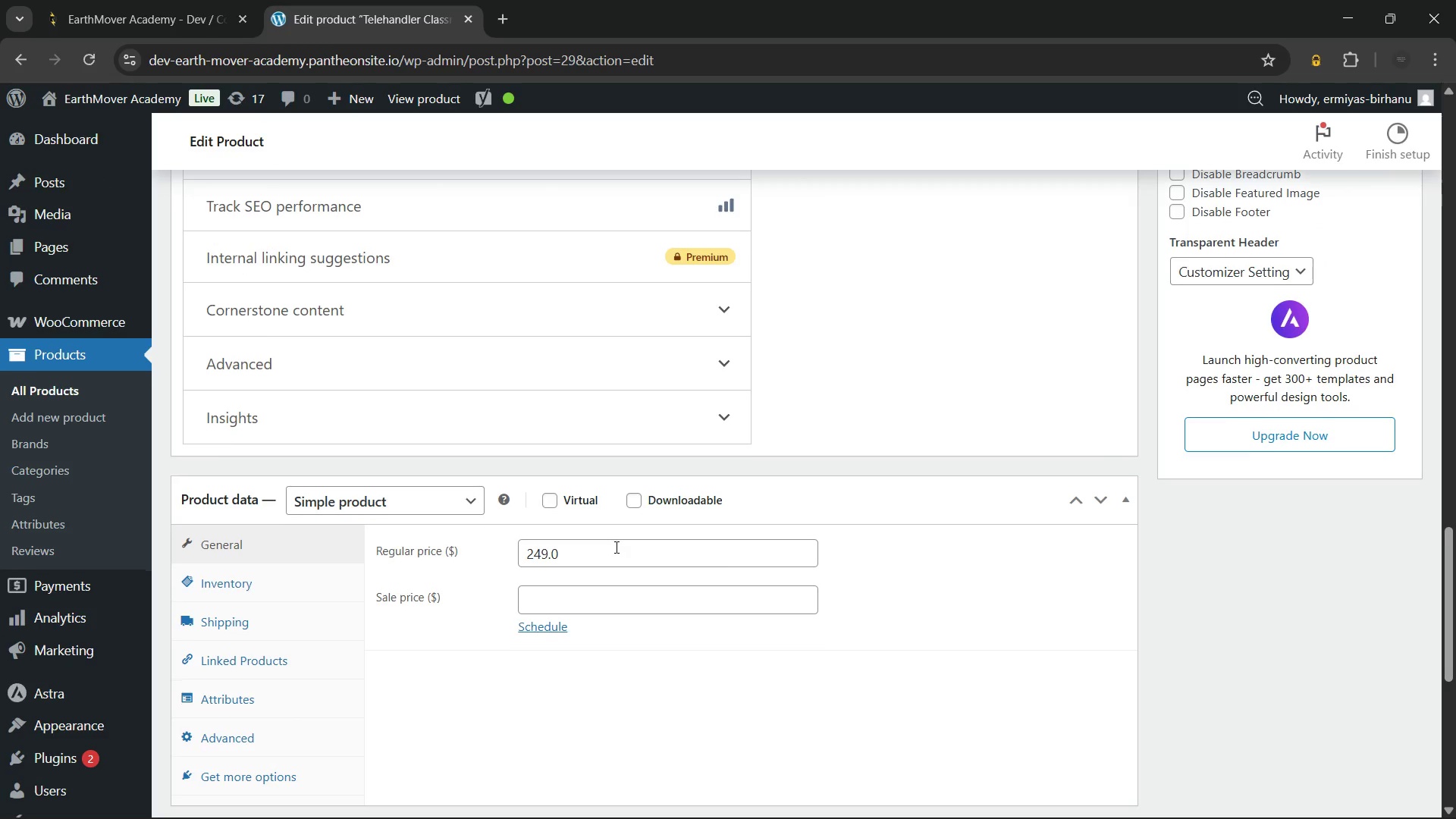 
scroll: coordinate [615, 547], scroll_direction: down, amount: 5.0
 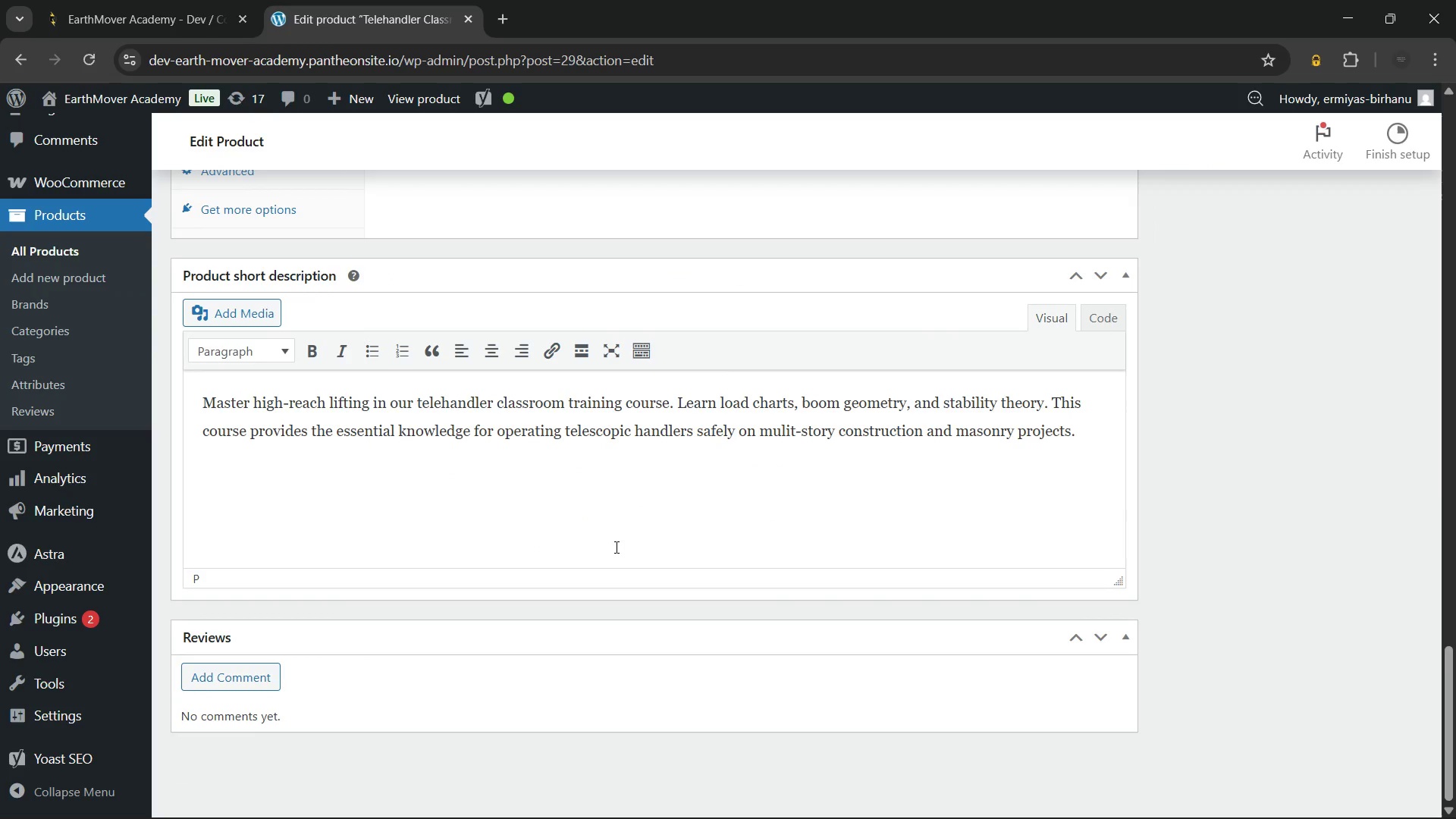 
scroll: coordinate [615, 547], scroll_direction: up, amount: 27.0
 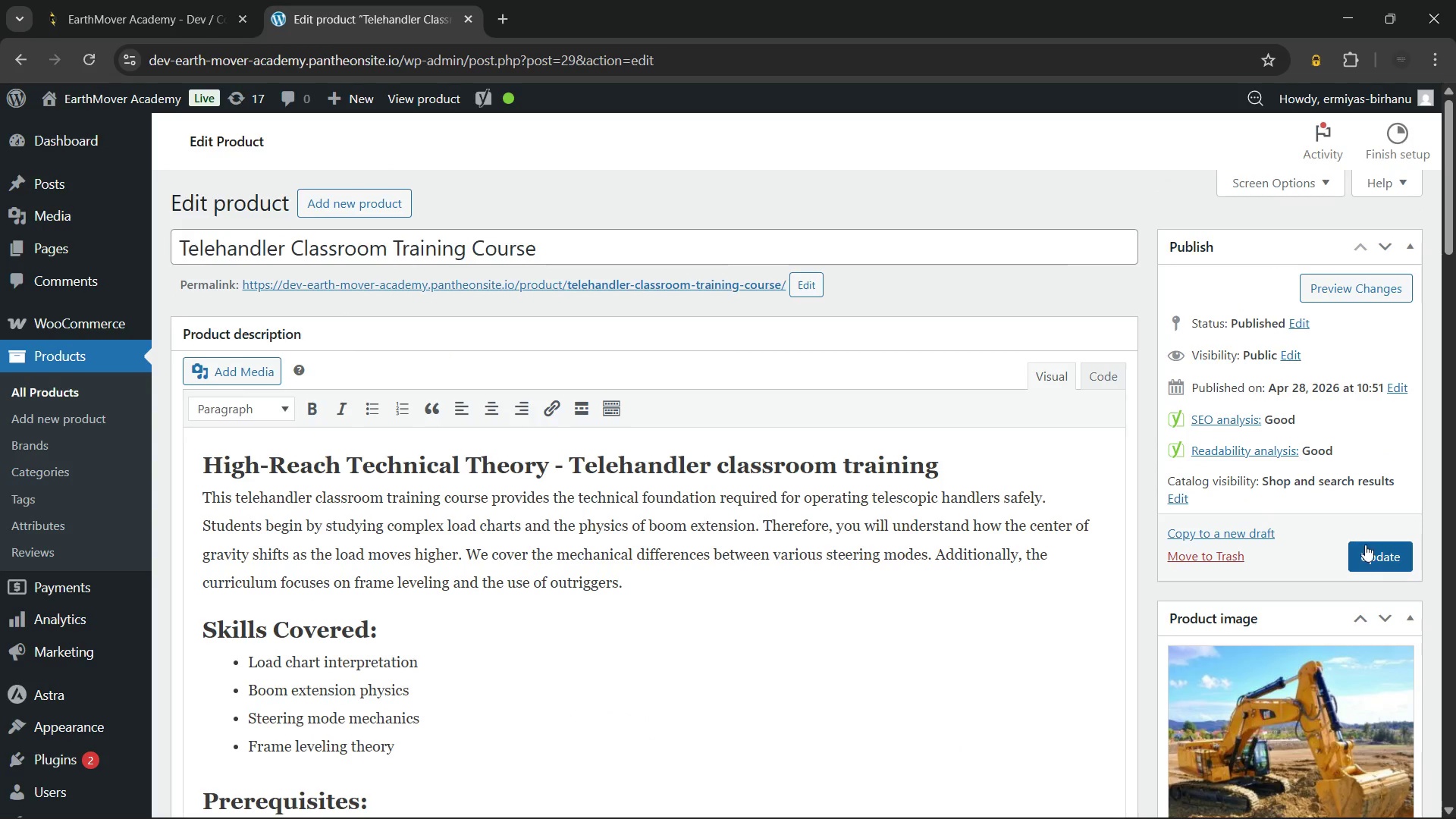 
left_click([1366, 546])
 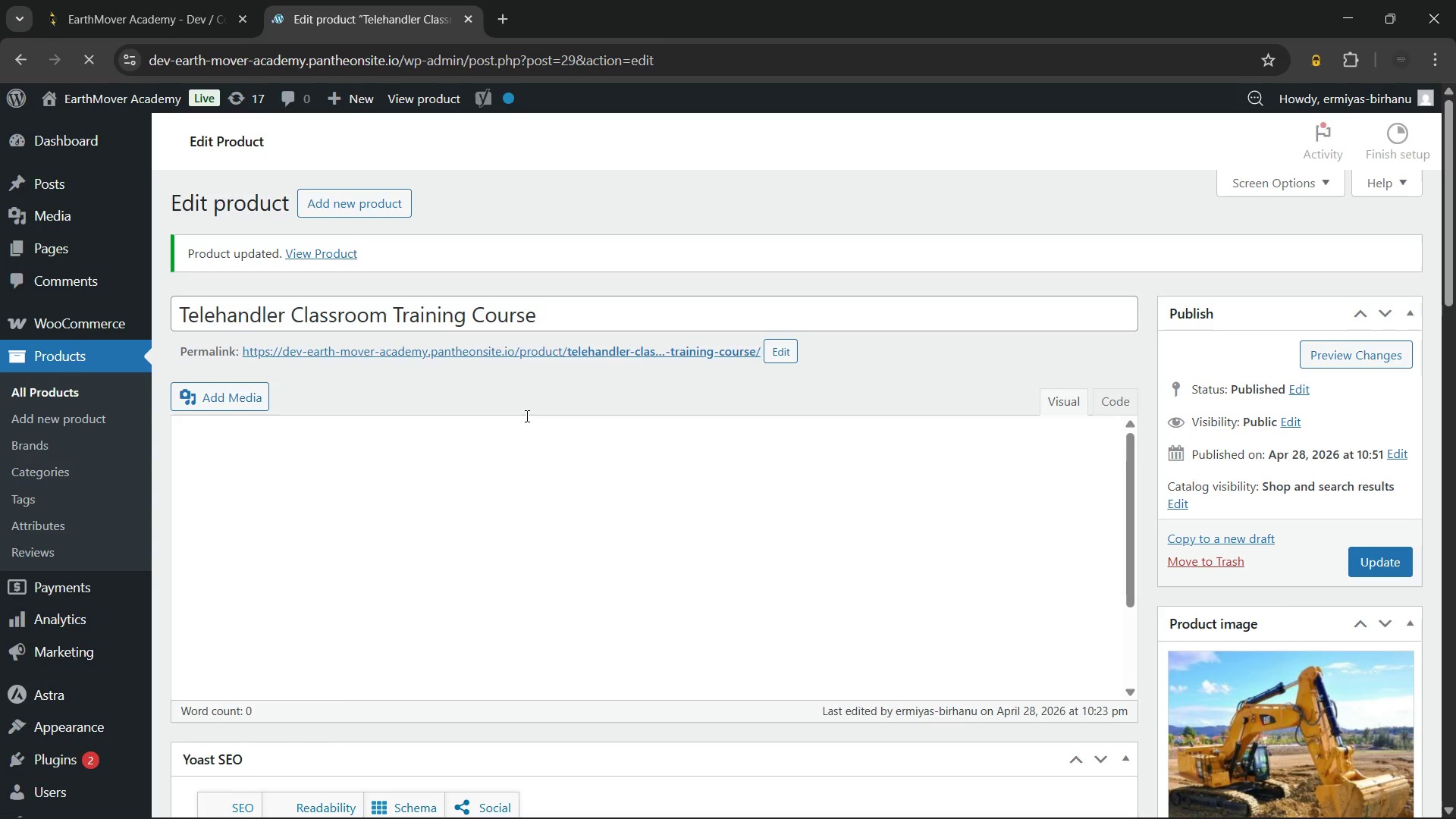 
wait(39.91)
 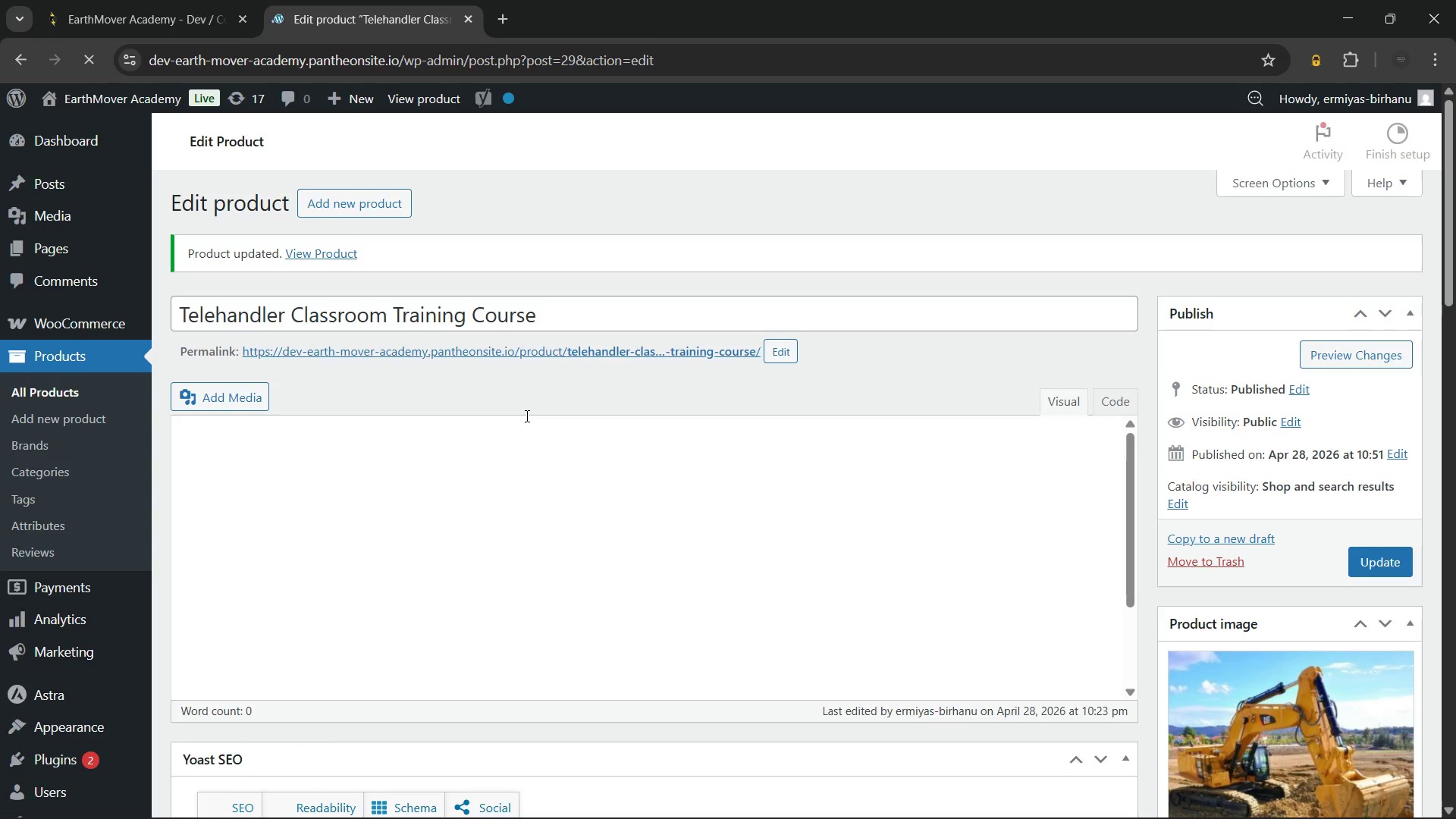 
scroll: coordinate [428, 511], scroll_direction: down, amount: 10.0
 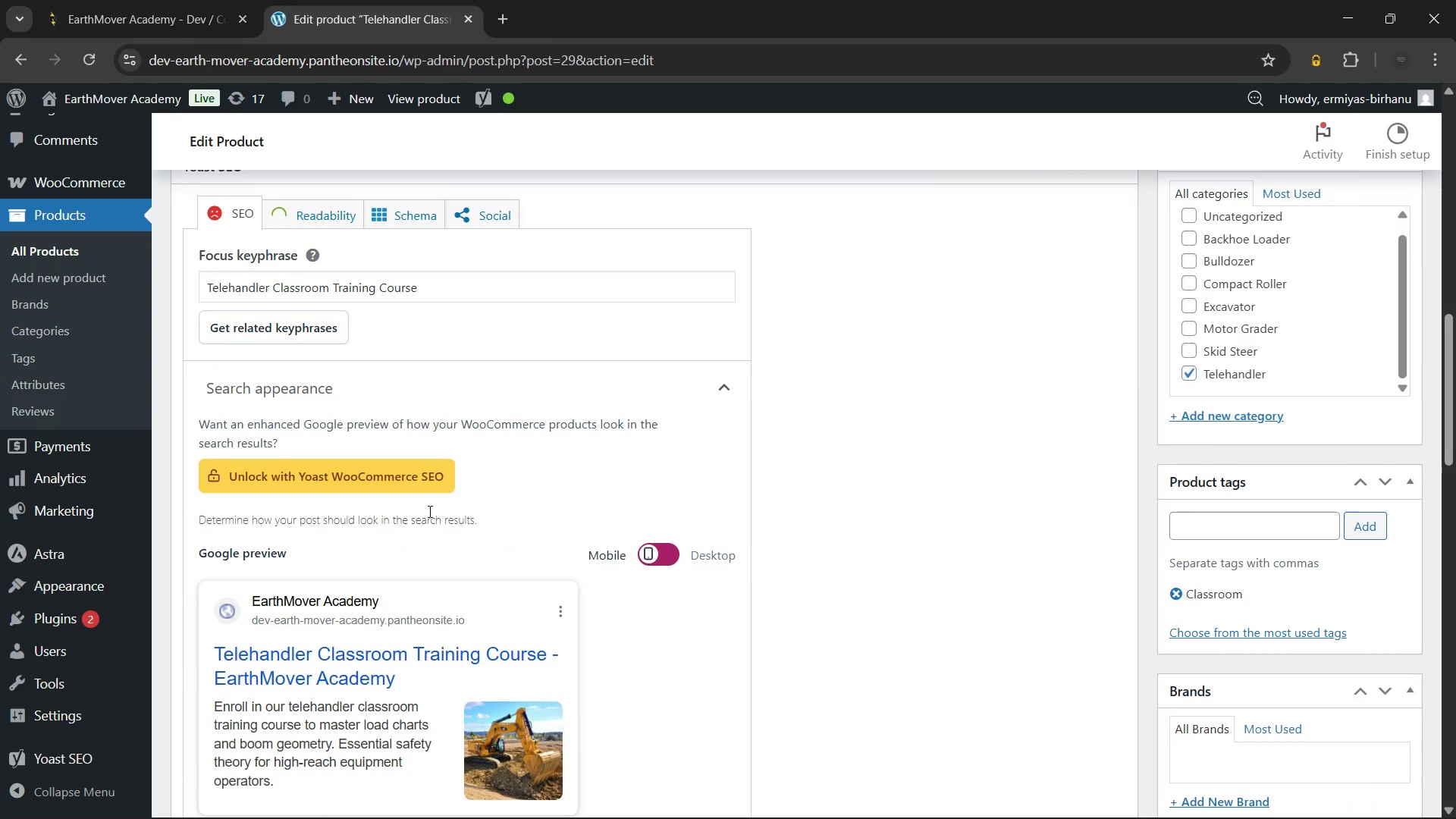 
scroll: coordinate [428, 511], scroll_direction: none, amount: 0.0
 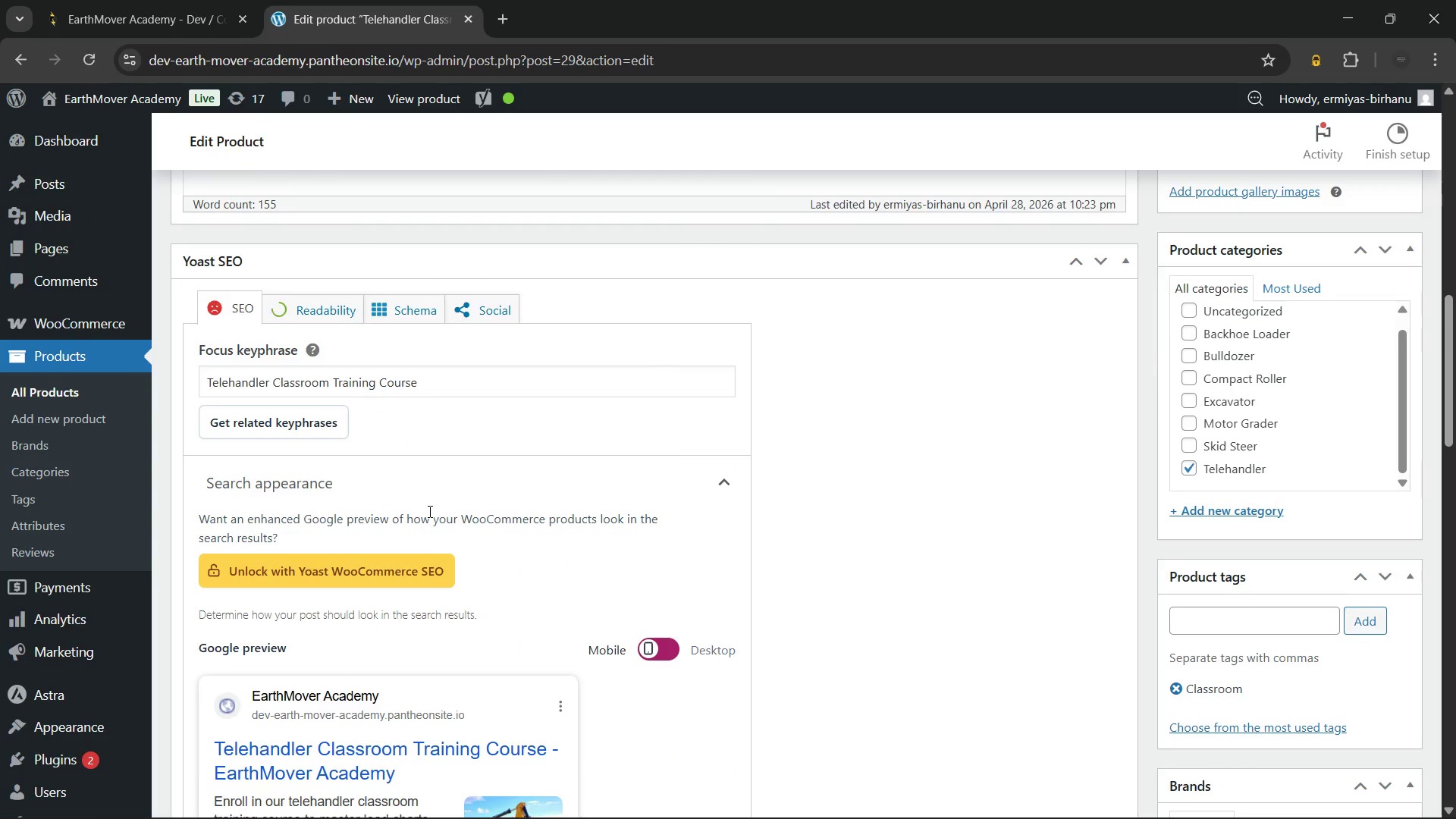 
scroll: coordinate [428, 511], scroll_direction: down, amount: 14.0
 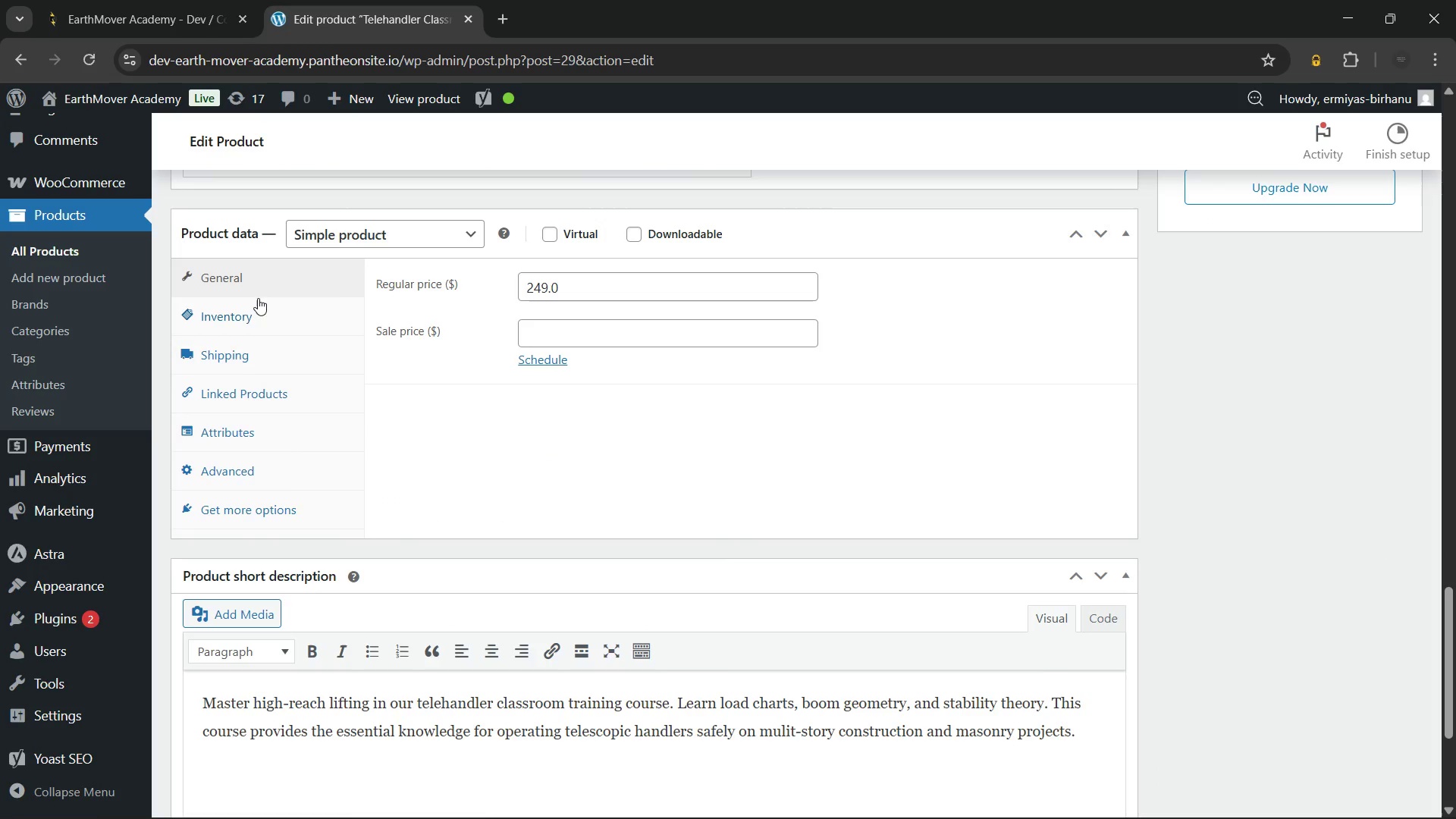 
left_click([258, 298])
 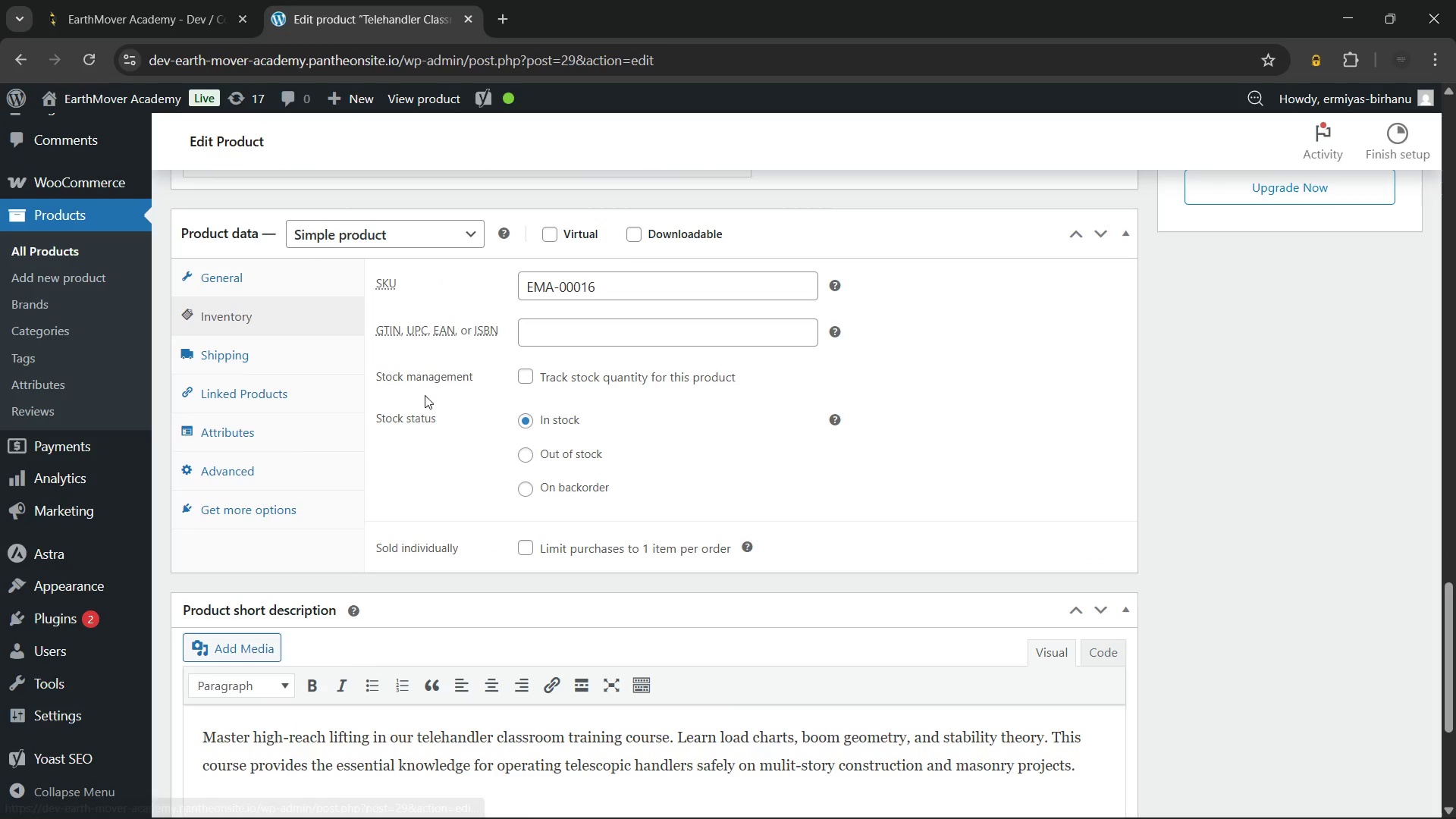 
scroll: coordinate [425, 395], scroll_direction: up, amount: 32.0
 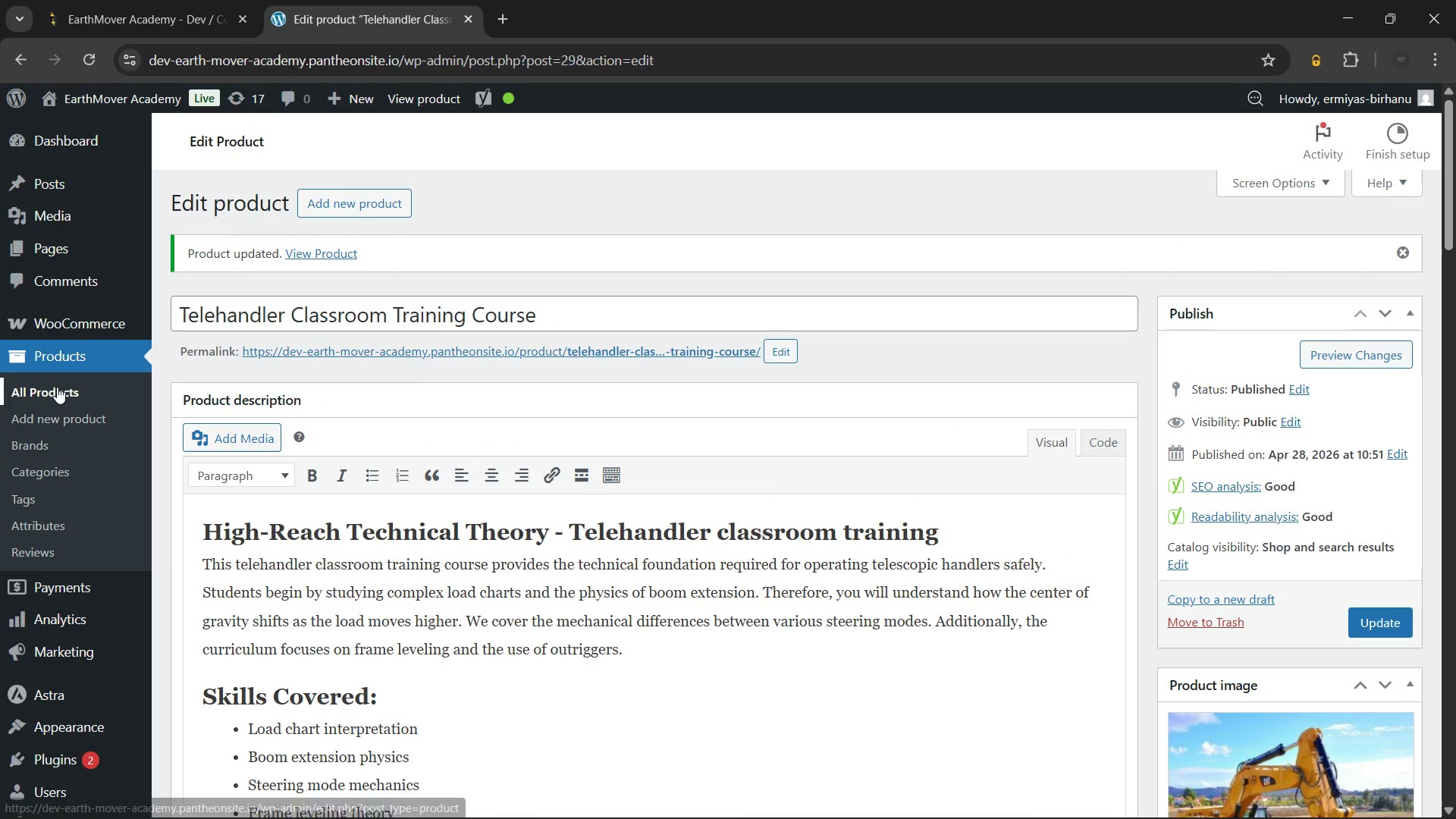 
left_click([57, 387])
 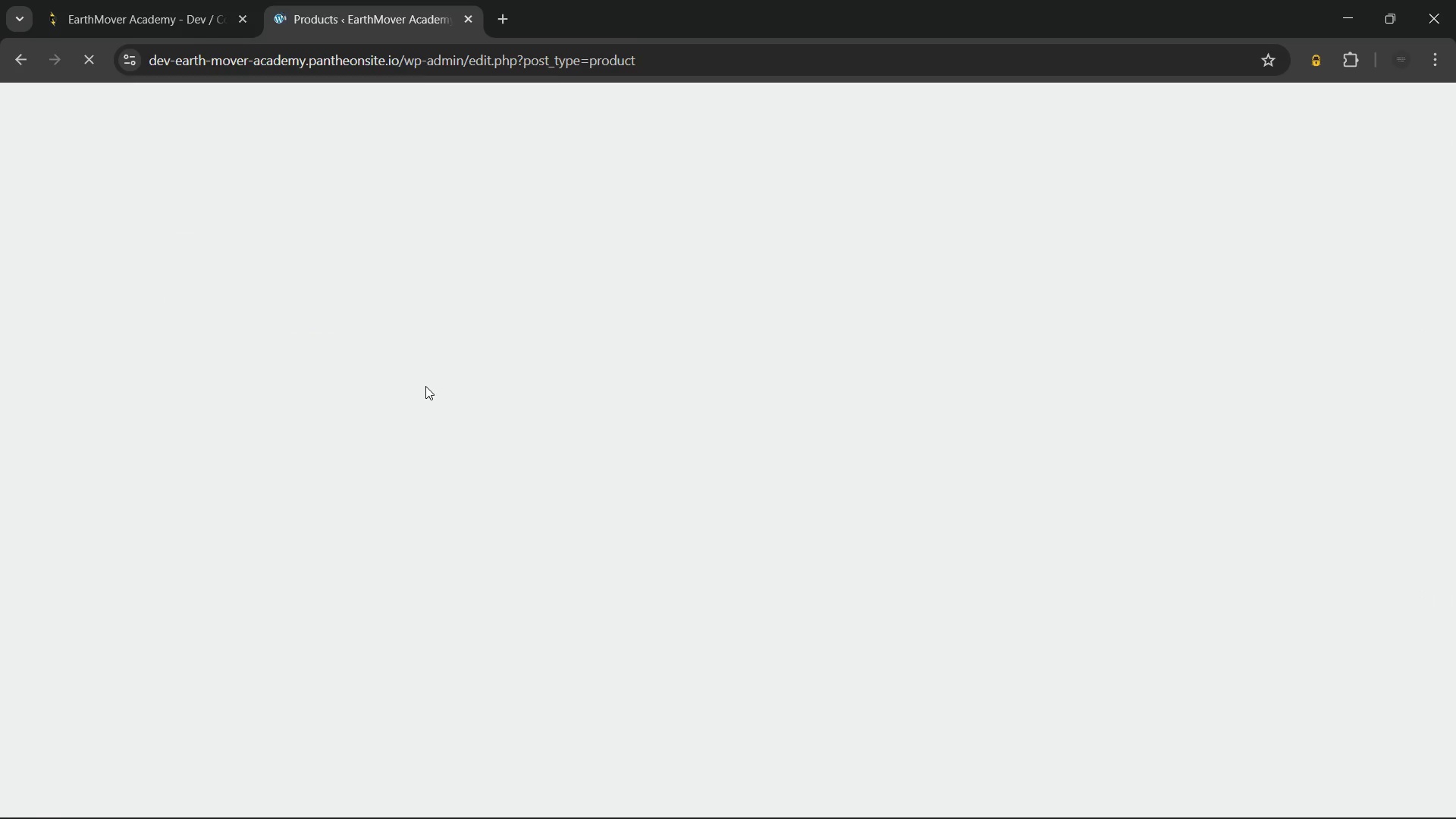 
wait(7.11)
 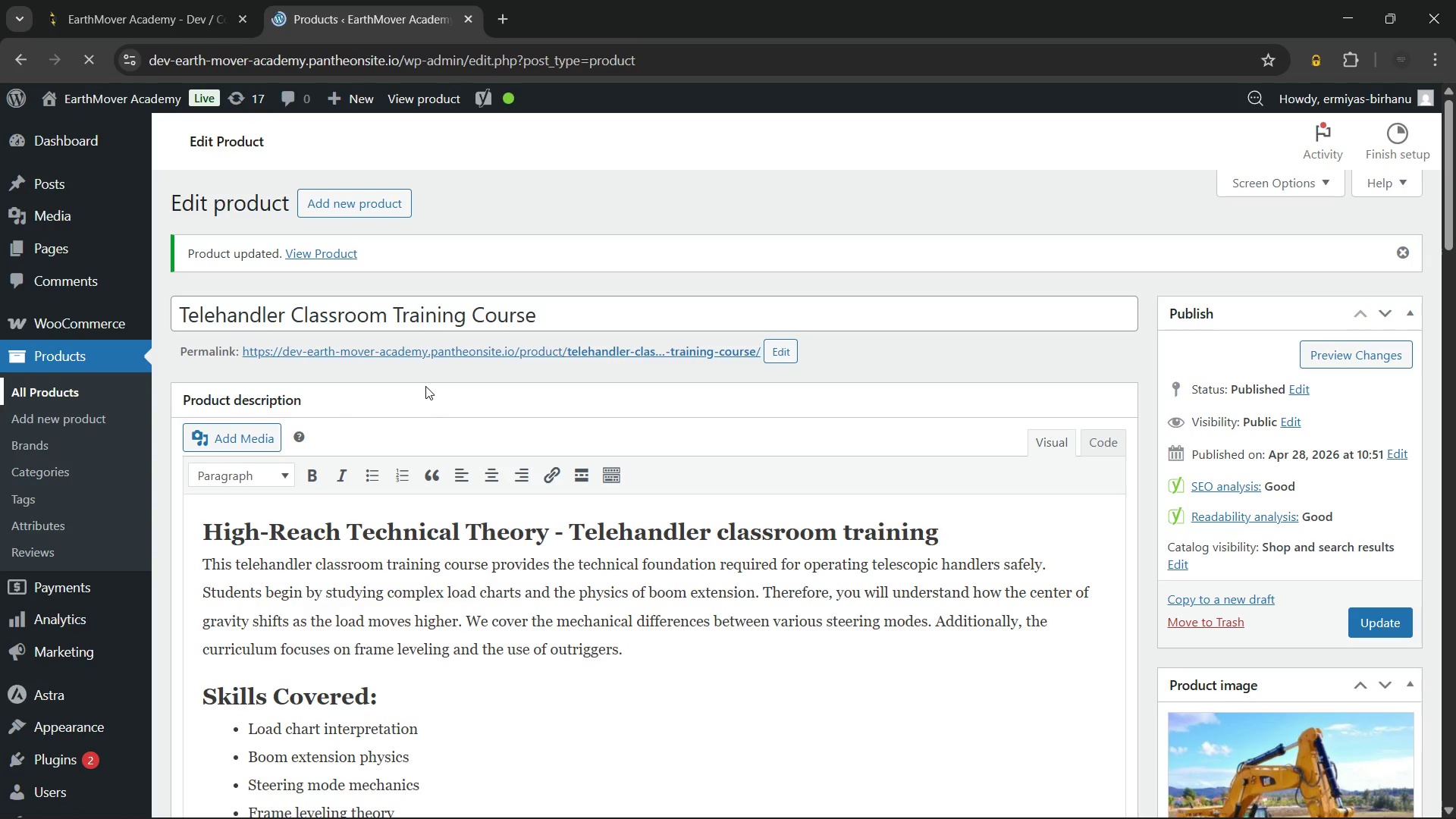 
scroll: coordinate [375, 530], scroll_direction: none, amount: 0.0
 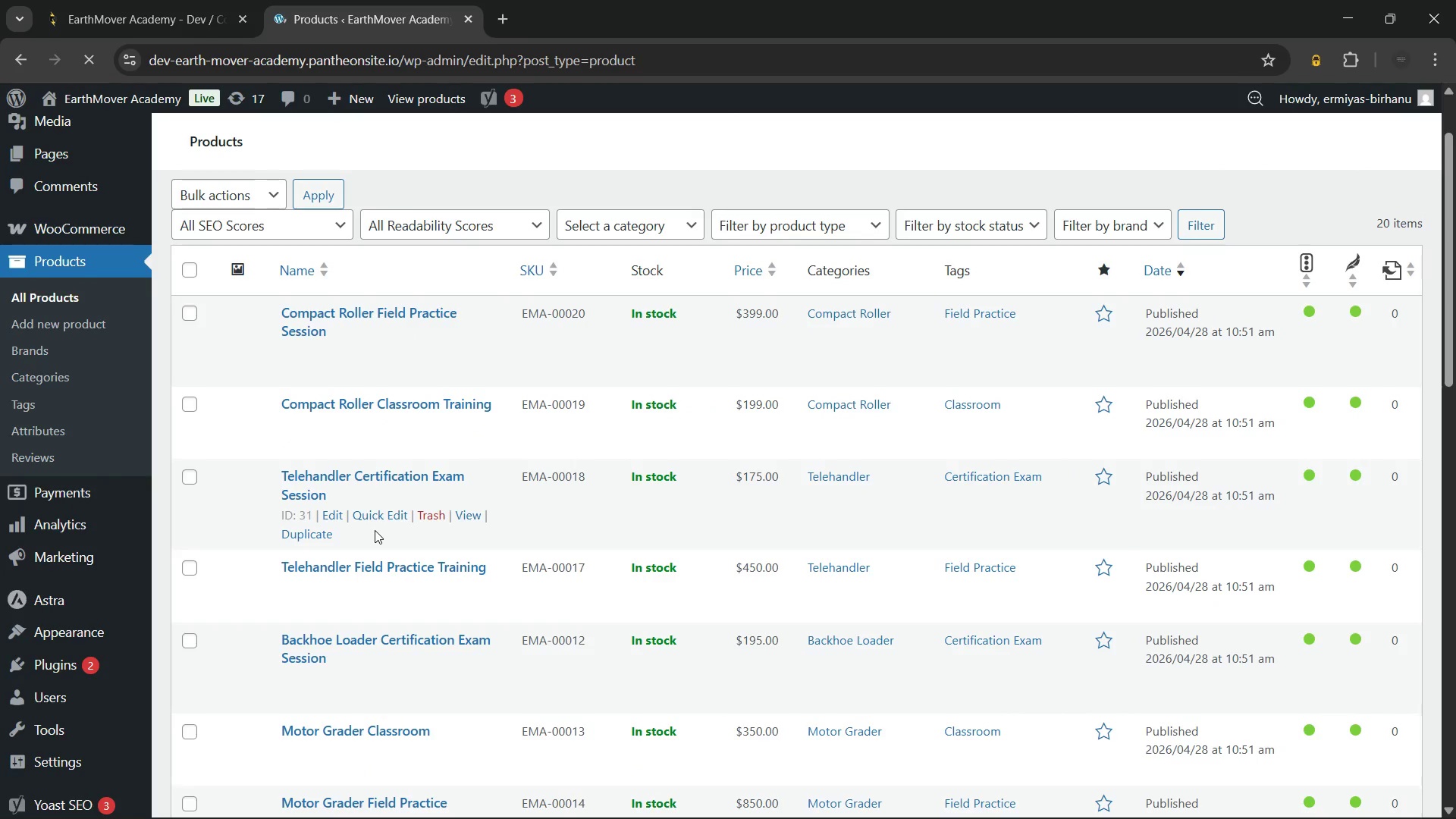 
scroll: coordinate [375, 530], scroll_direction: down, amount: 2.0
 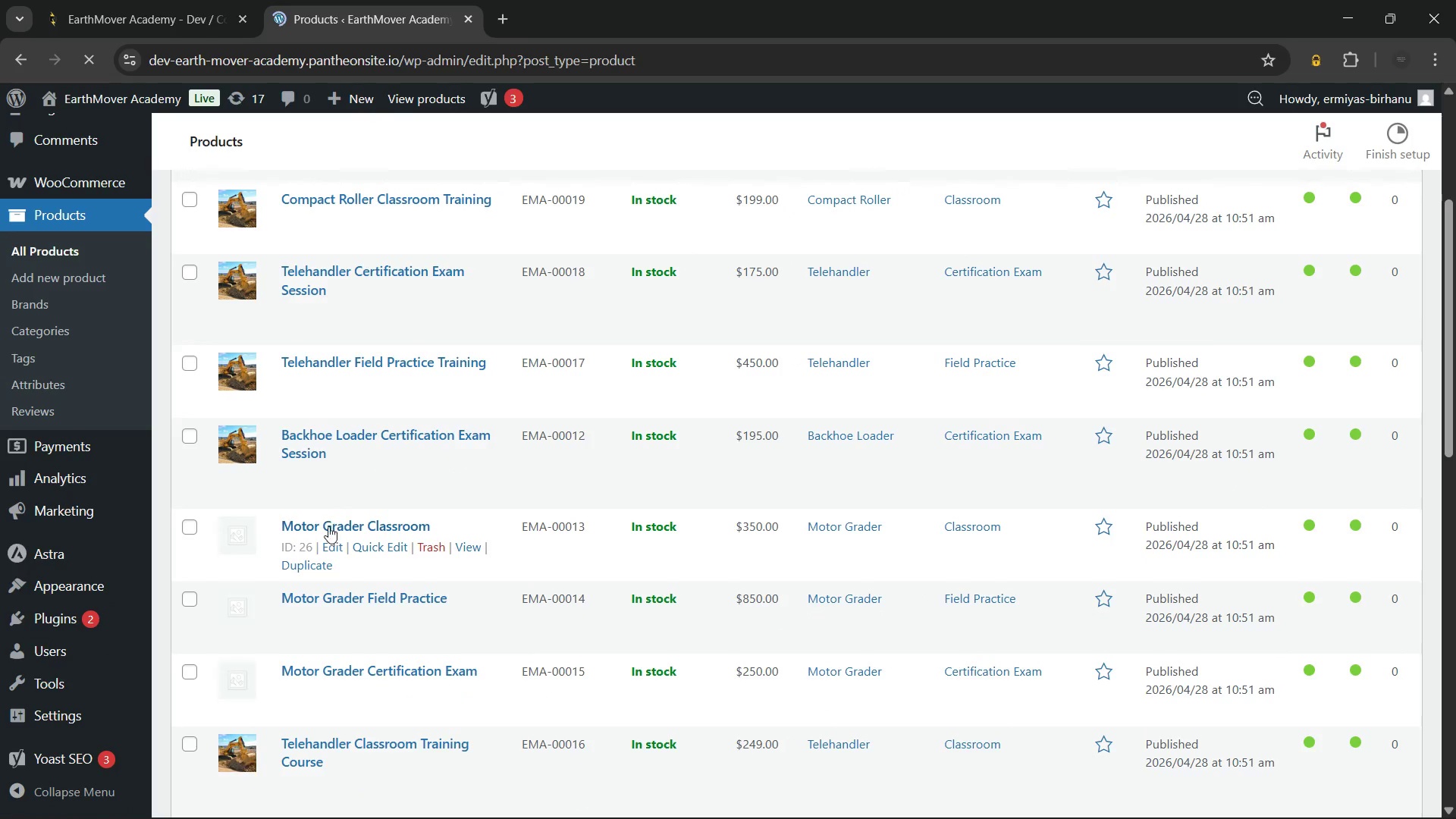 
wait(5.48)
 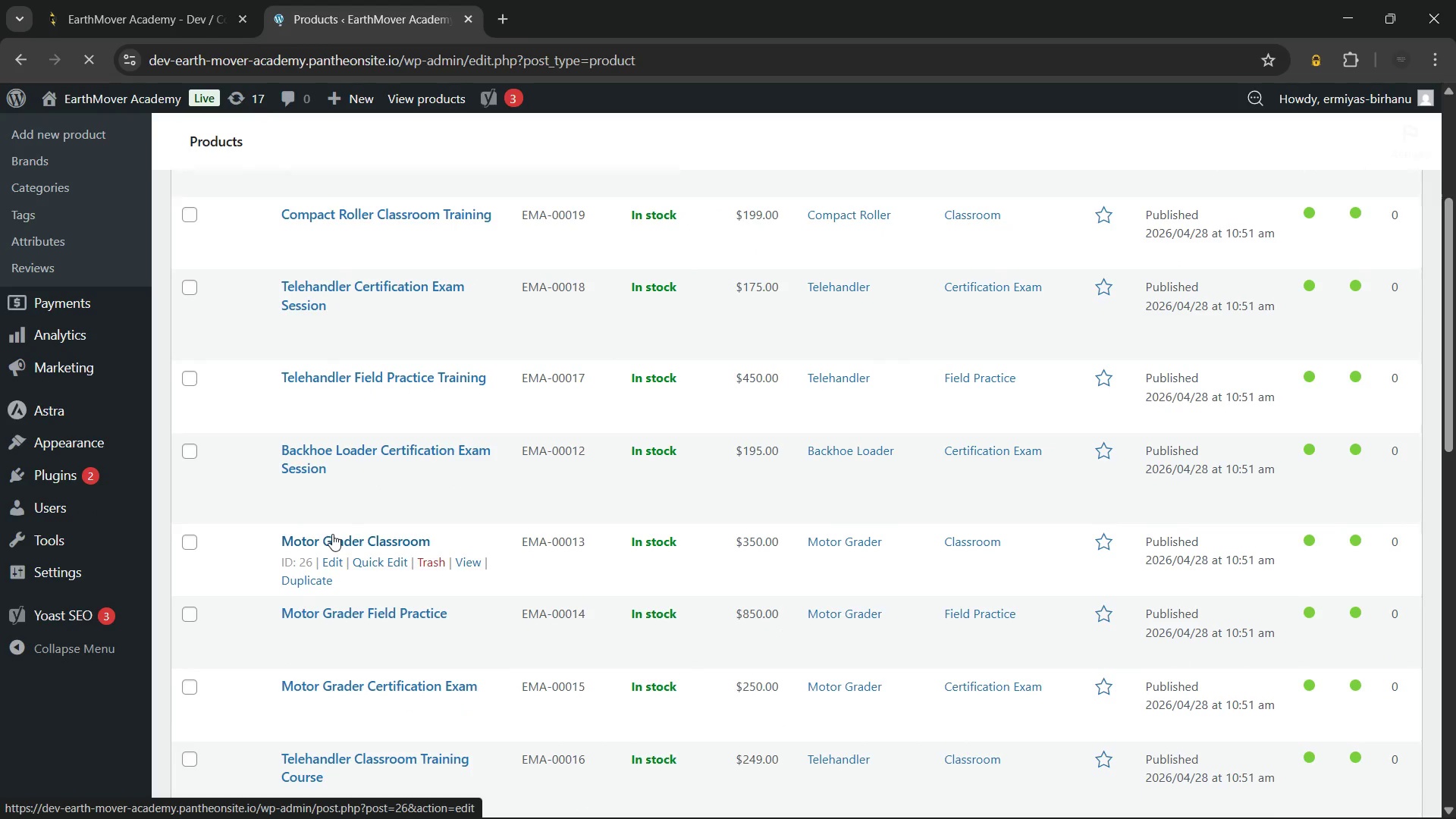 
scroll: coordinate [357, 477], scroll_direction: down, amount: 11.0
 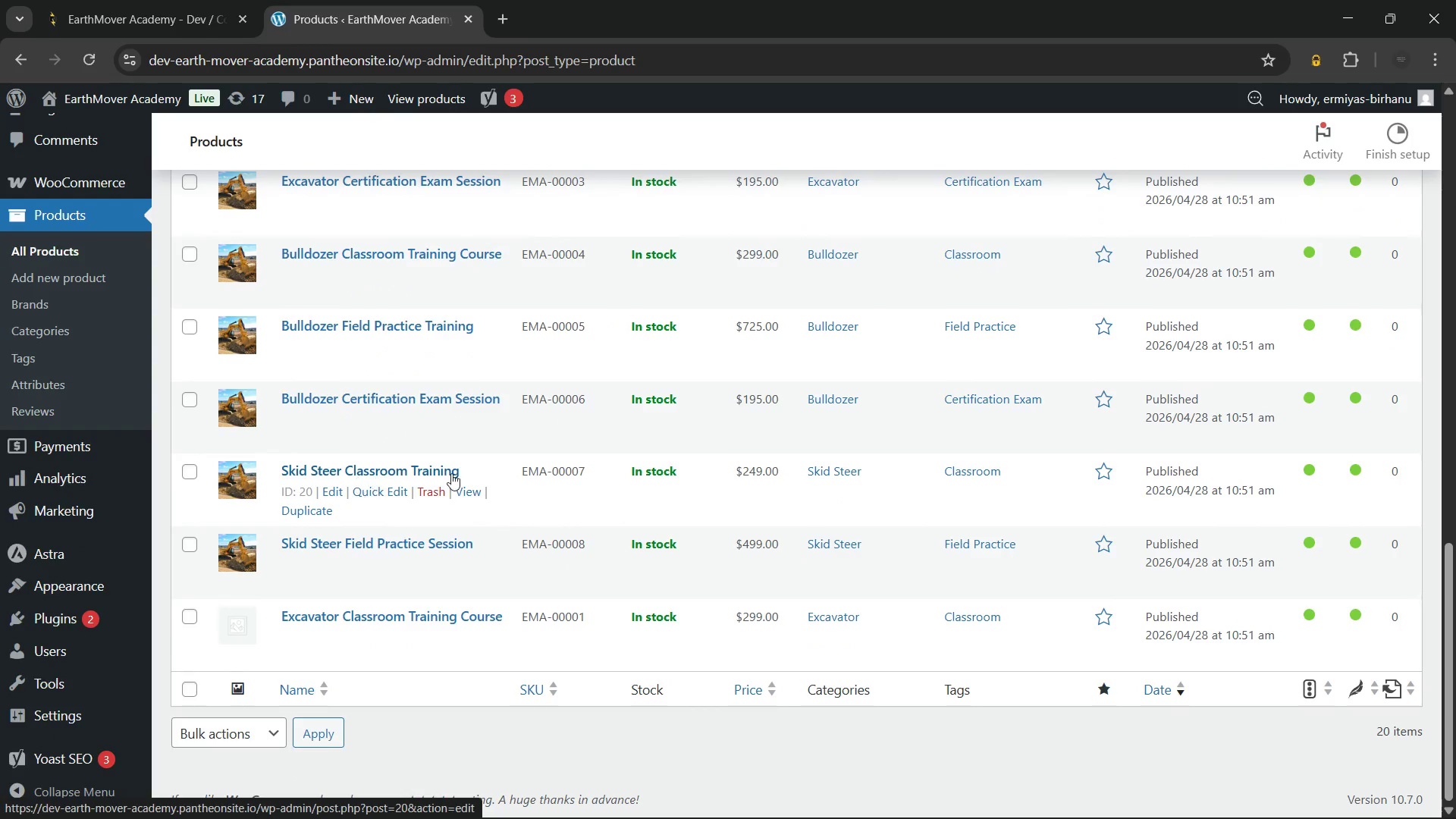 
scroll: coordinate [479, 517], scroll_direction: up, amount: 9.0
 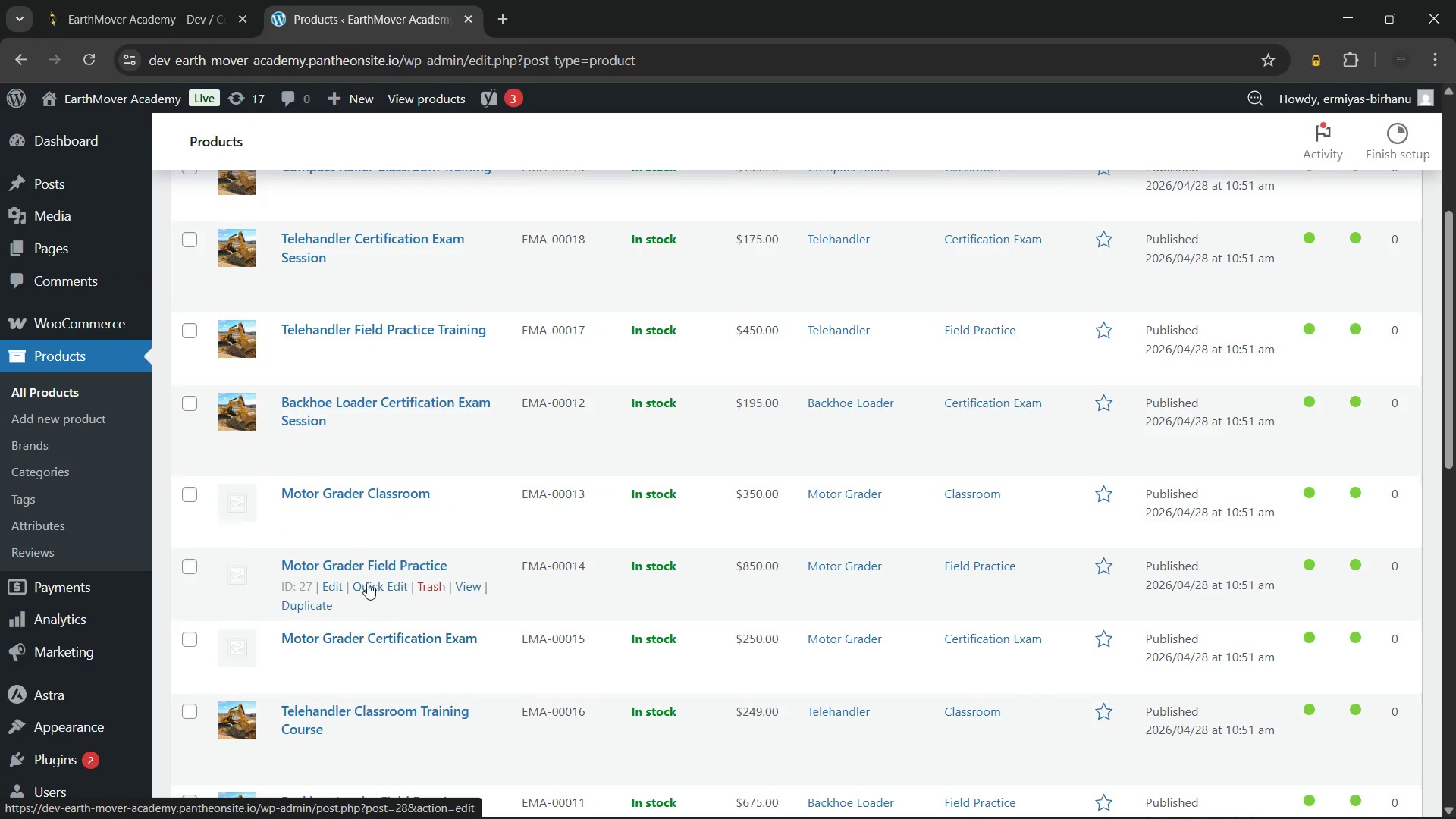 
left_click([353, 488])
 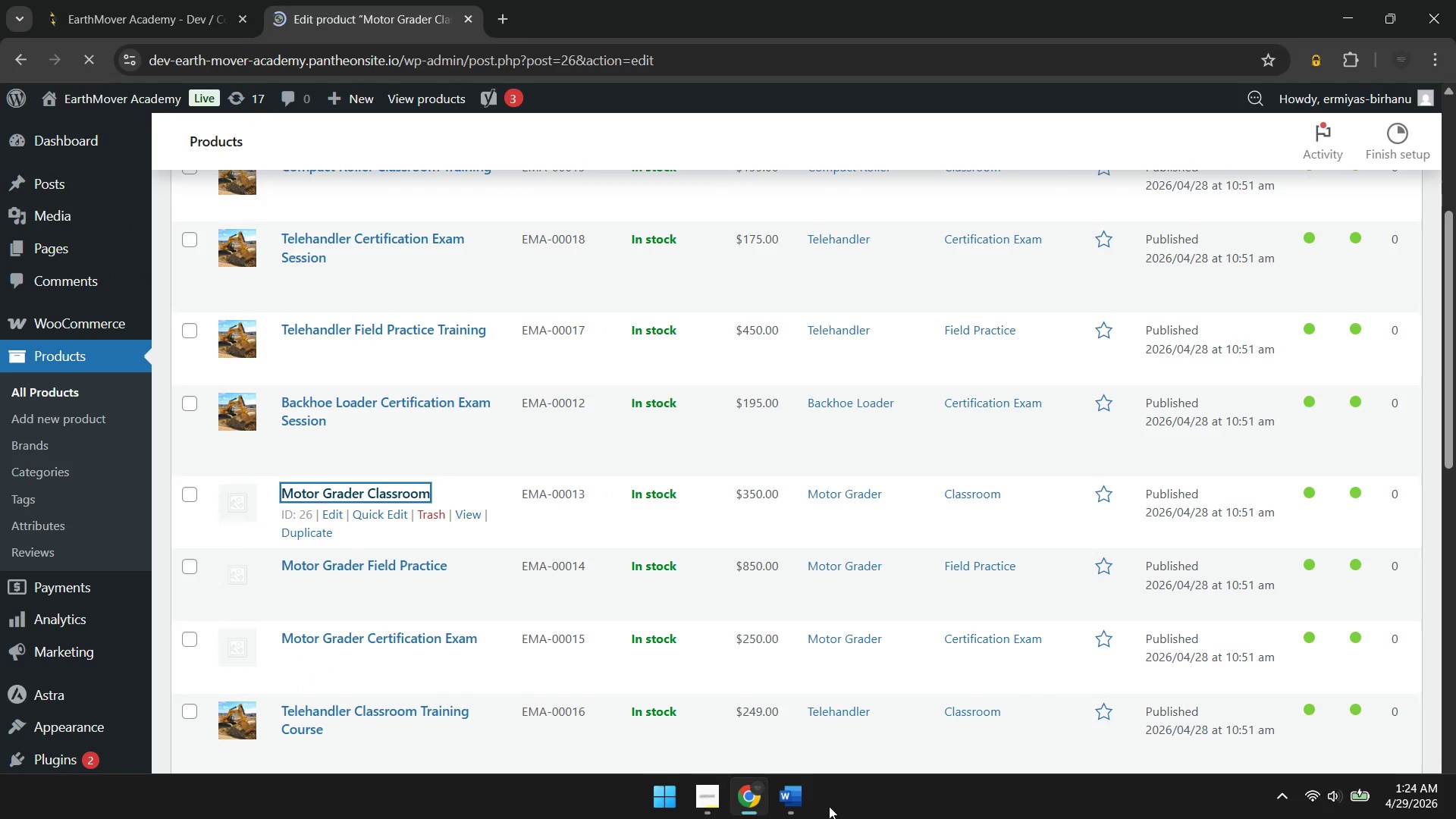 
left_click([774, 802])
 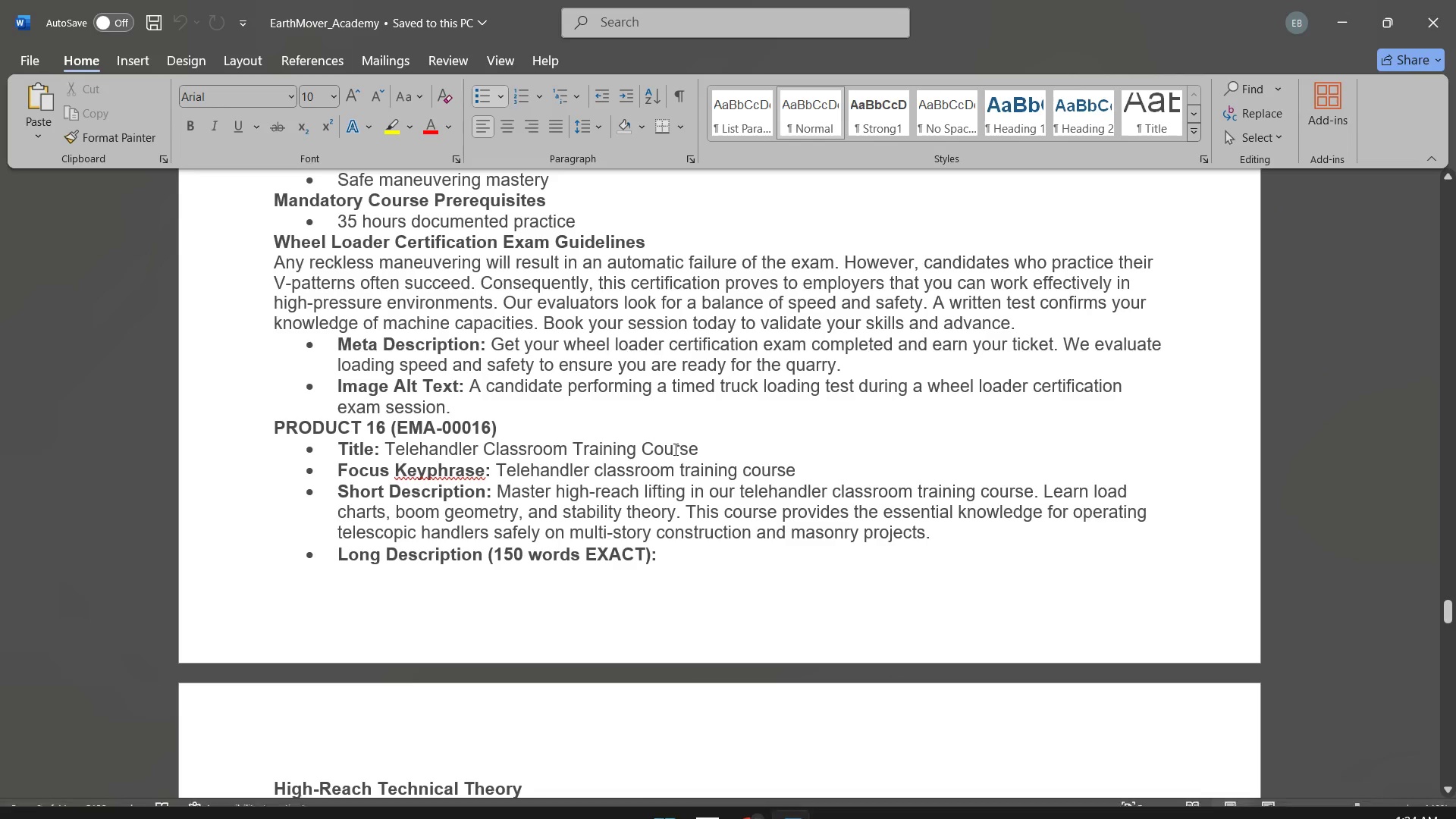 
scroll: coordinate [674, 449], scroll_direction: up, amount: 12.0
 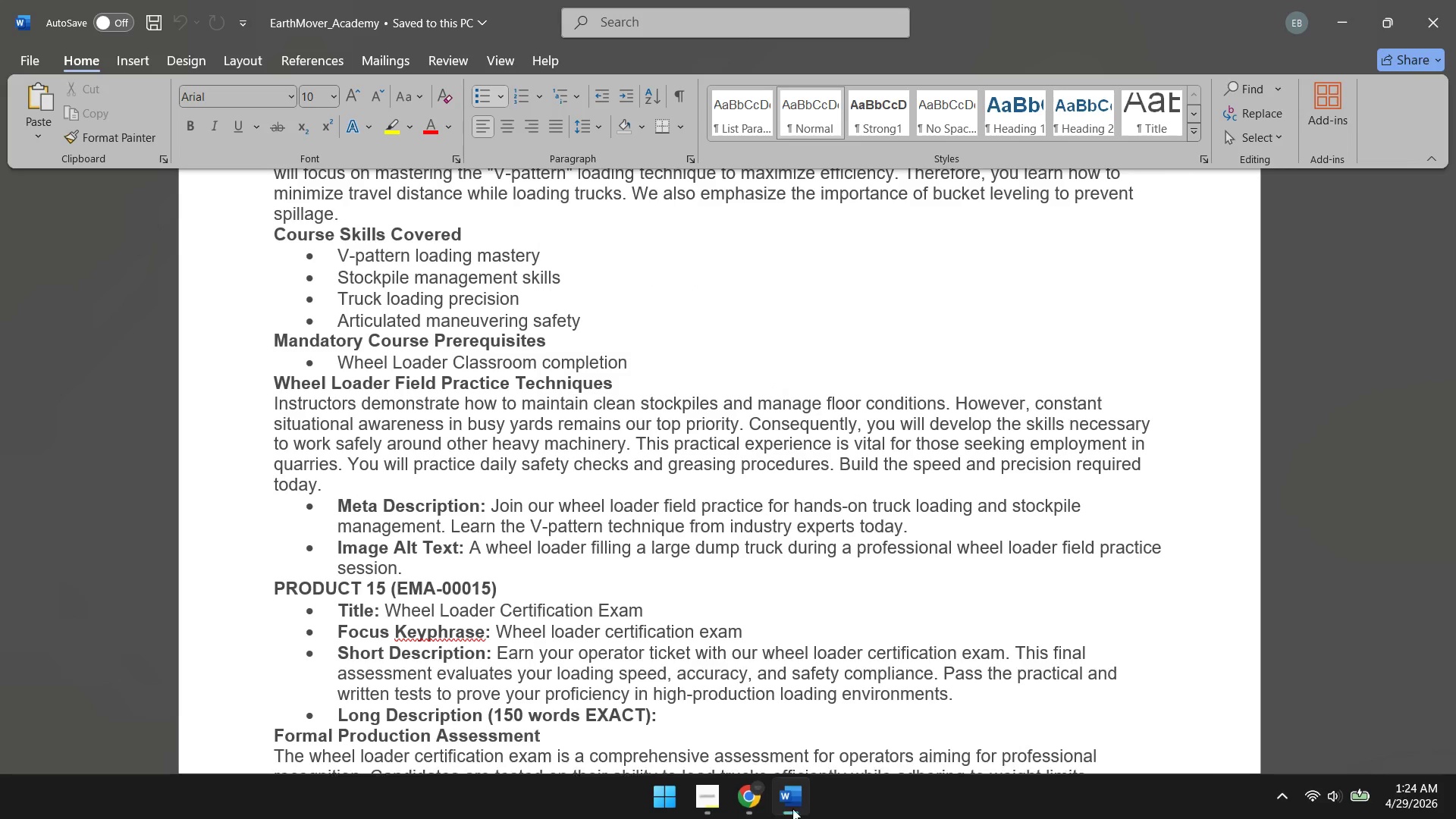 
left_click([753, 804])
 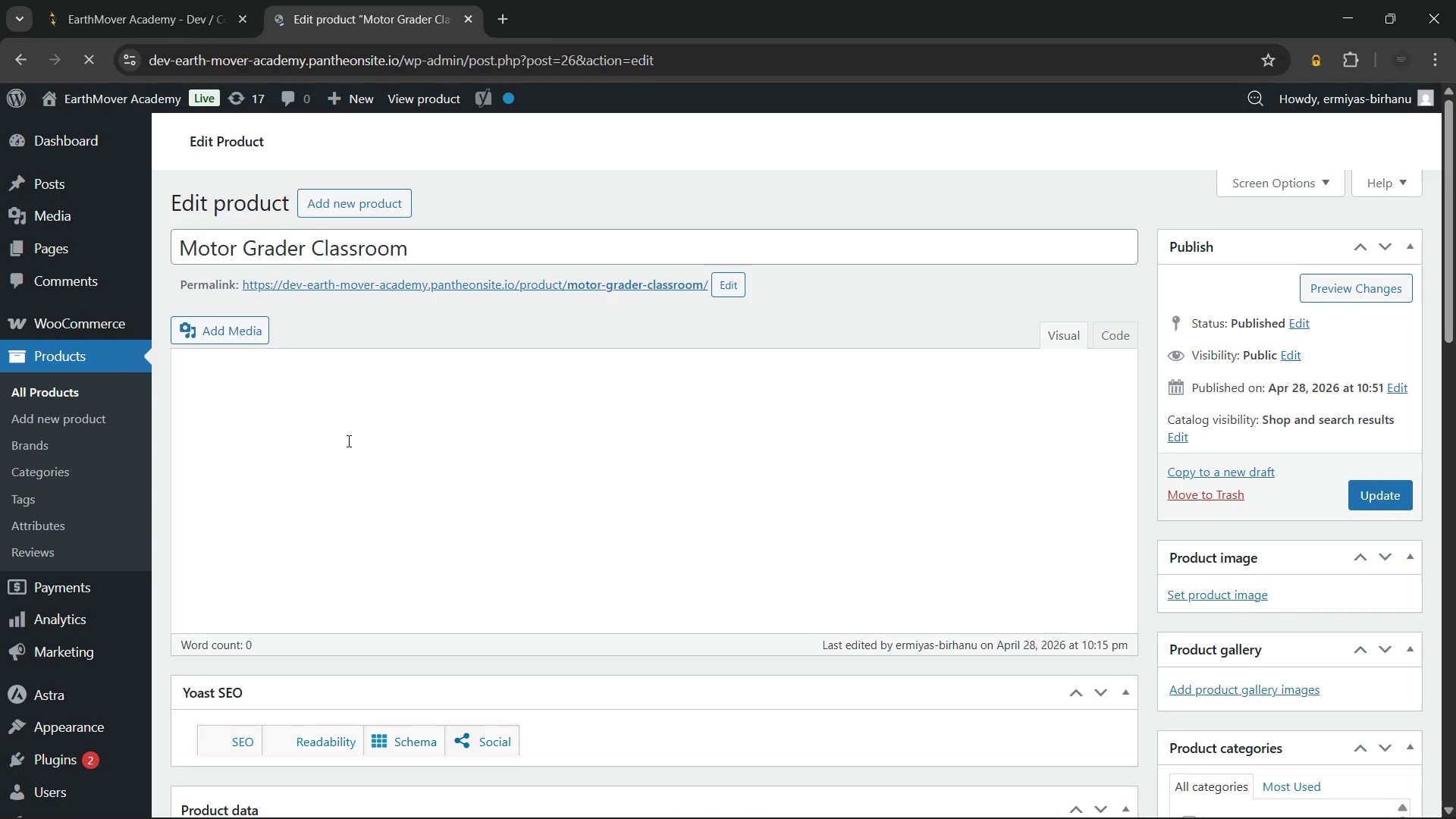 
wait(6.52)
 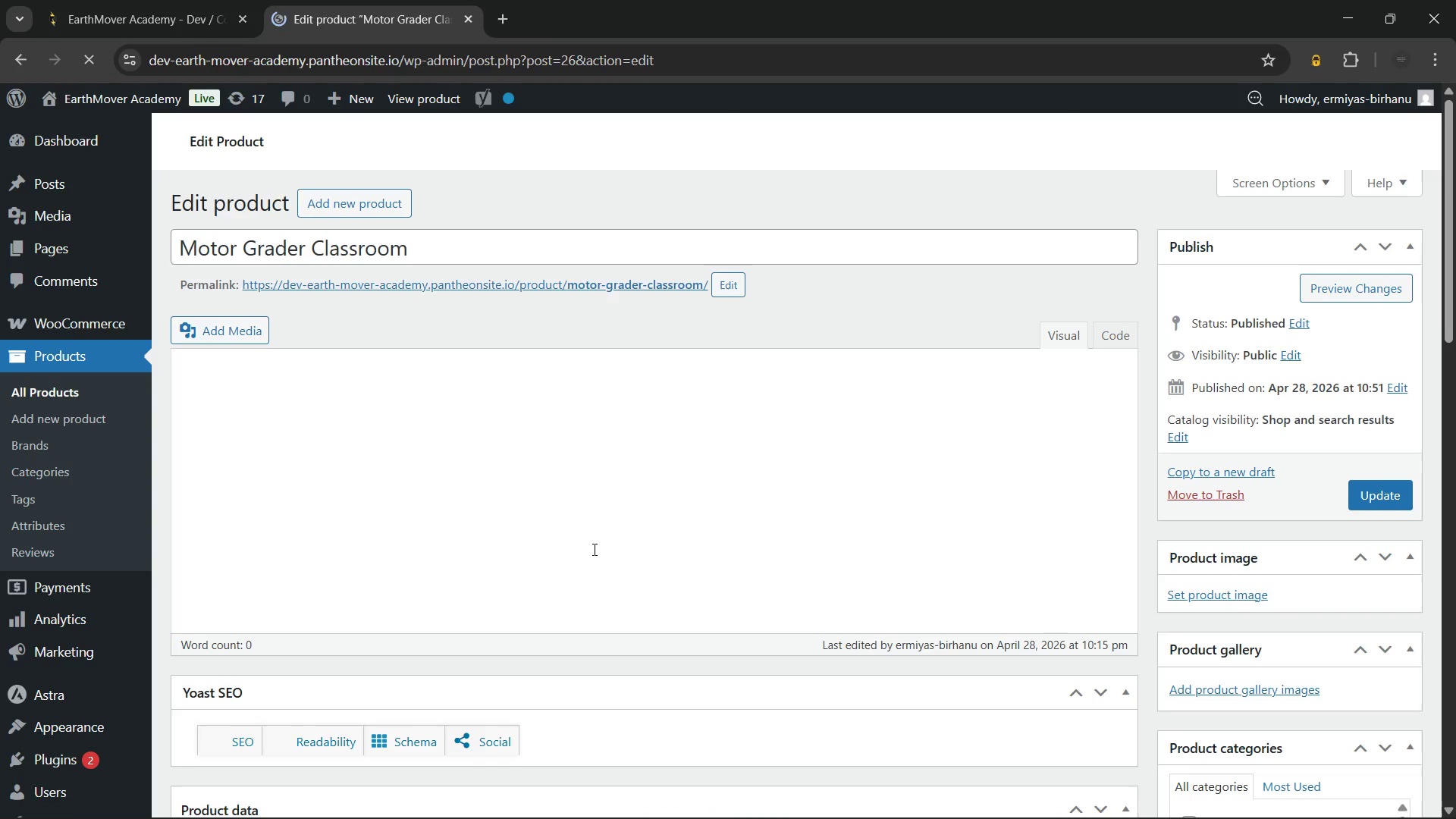 
left_click([786, 792])
 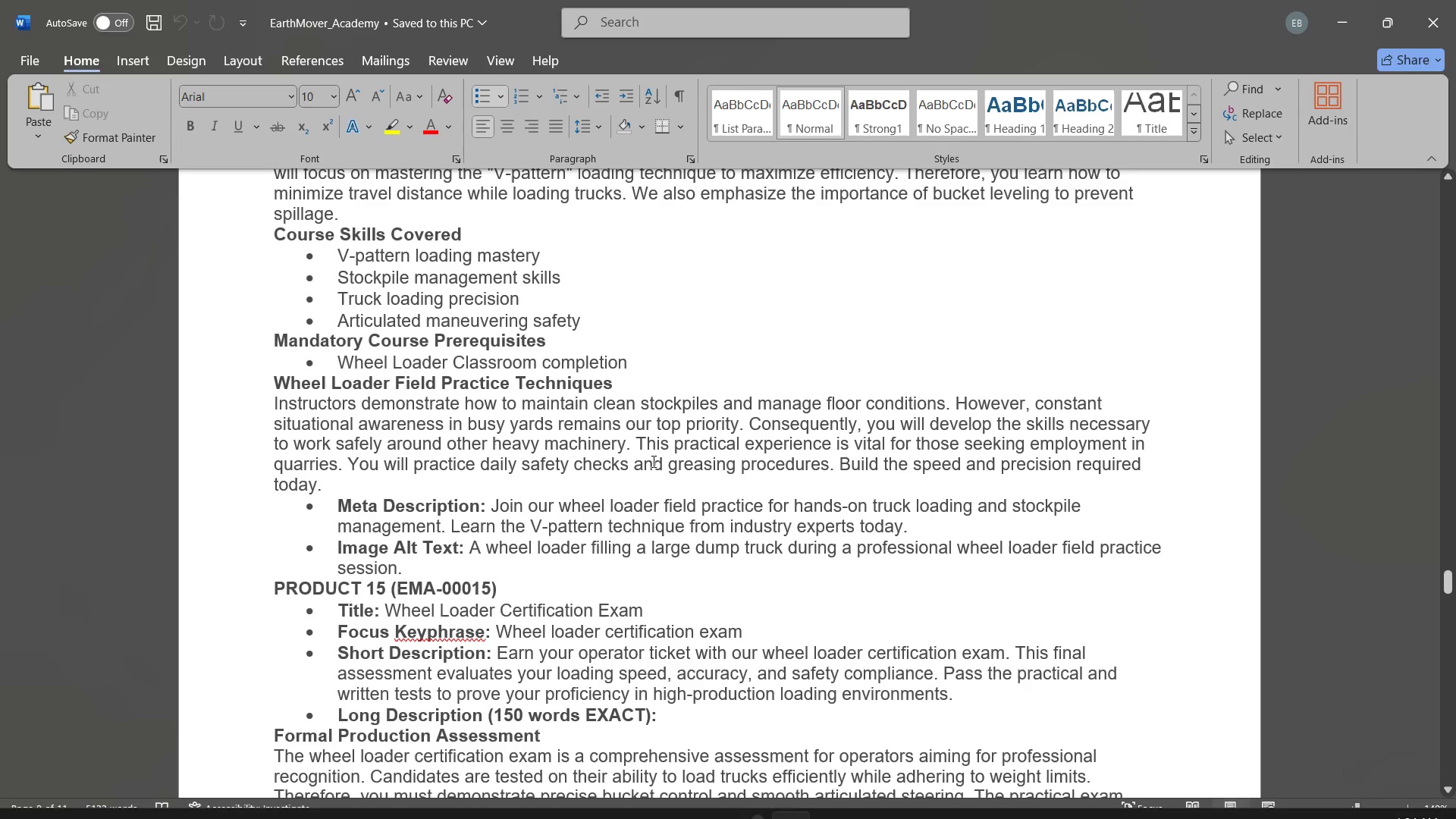 
scroll: coordinate [652, 461], scroll_direction: up, amount: 62.0
 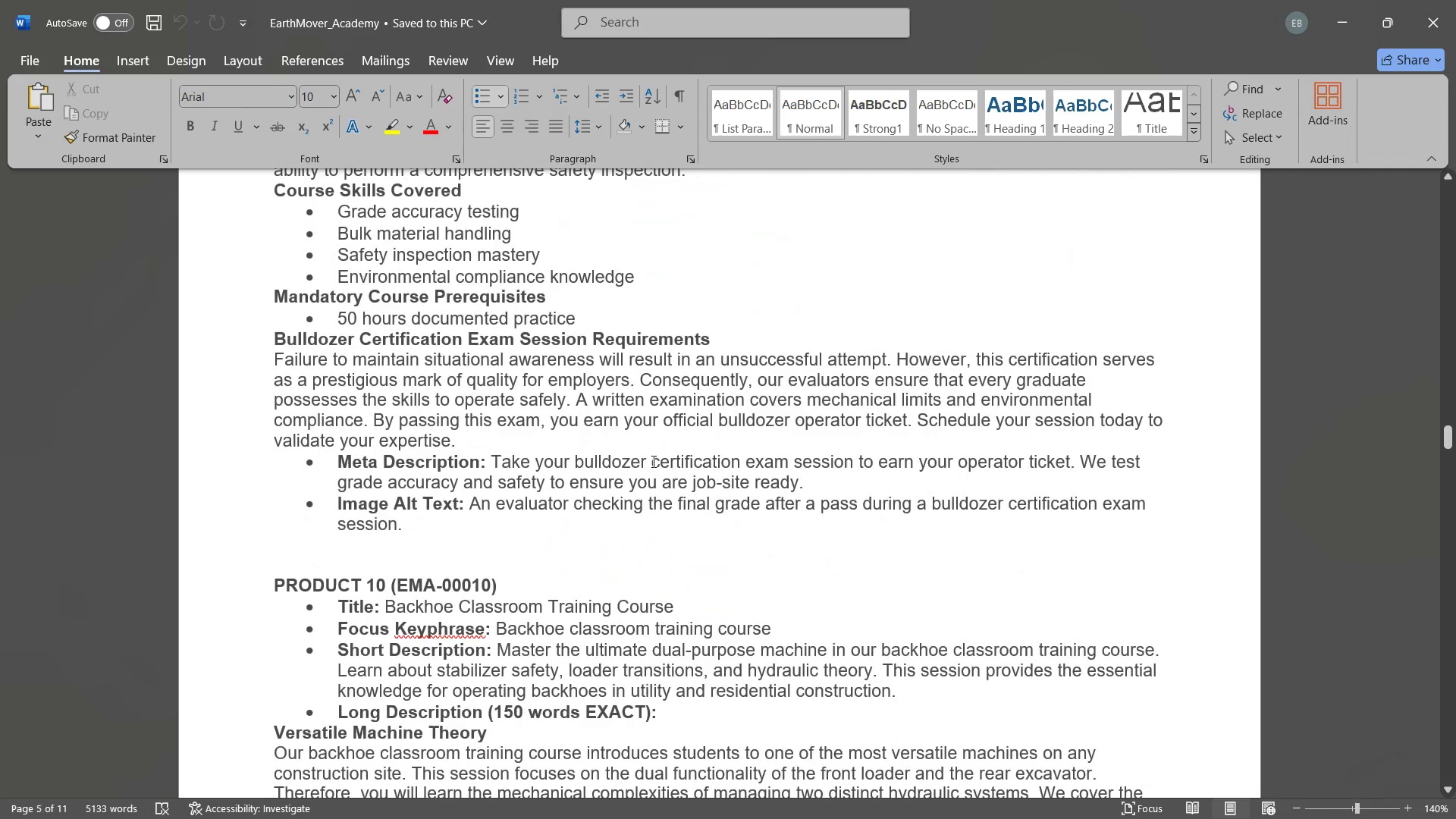 
scroll: coordinate [652, 461], scroll_direction: up, amount: 9.0
 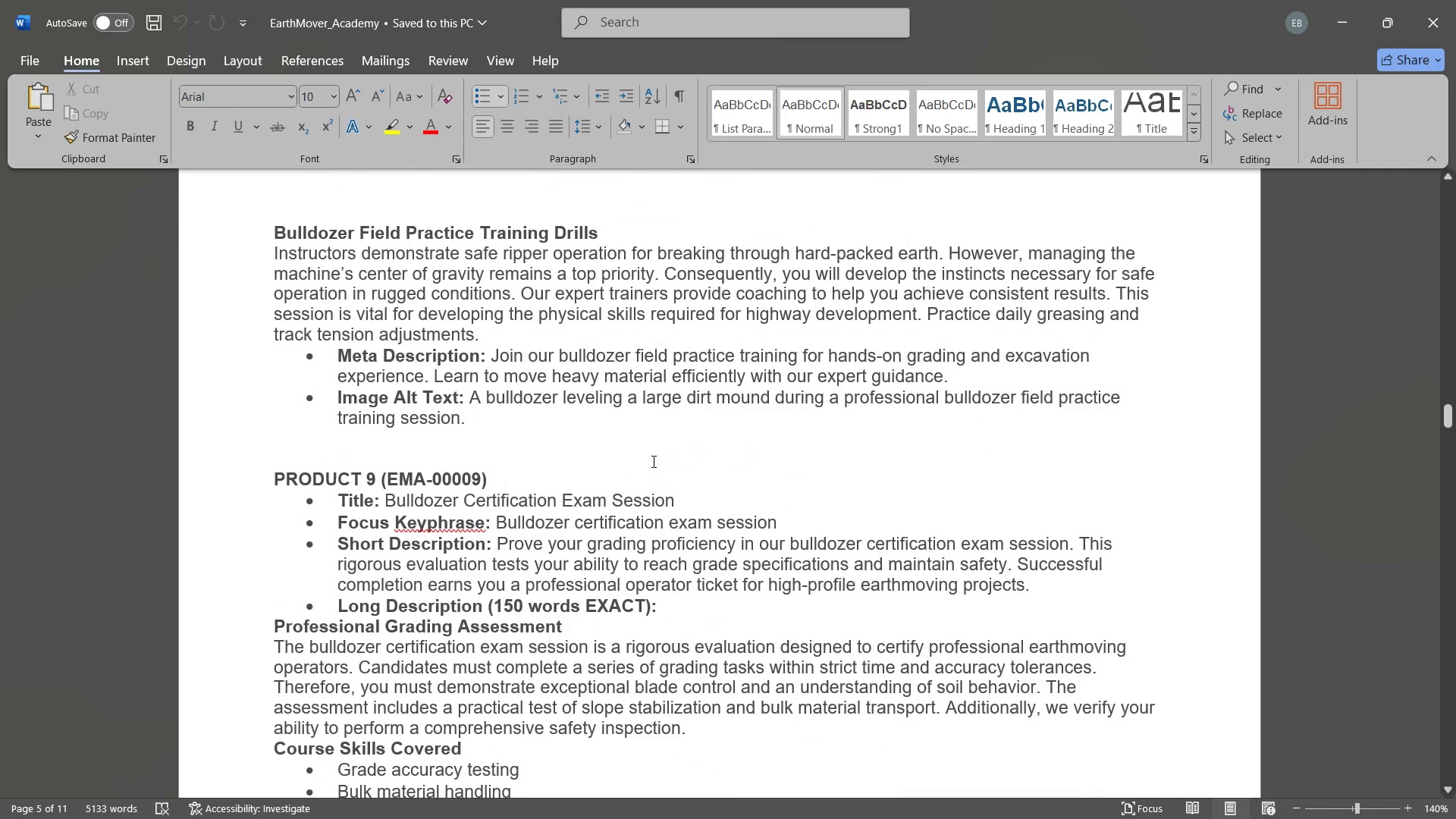 
scroll: coordinate [652, 461], scroll_direction: none, amount: 0.0
 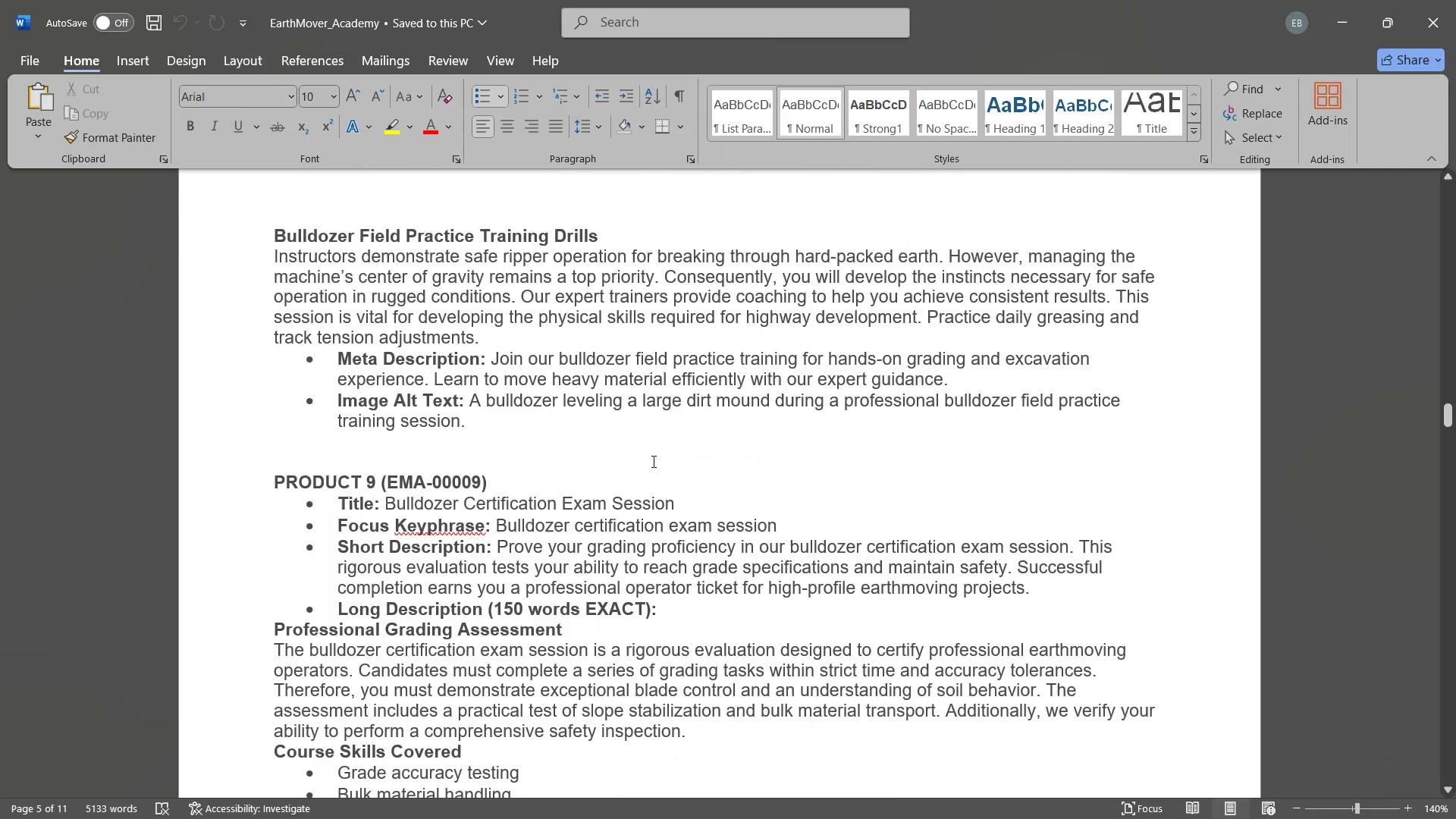 
scroll: coordinate [652, 461], scroll_direction: up, amount: 31.0
 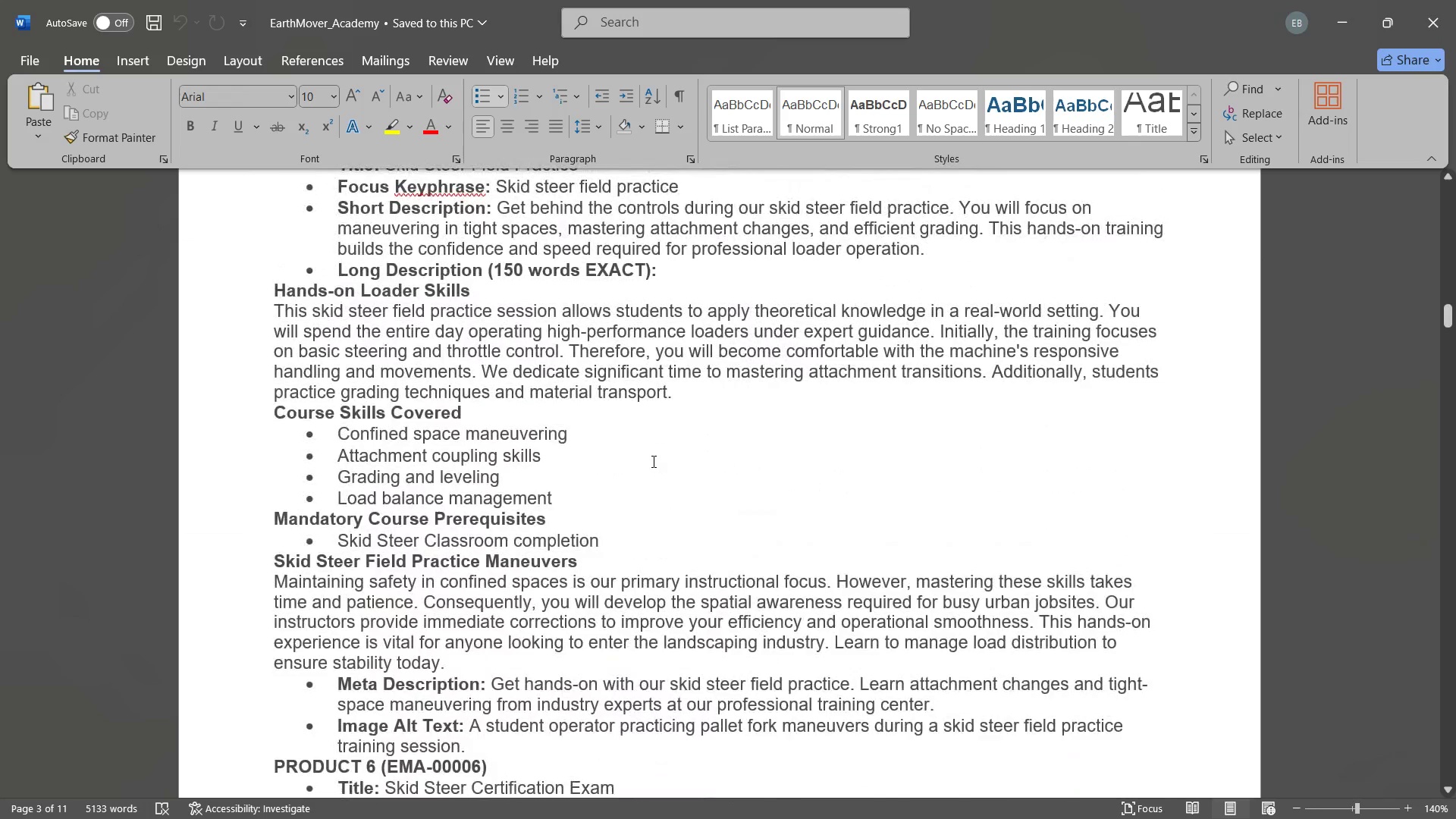 
scroll: coordinate [652, 461], scroll_direction: down, amount: 78.0
 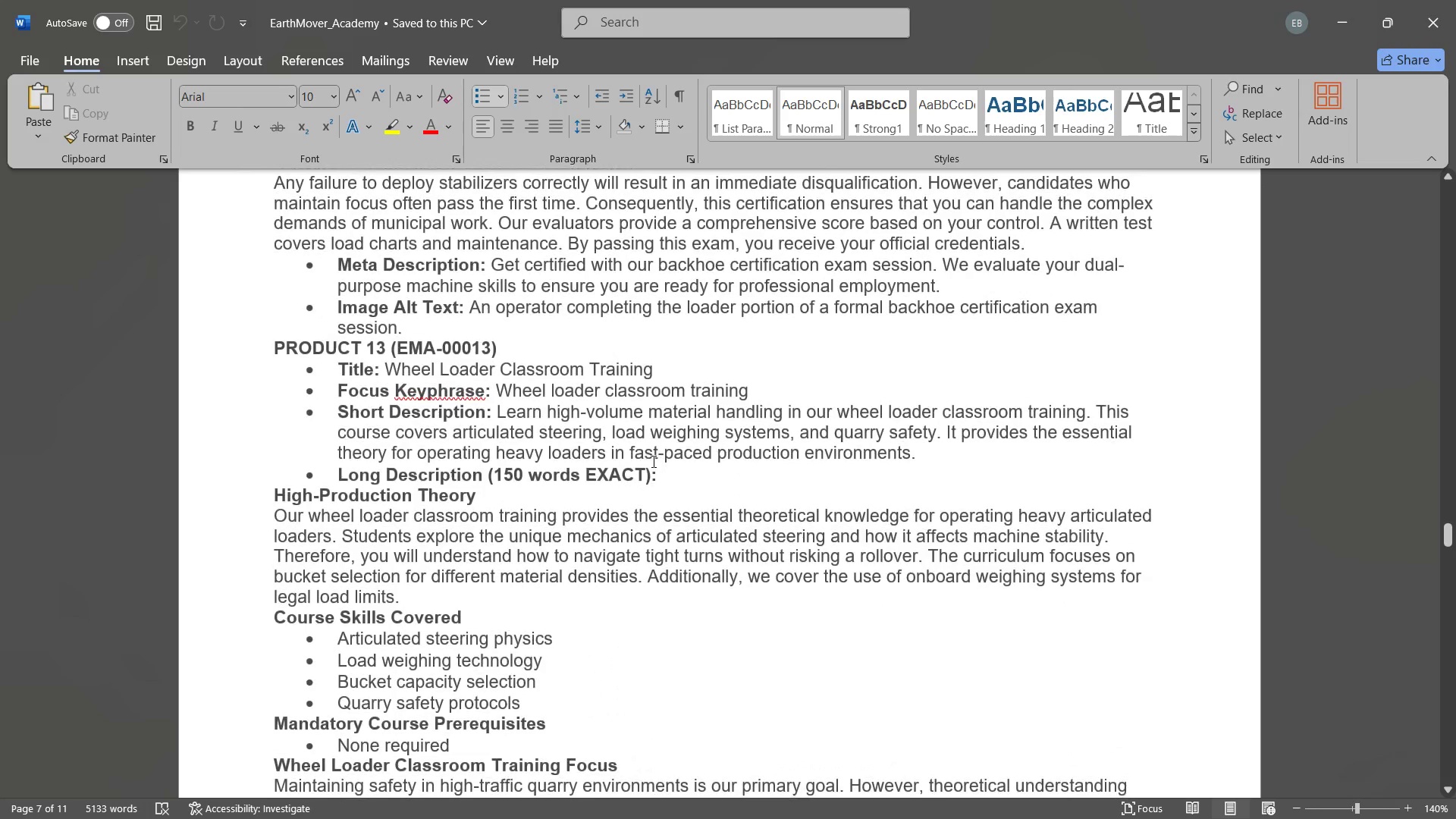 
left_click([759, 796])
 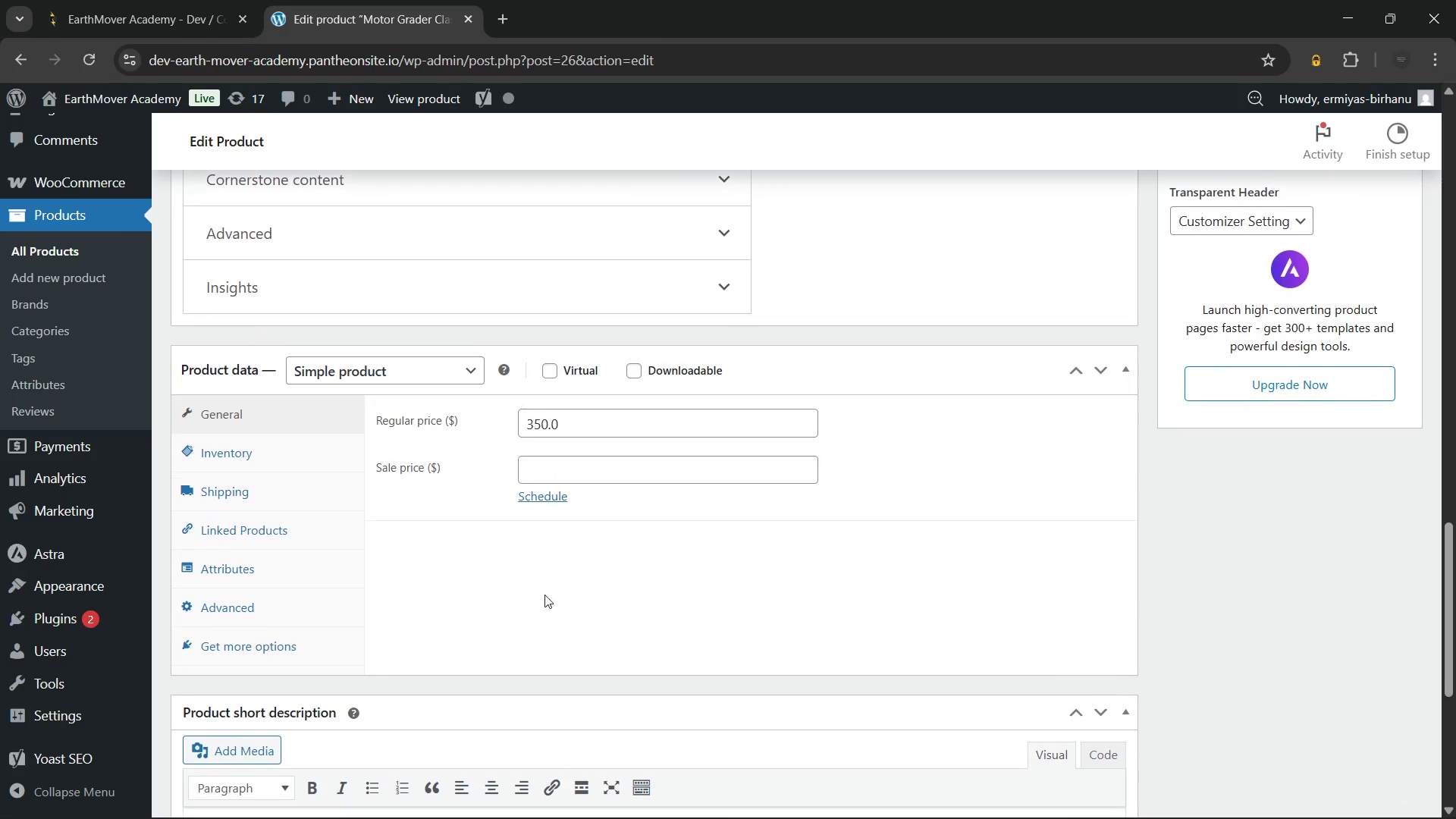 
left_click([292, 461])
 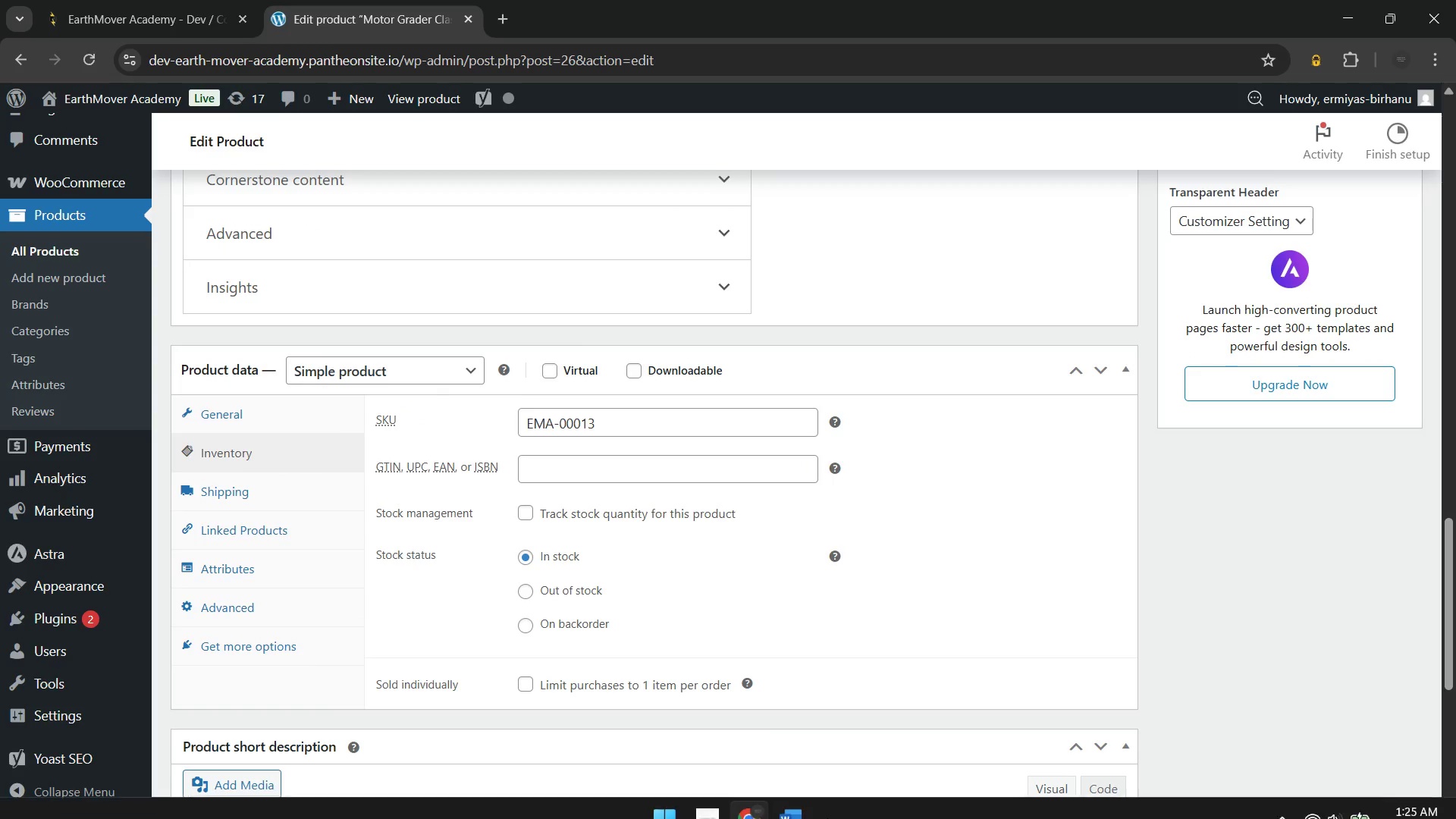 
left_click([774, 803])
 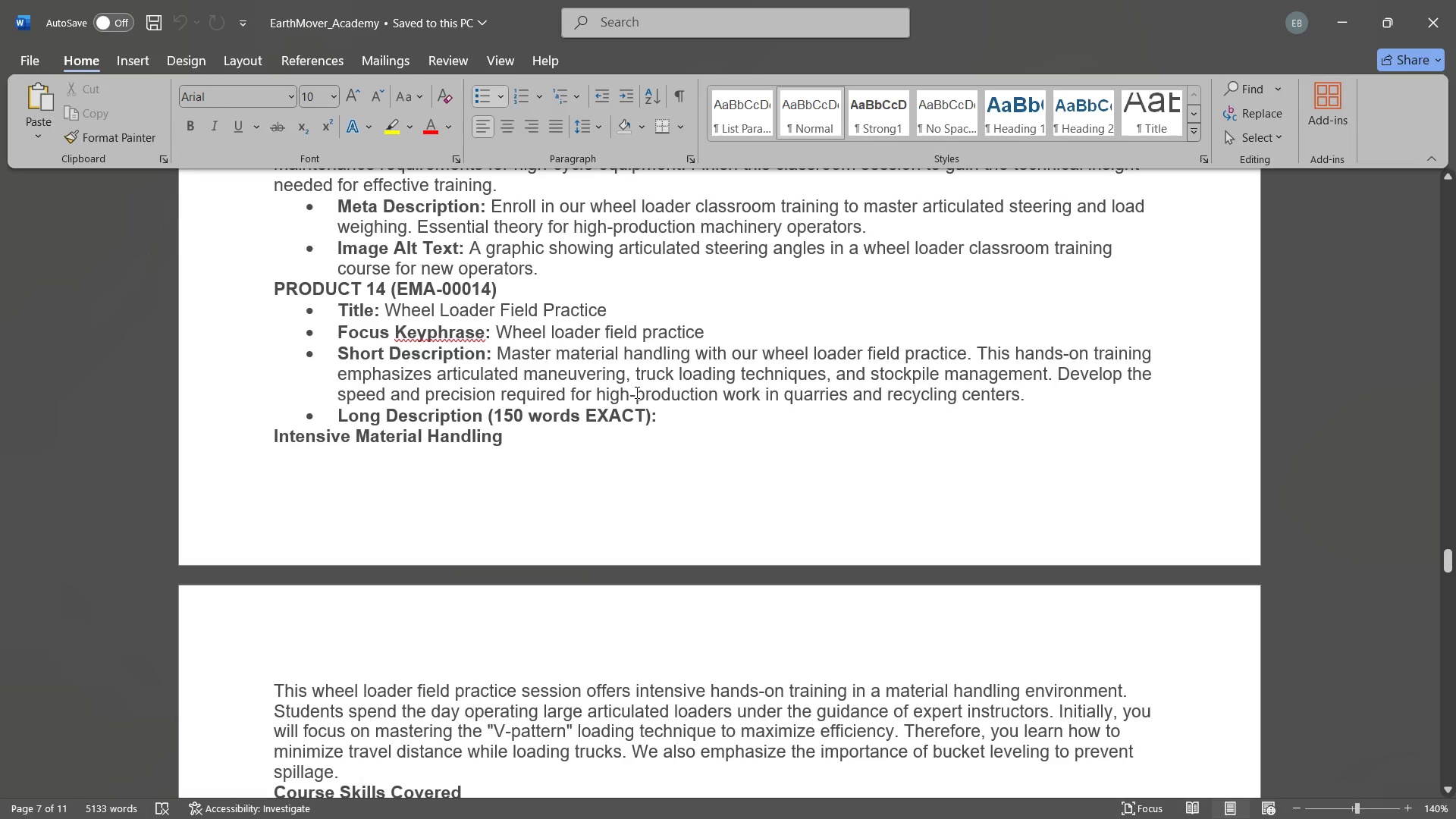 
scroll: coordinate [635, 392], scroll_direction: none, amount: 0.0
 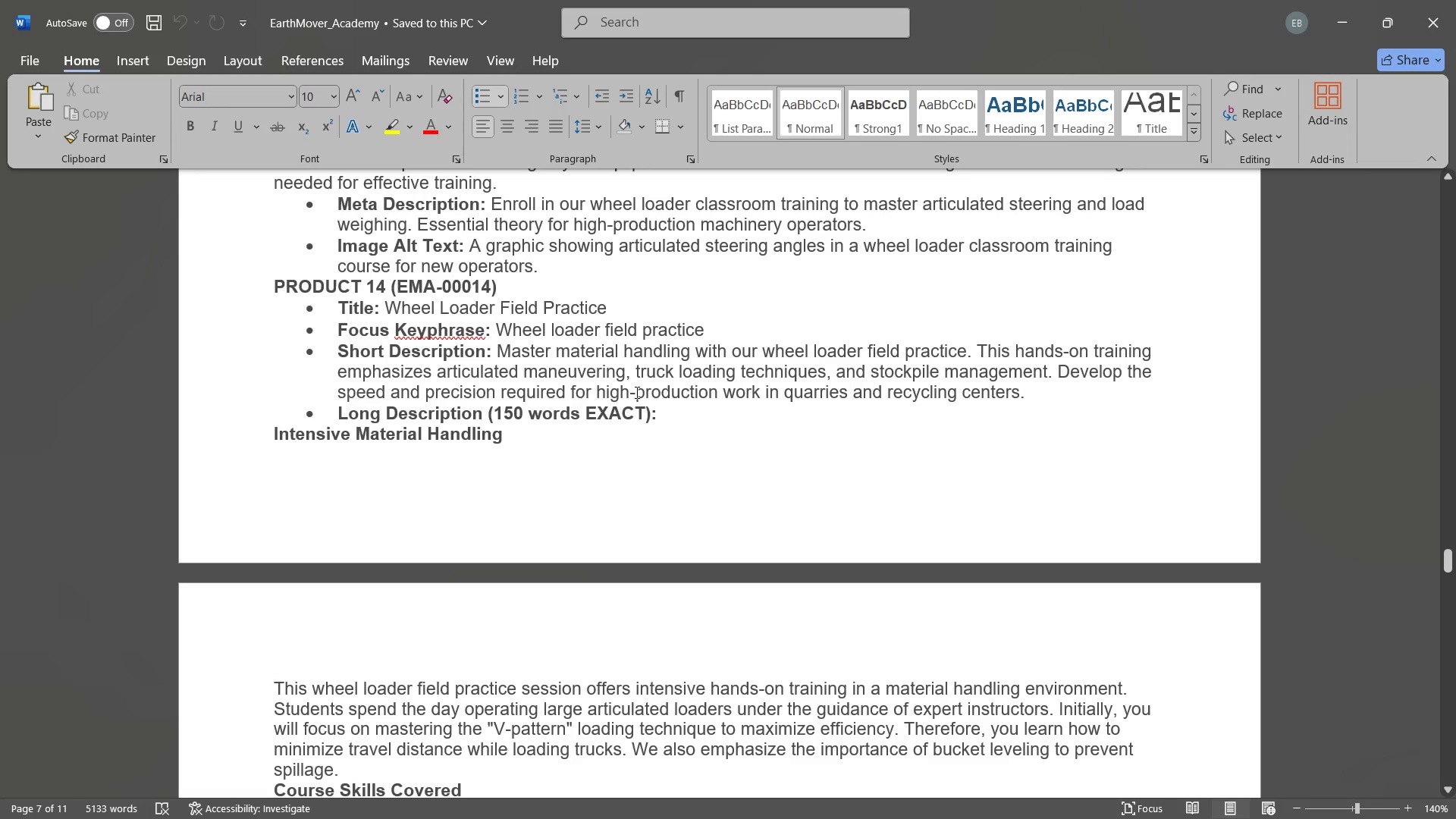 
scroll: coordinate [635, 392], scroll_direction: down, amount: 7.0
 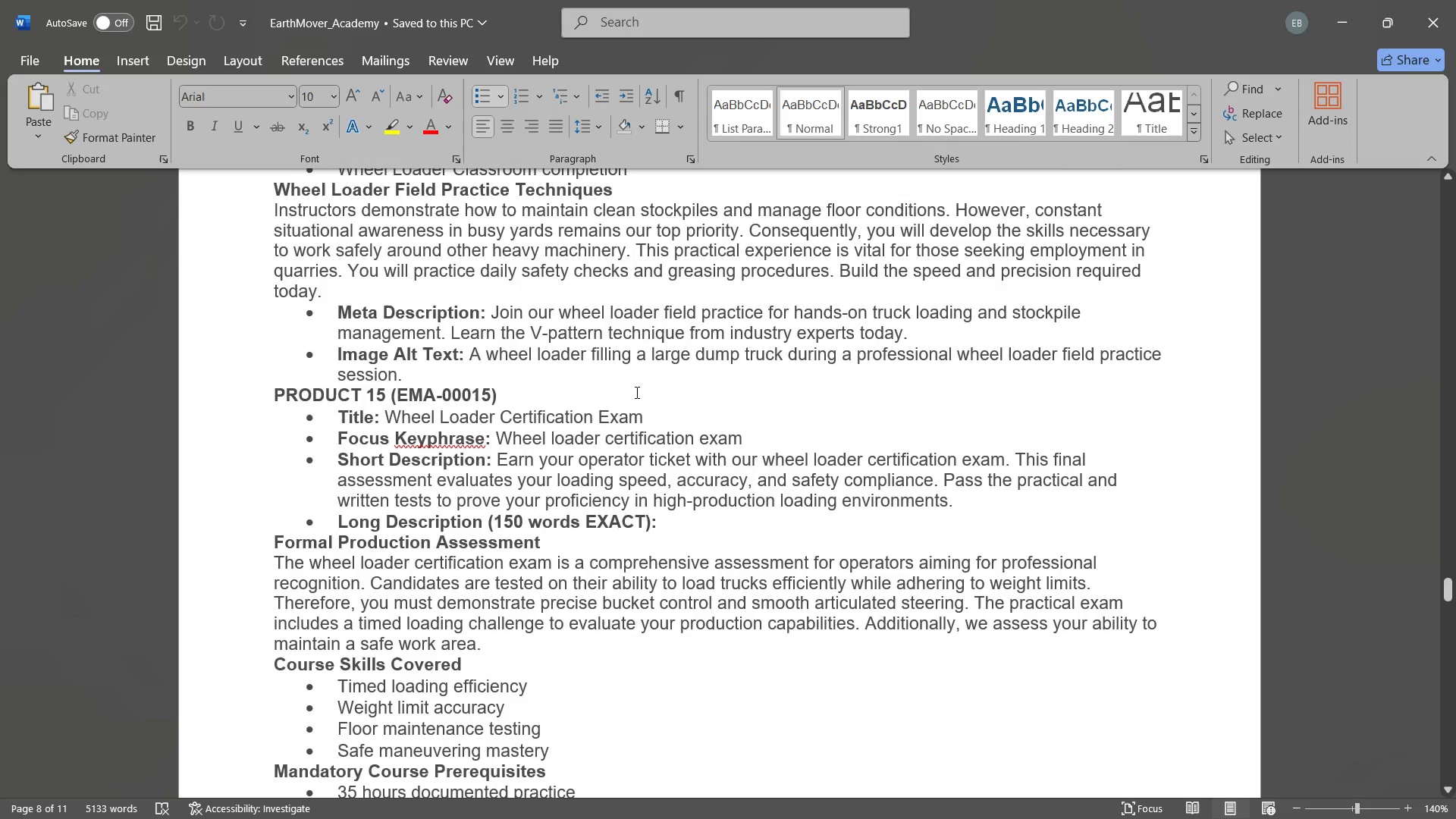 
scroll: coordinate [635, 392], scroll_direction: up, amount: 19.0
 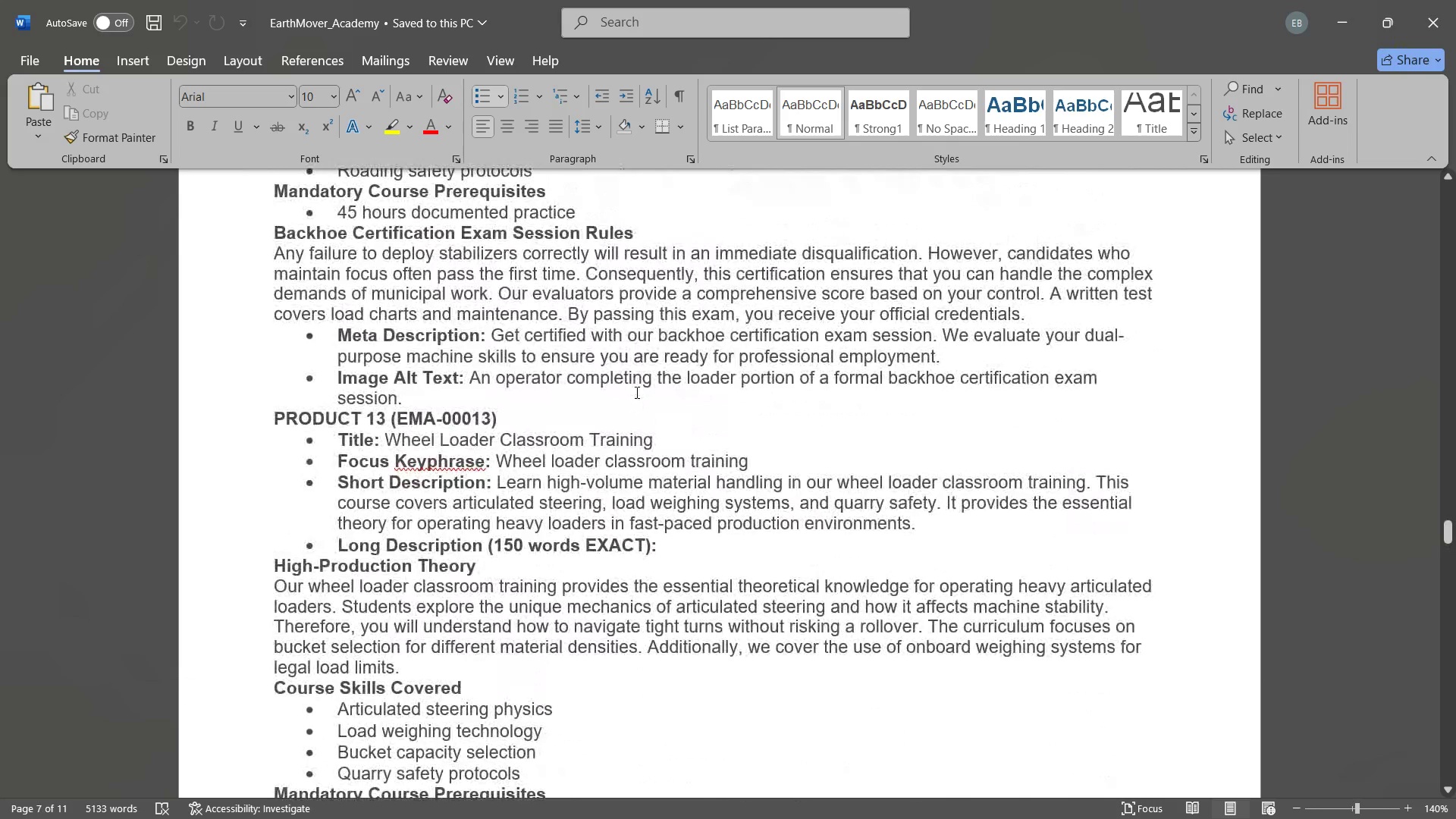 
scroll: coordinate [635, 392], scroll_direction: none, amount: 0.0
 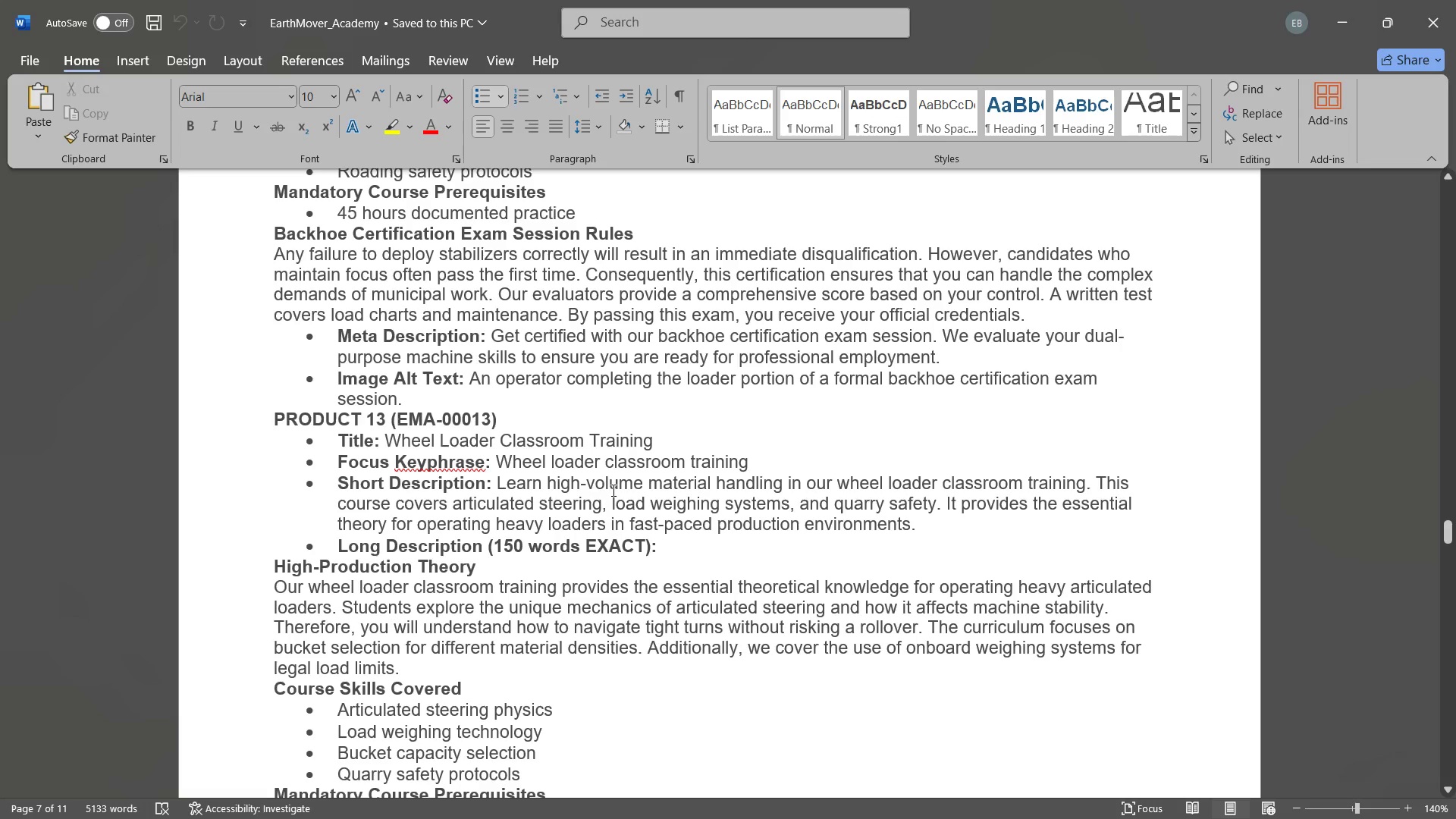 
mouse_move([718, 785])
 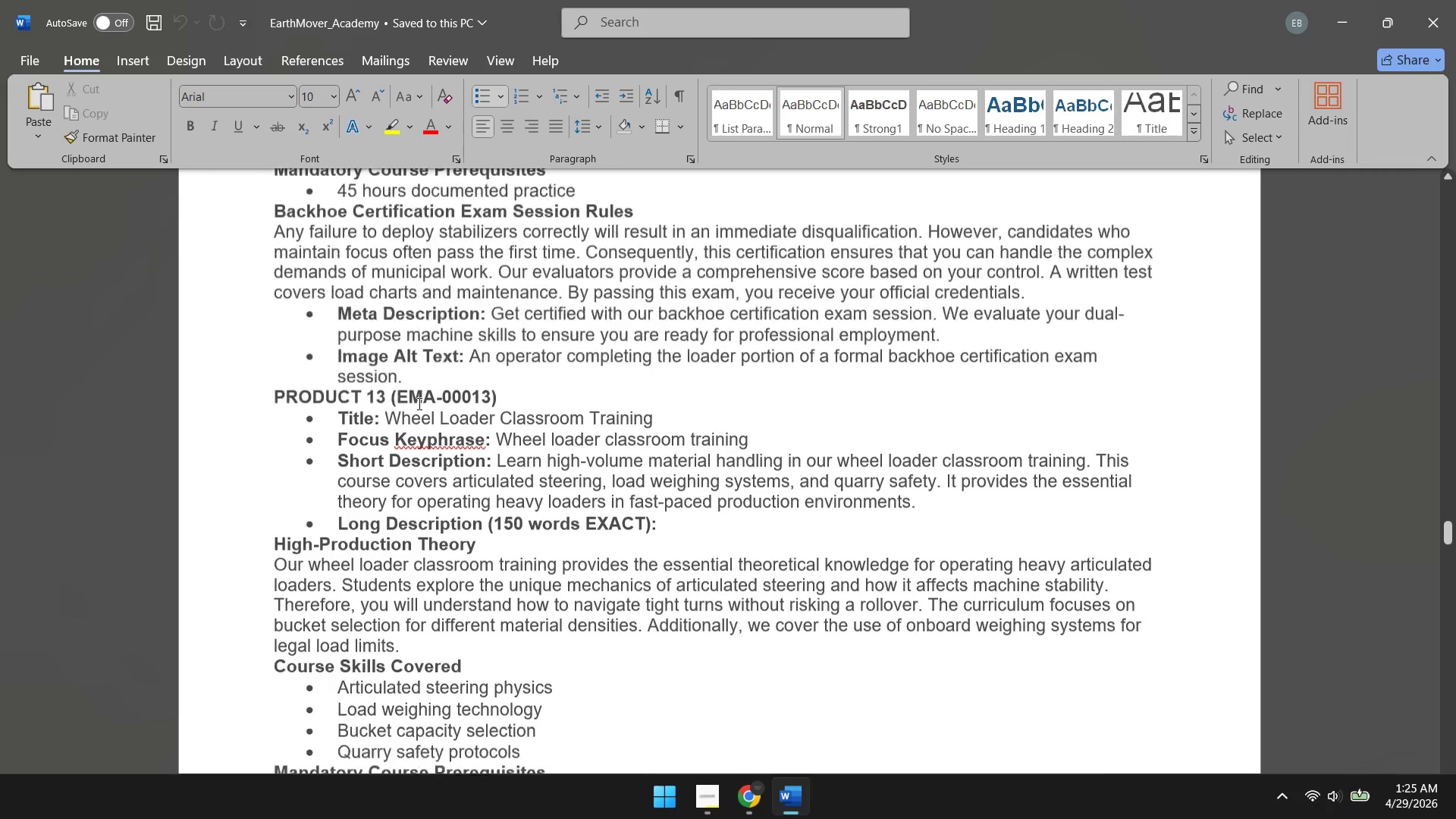 
scroll: coordinate [418, 403], scroll_direction: down, amount: 2.0
 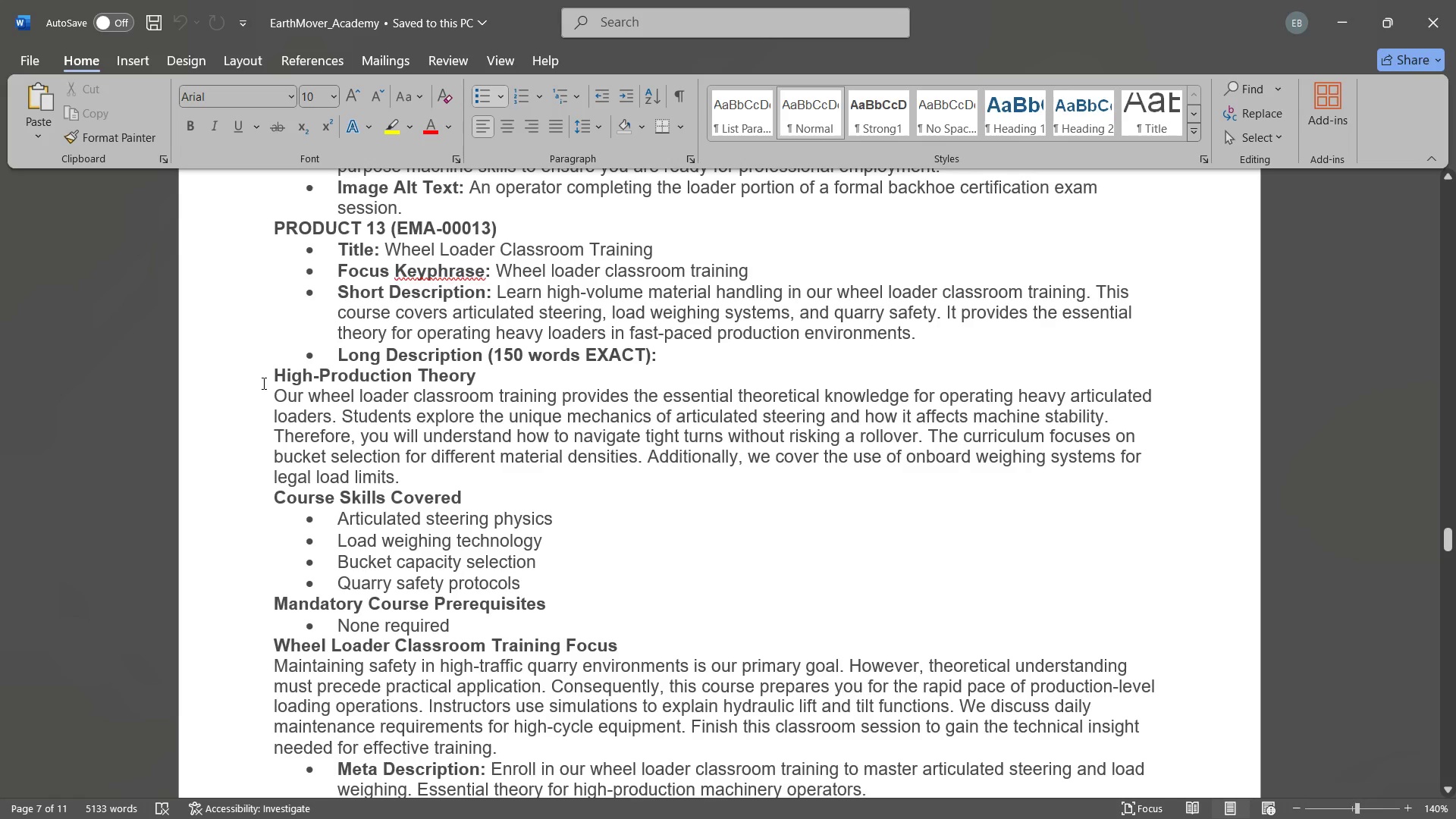 
left_click_drag(start_coordinate=[265, 378], to_coordinate=[504, 748])
 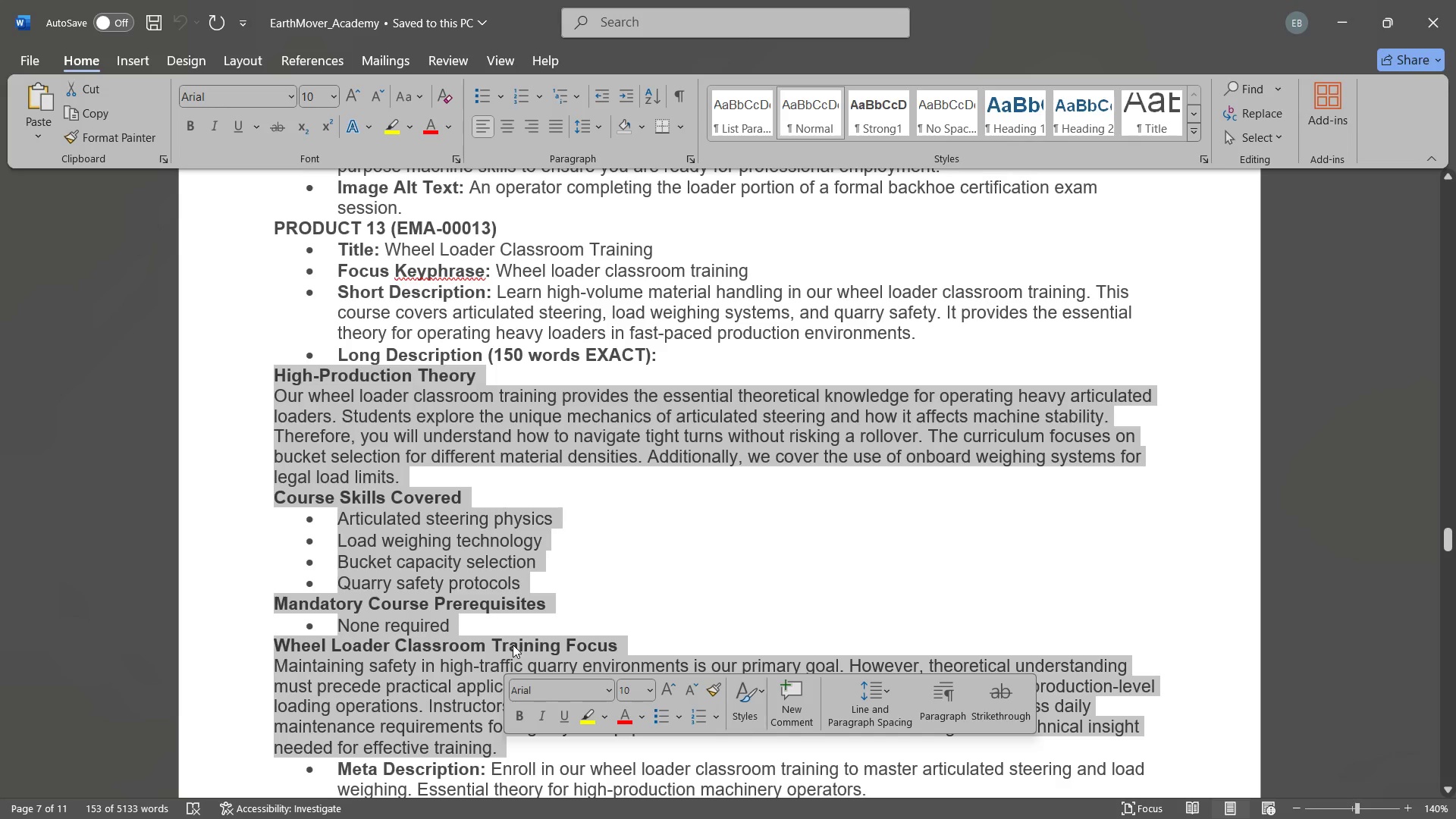 
key(Control+C)
 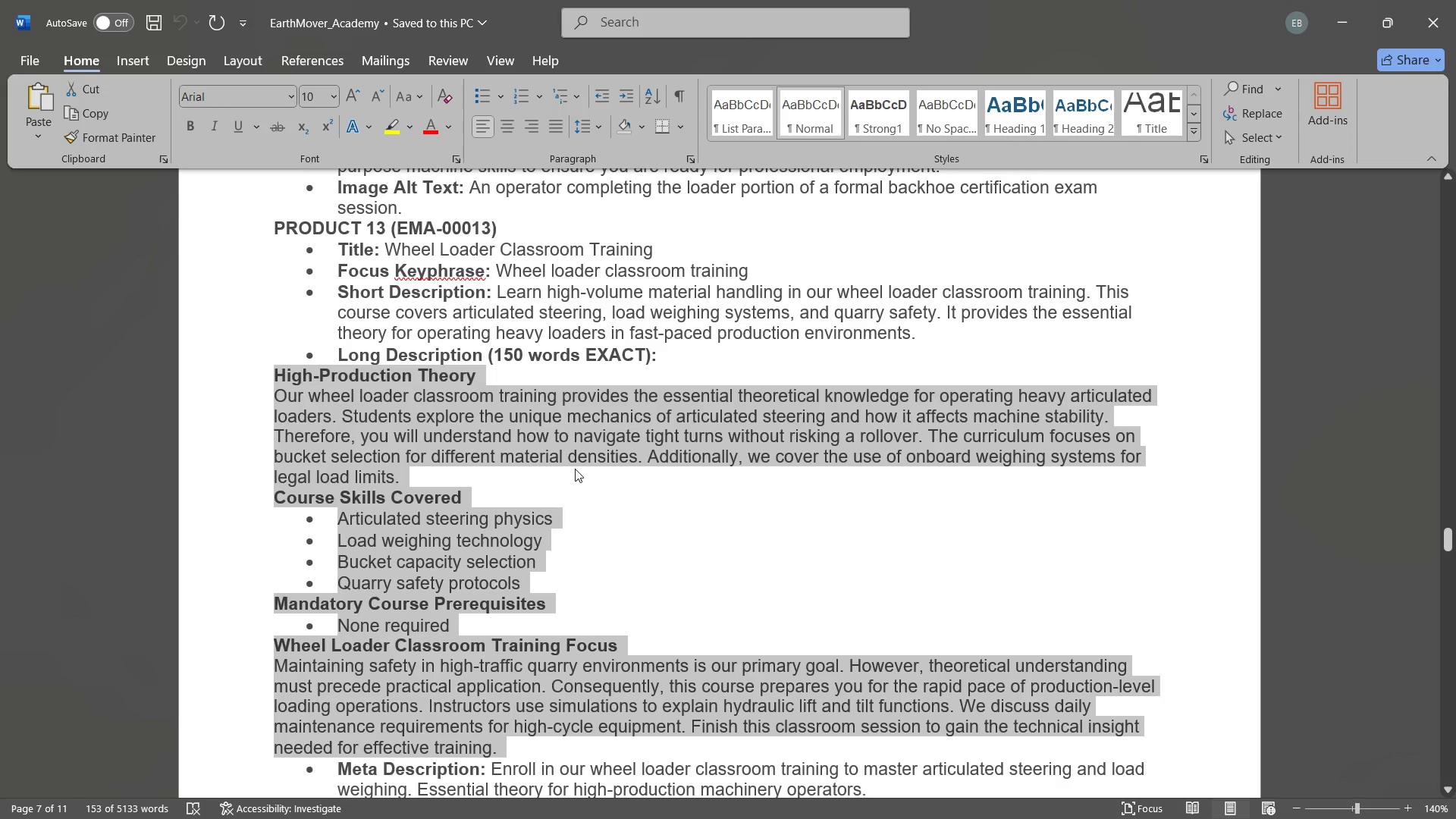 
left_click([575, 469])
 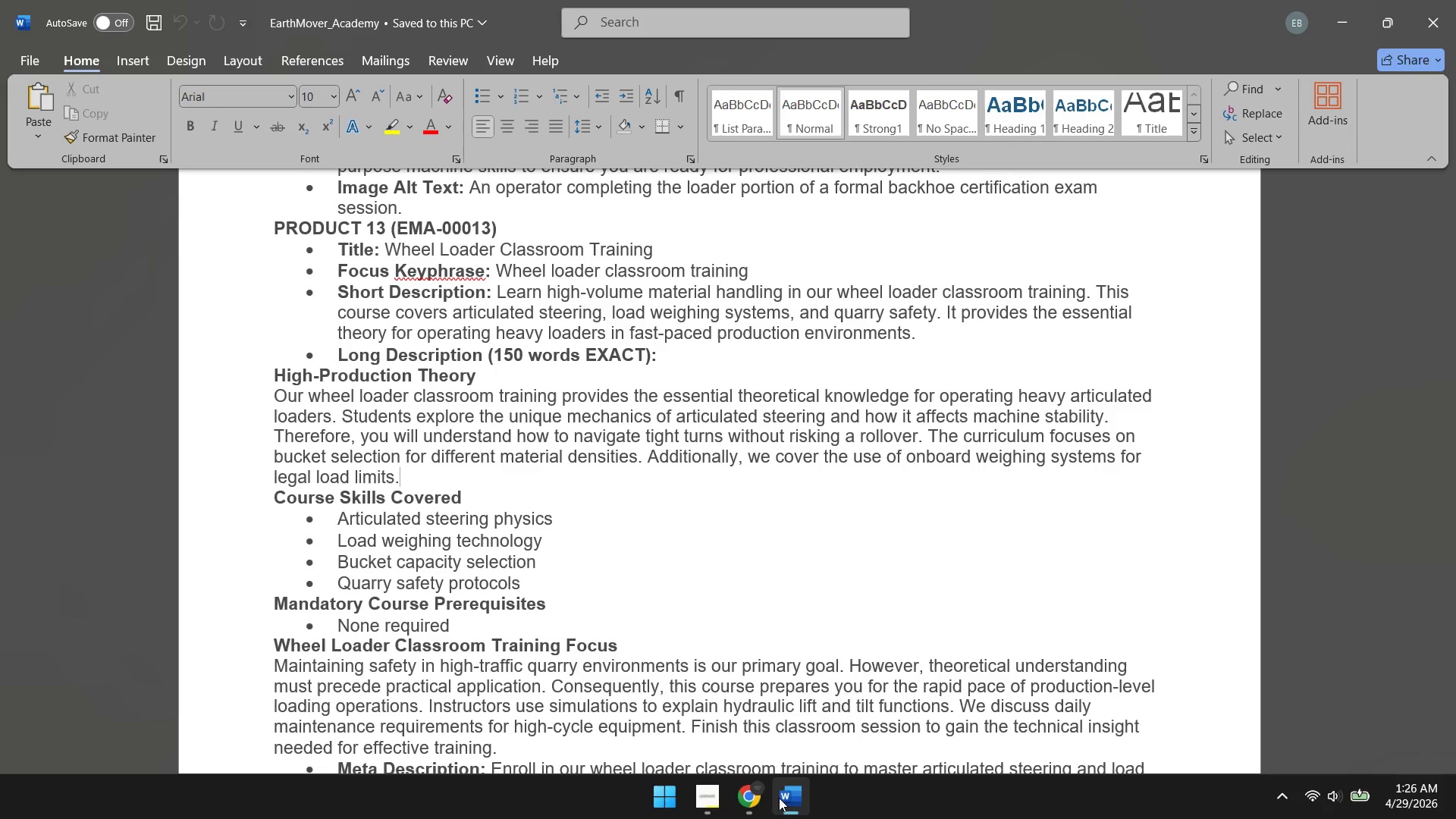 
left_click([759, 798])
 